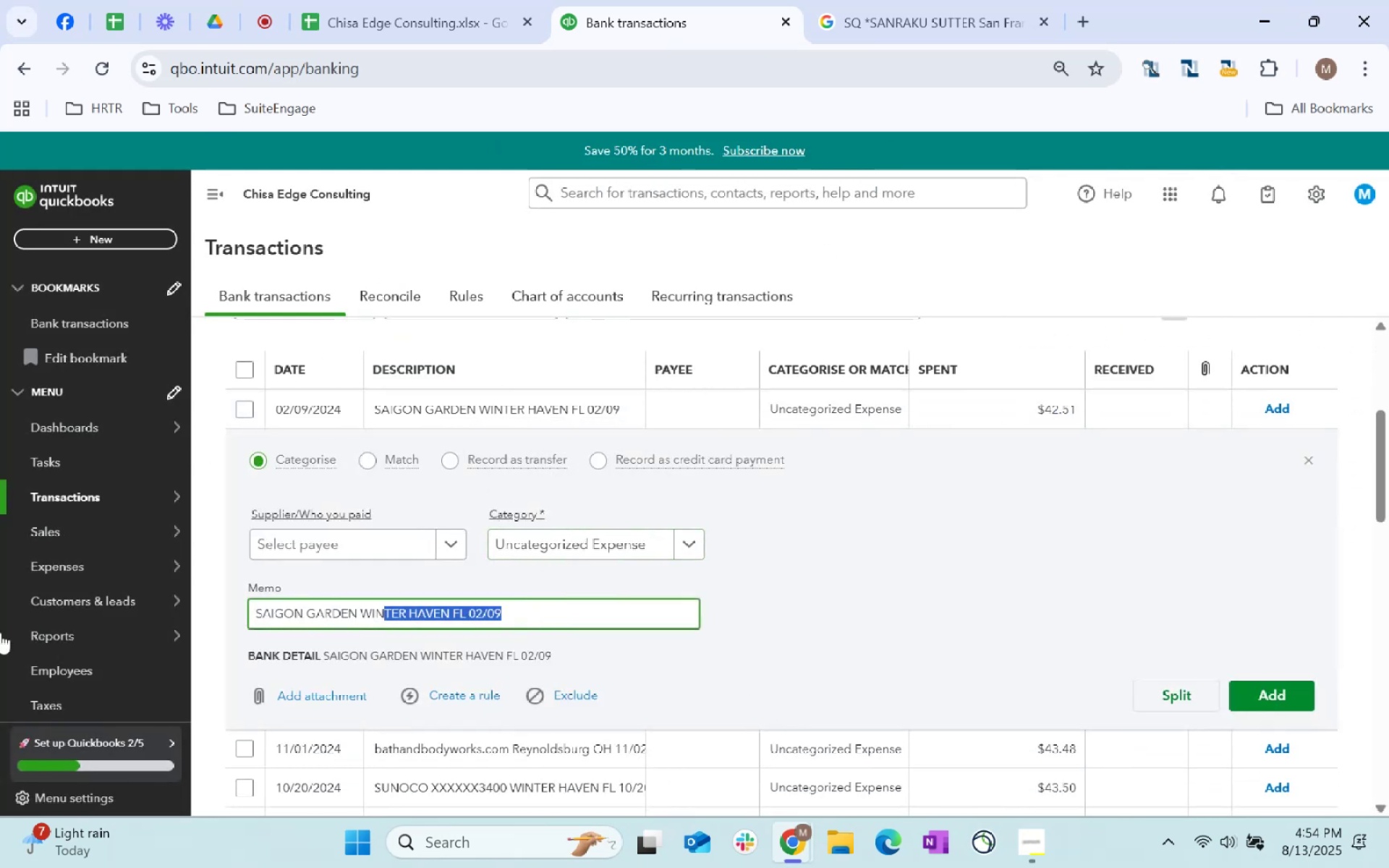 
key(Control+C)
 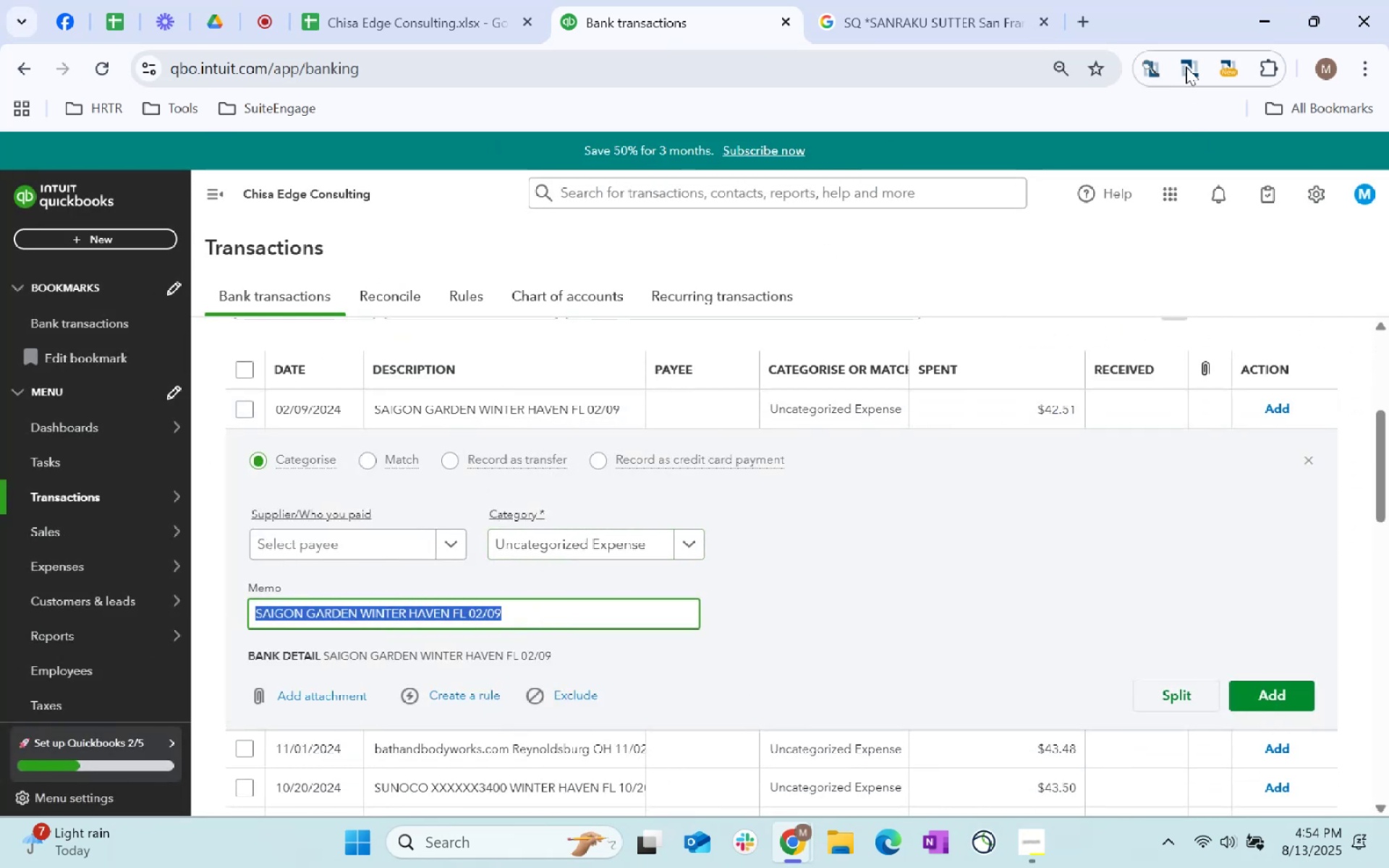 
key(Control+C)
 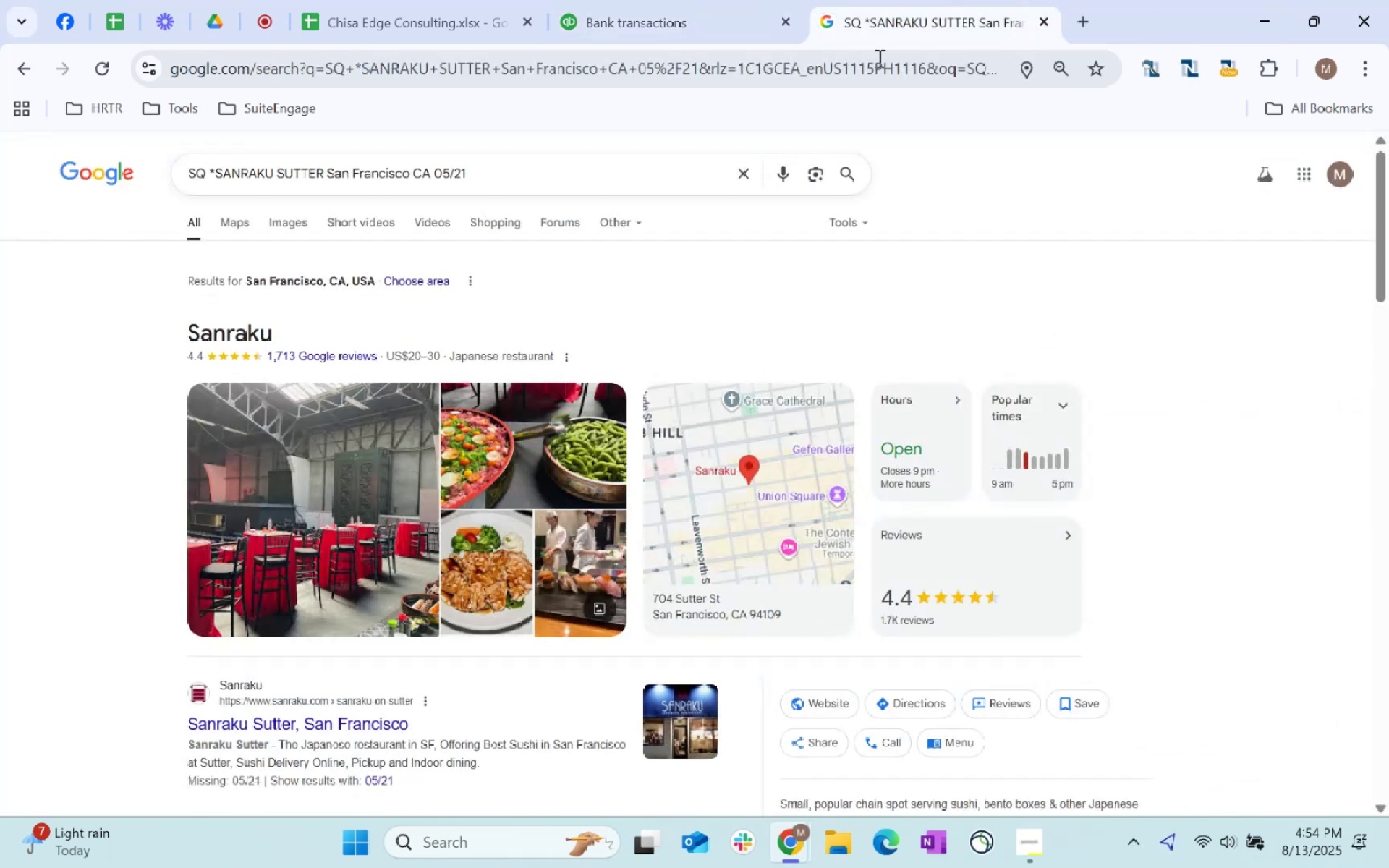 
double_click([867, 64])
 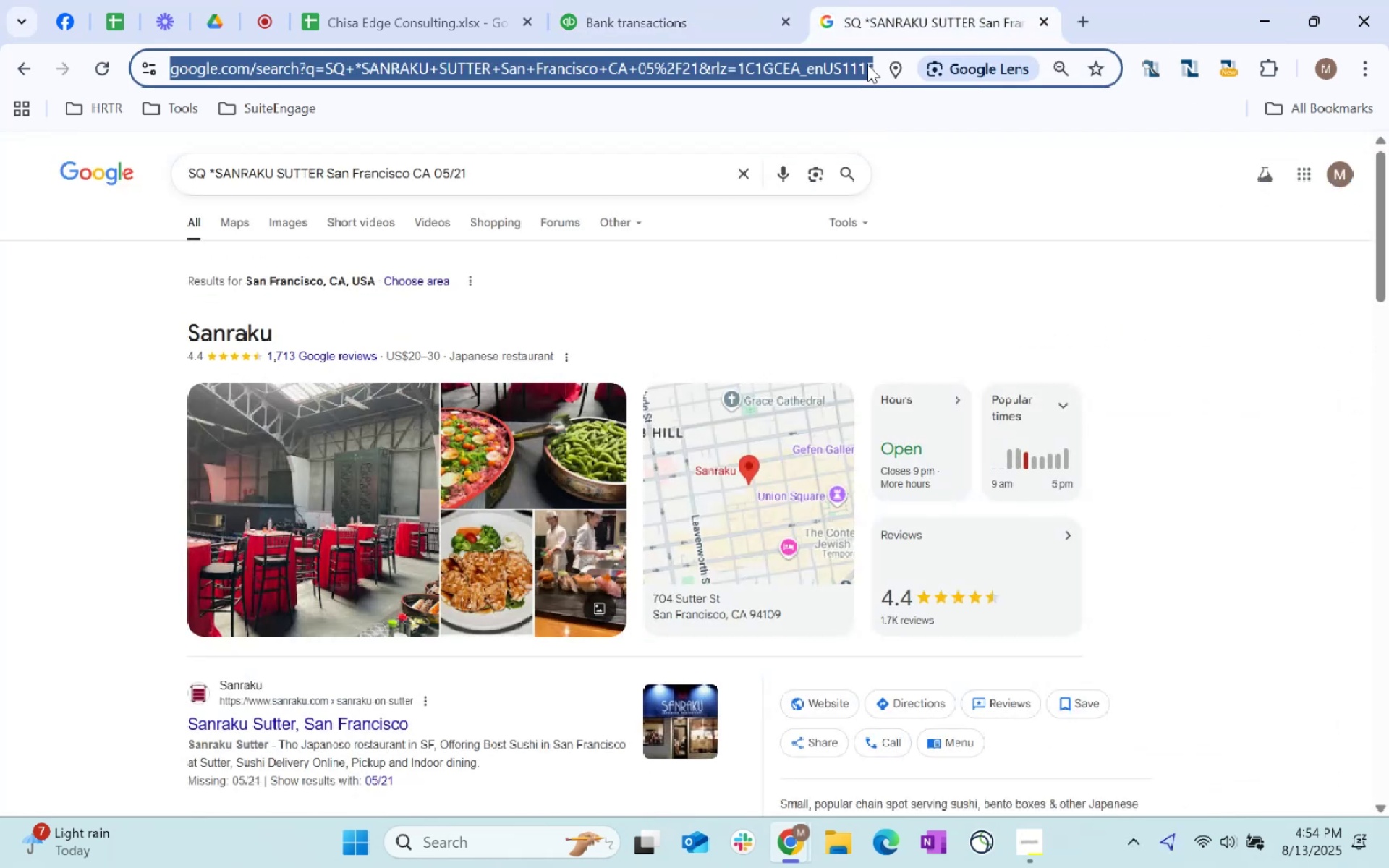 
key(Control+ControlLeft)
 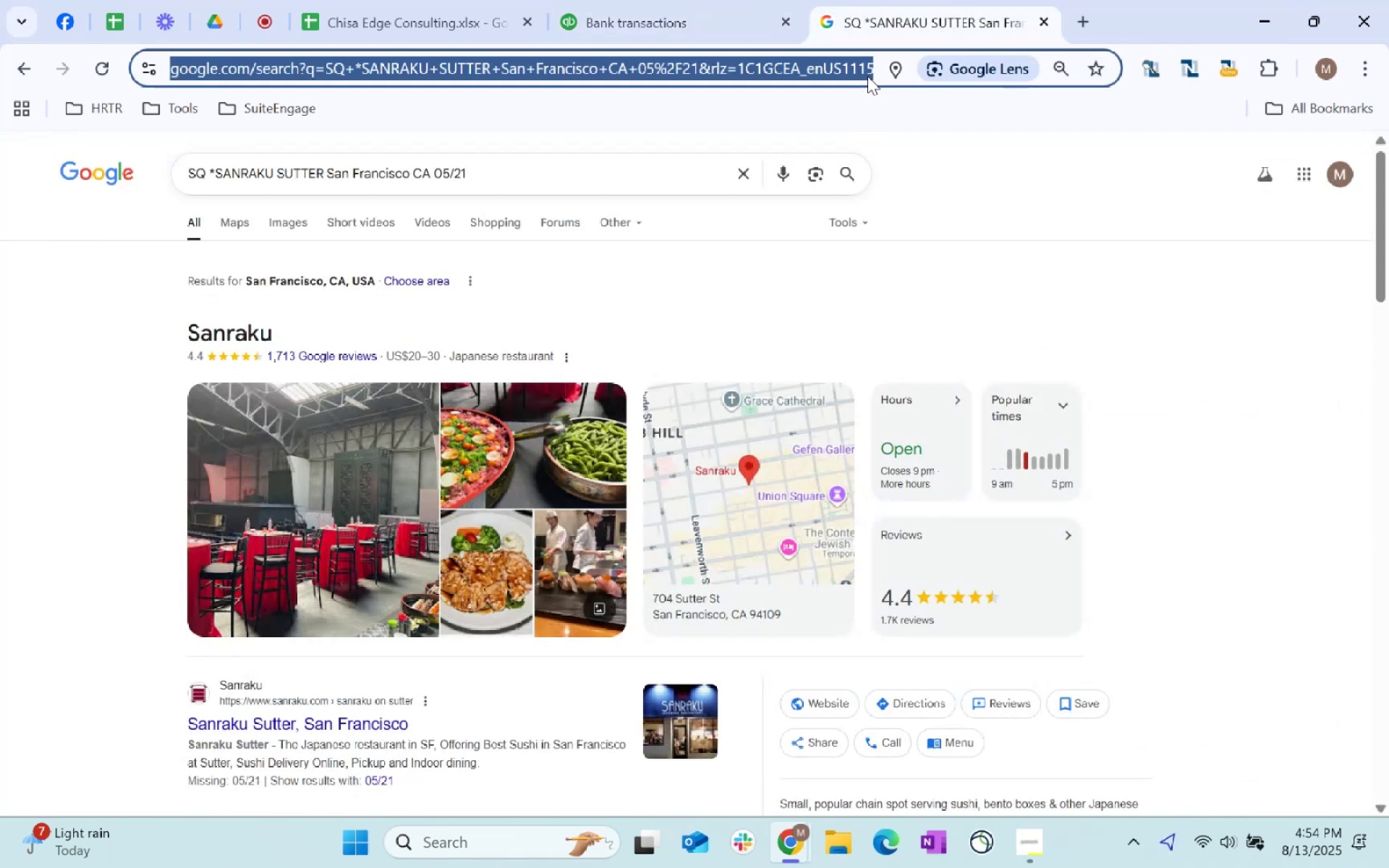 
key(Control+V)
 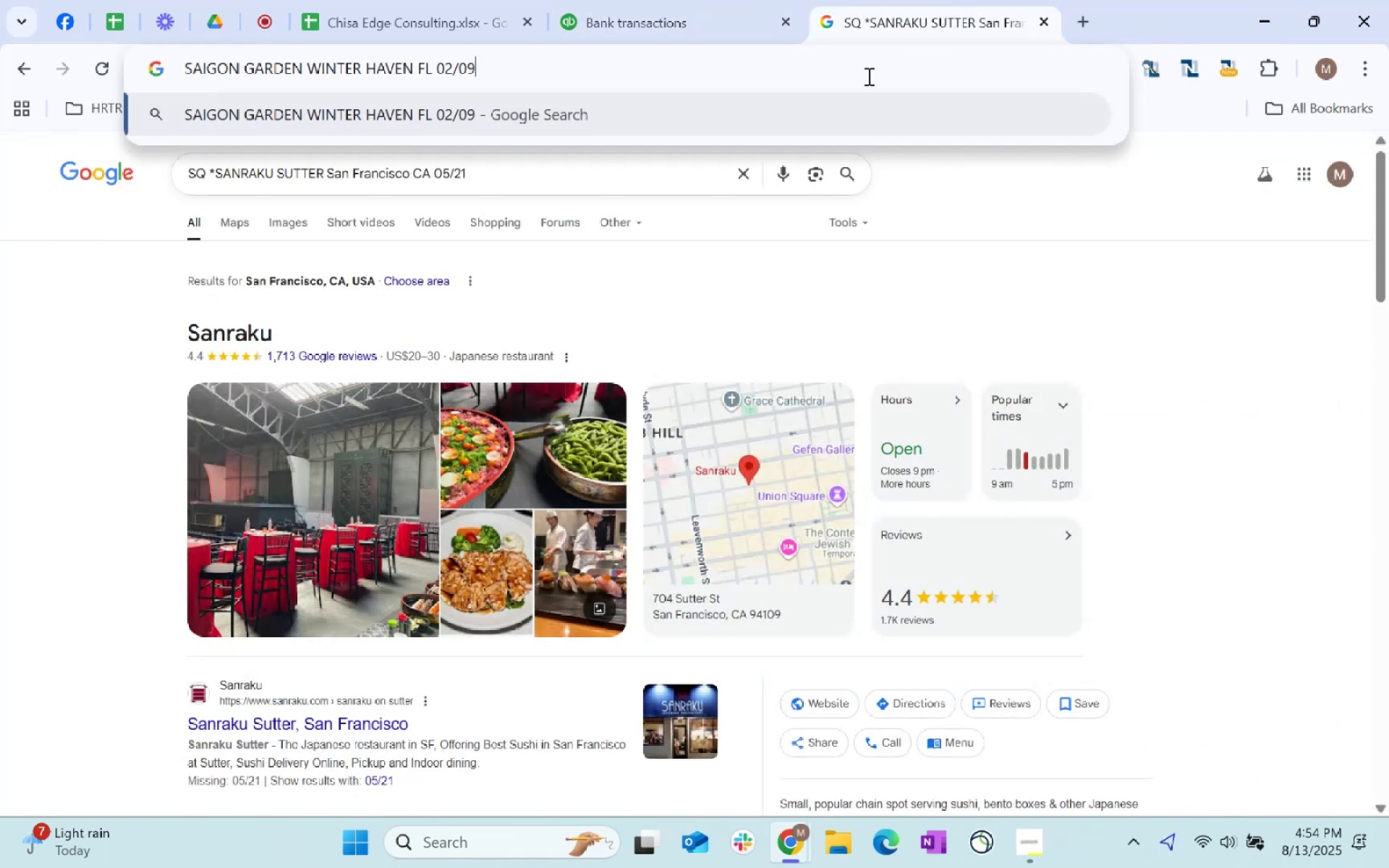 
key(Enter)
 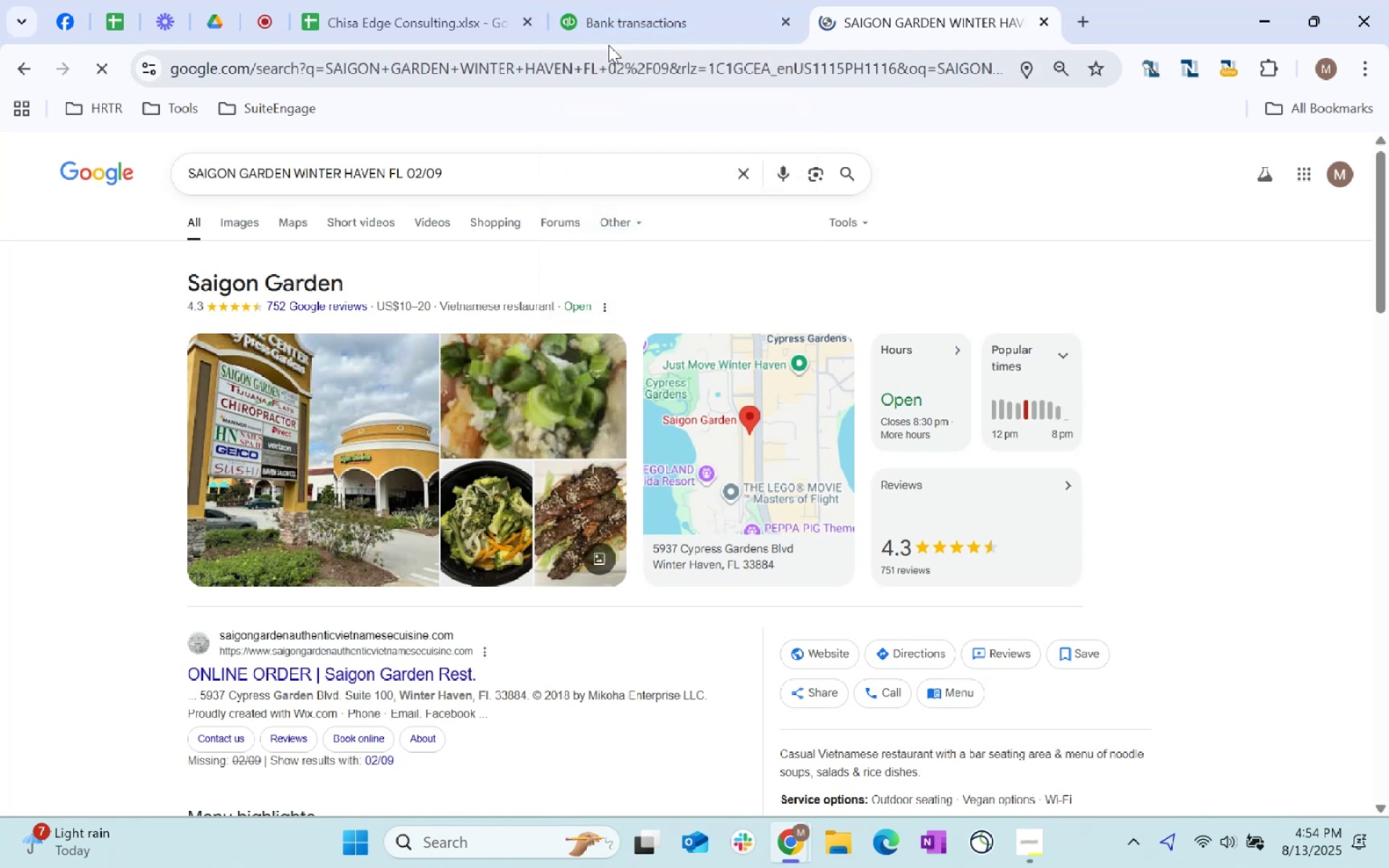 
left_click([629, 0])
 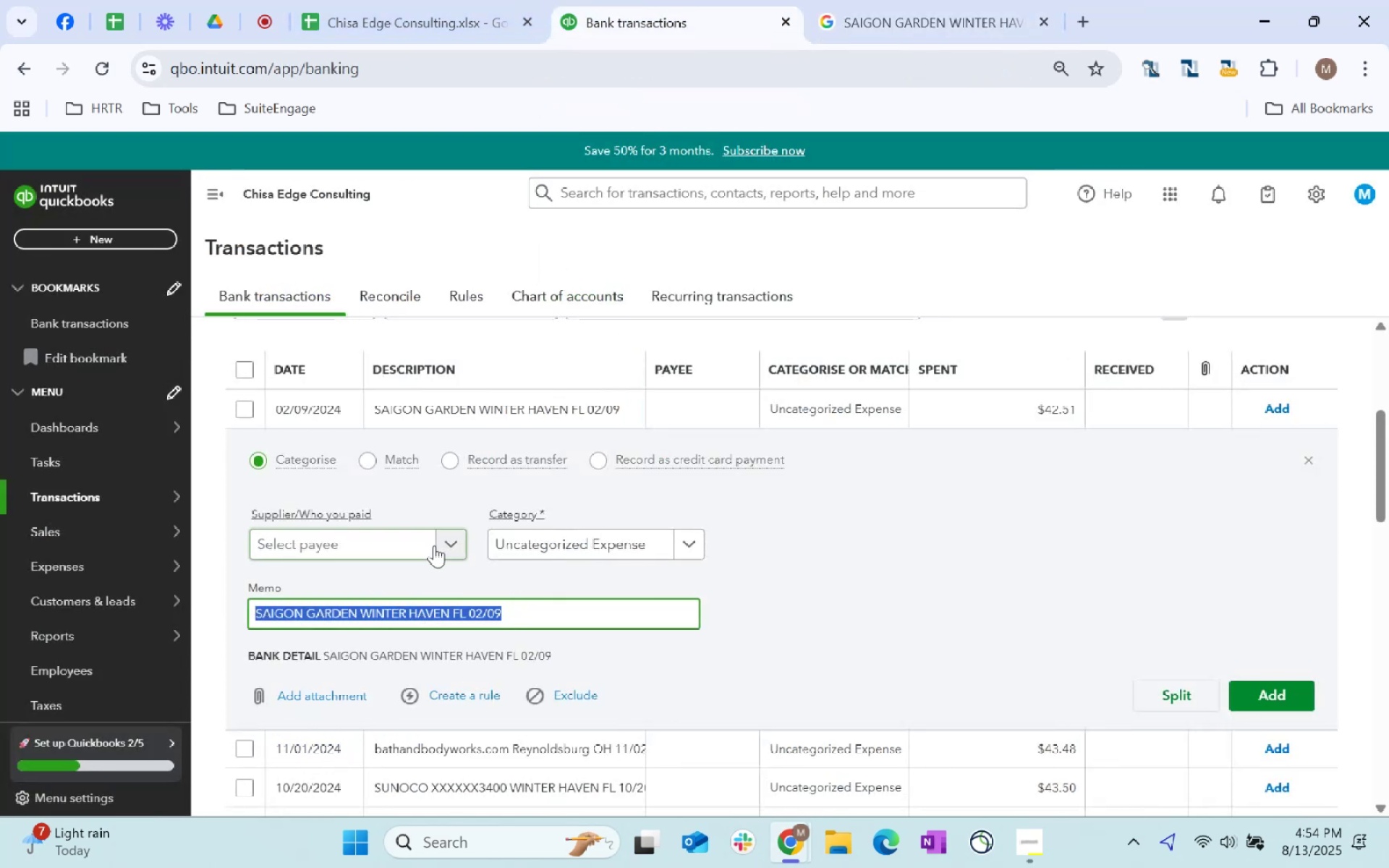 
left_click([398, 545])
 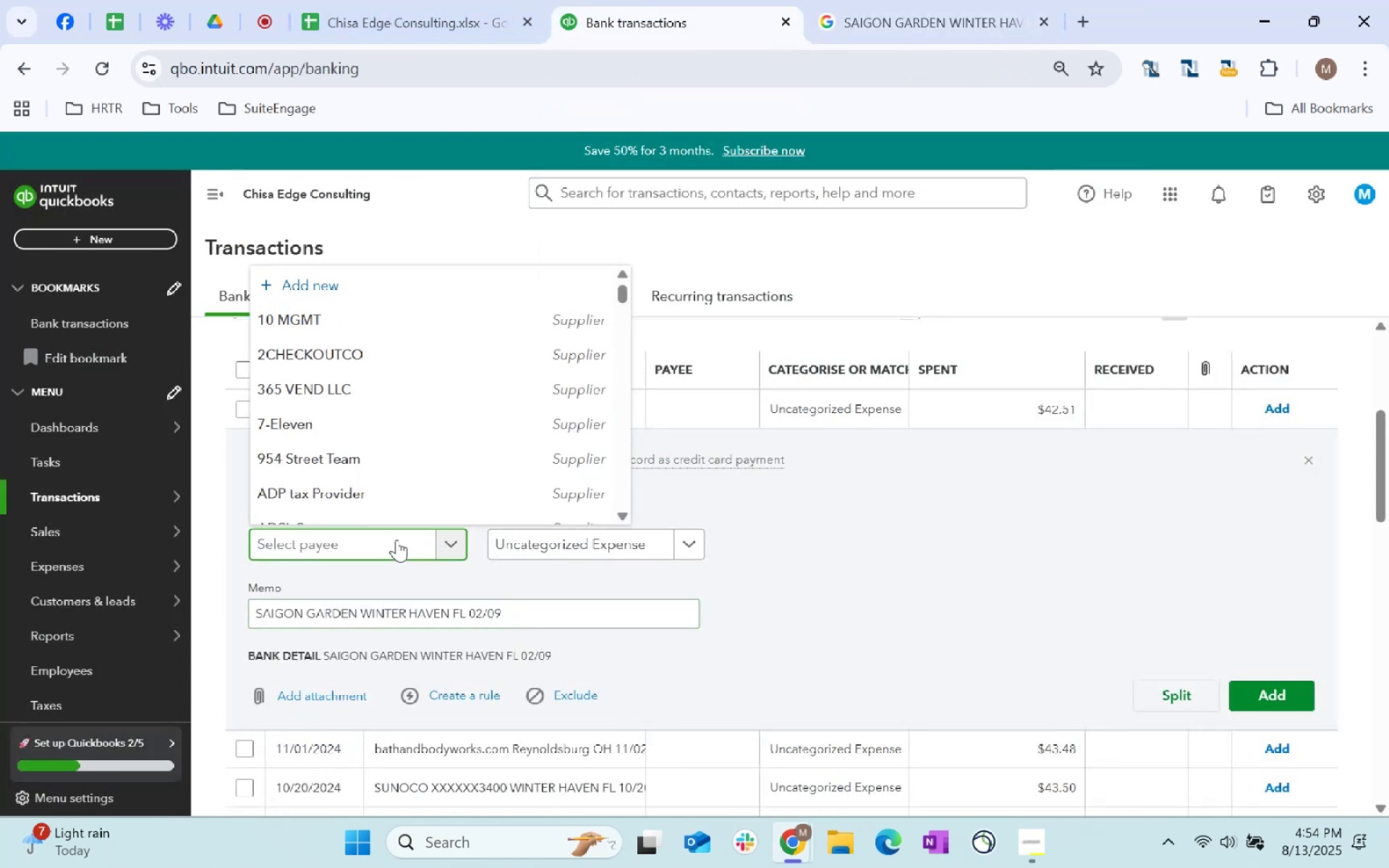 
type(resta)
key(Tab)
type(staff)
key(Tab)
 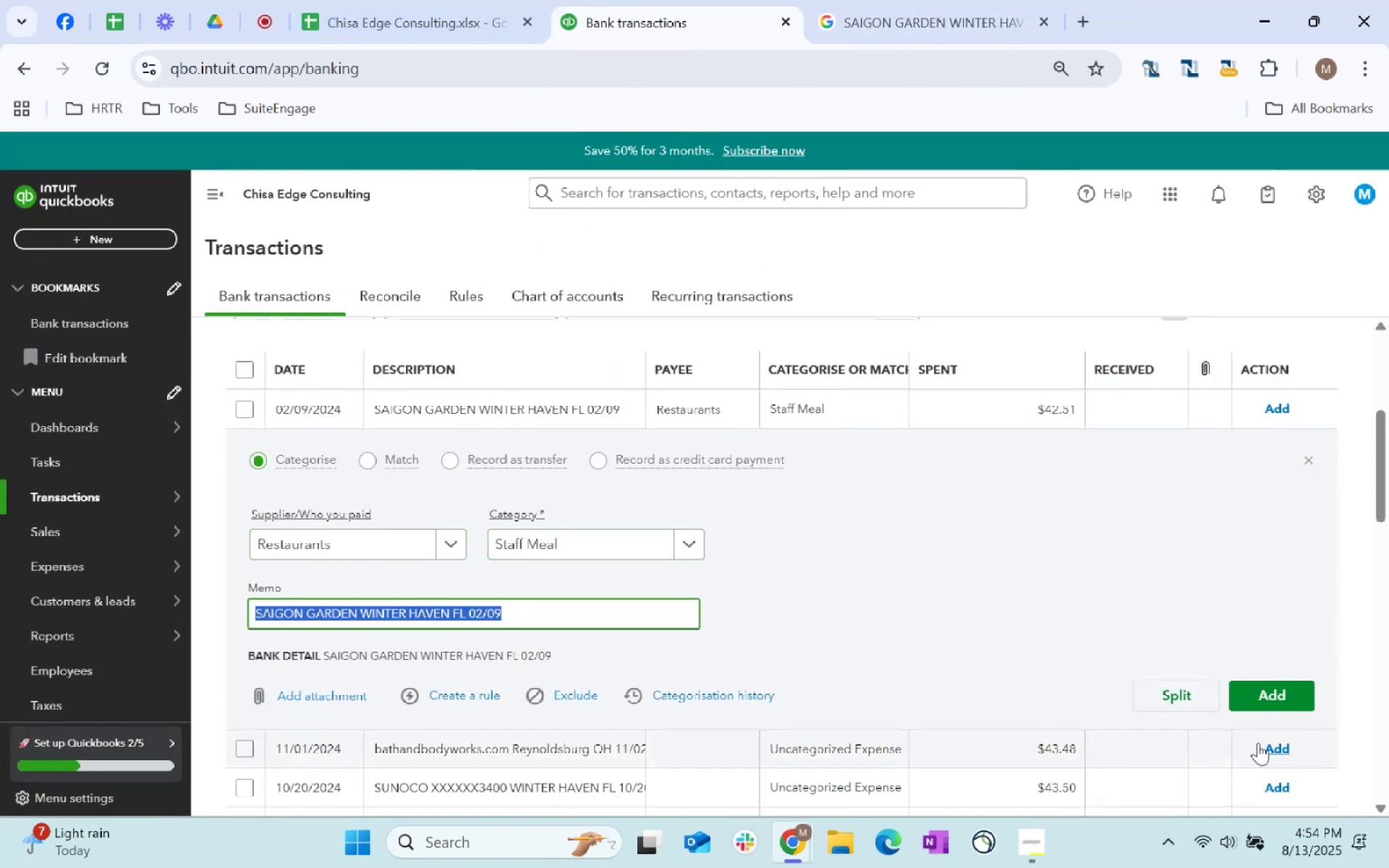 
left_click([1261, 707])
 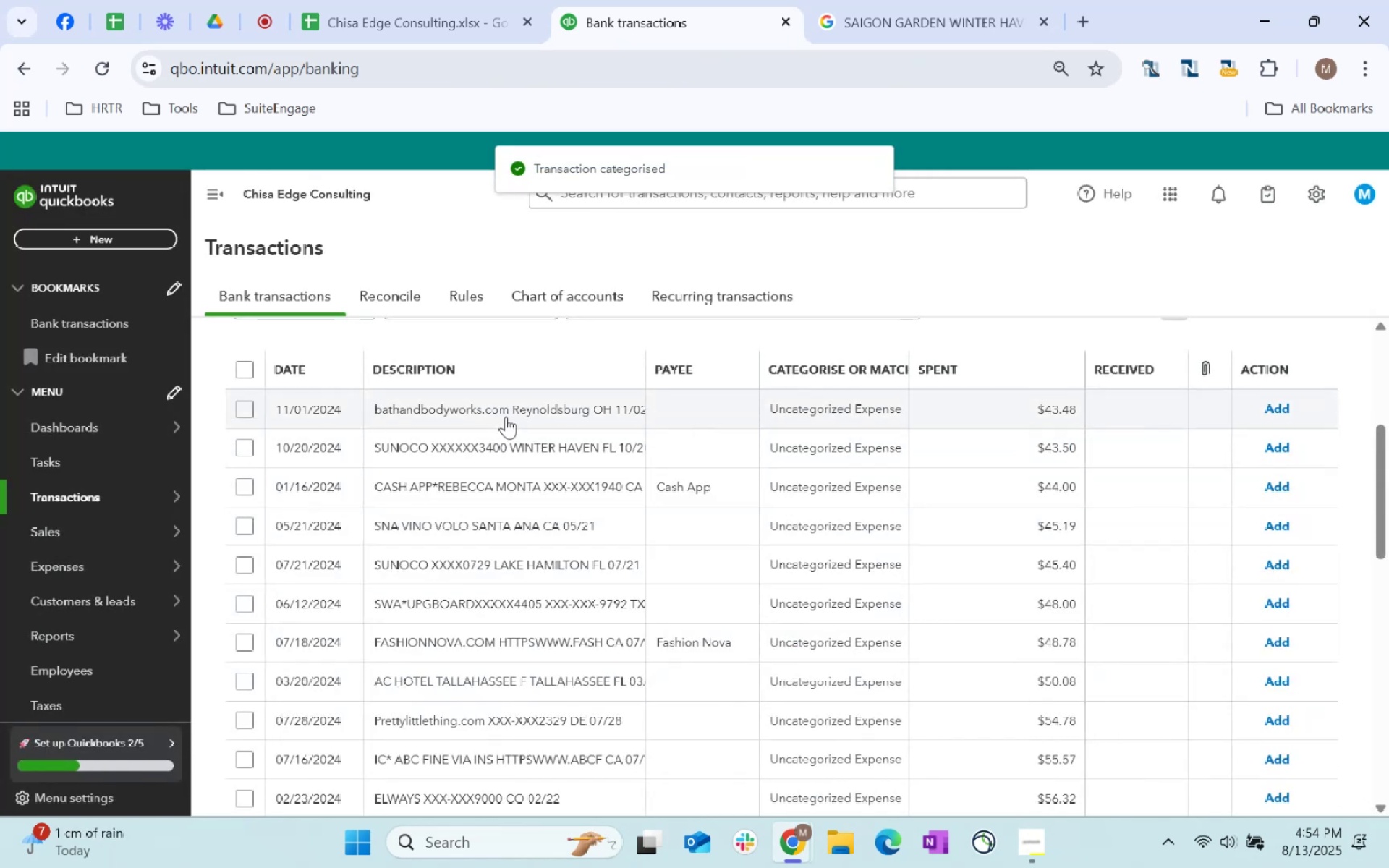 
left_click([506, 417])
 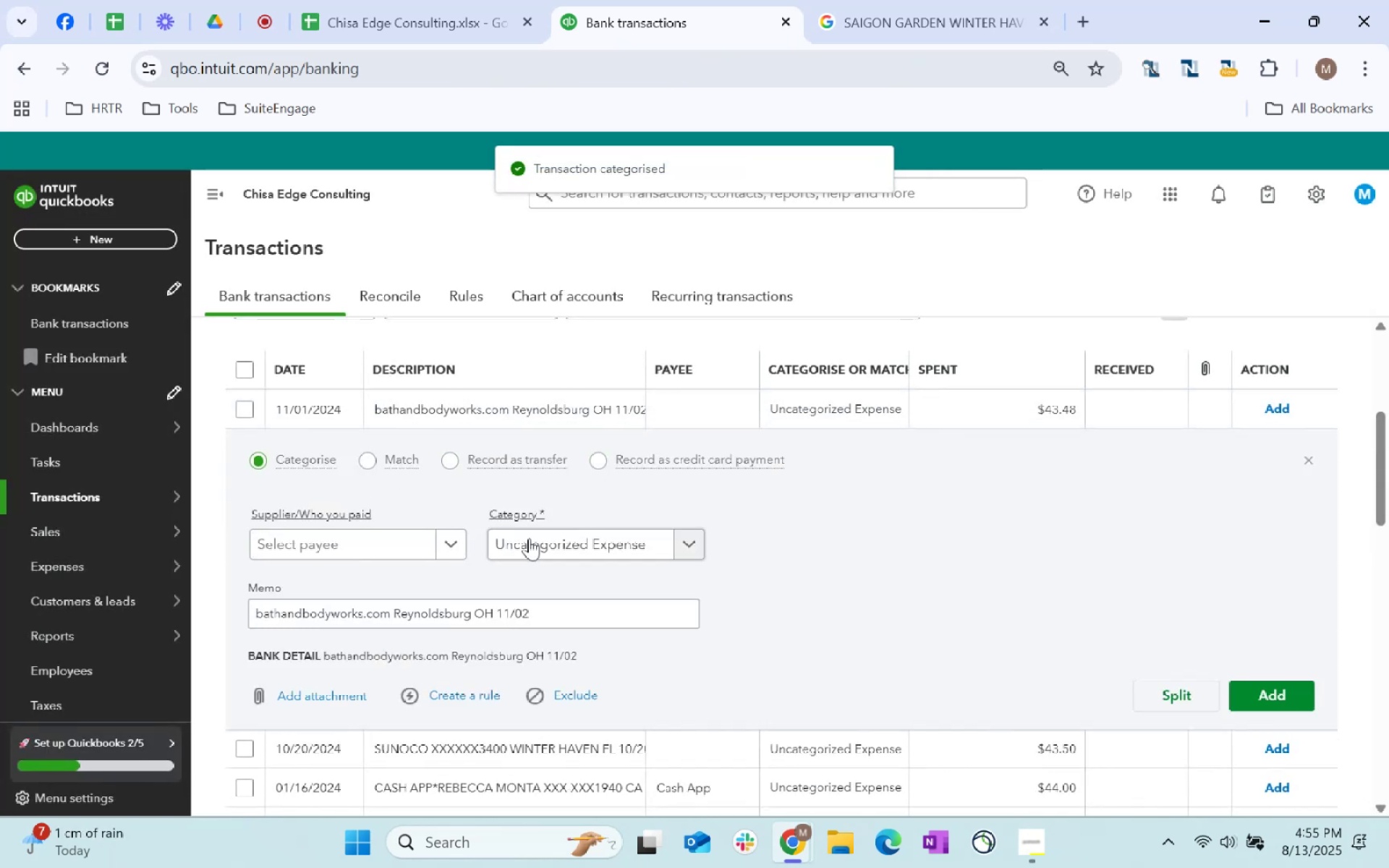 
left_click([370, 548])
 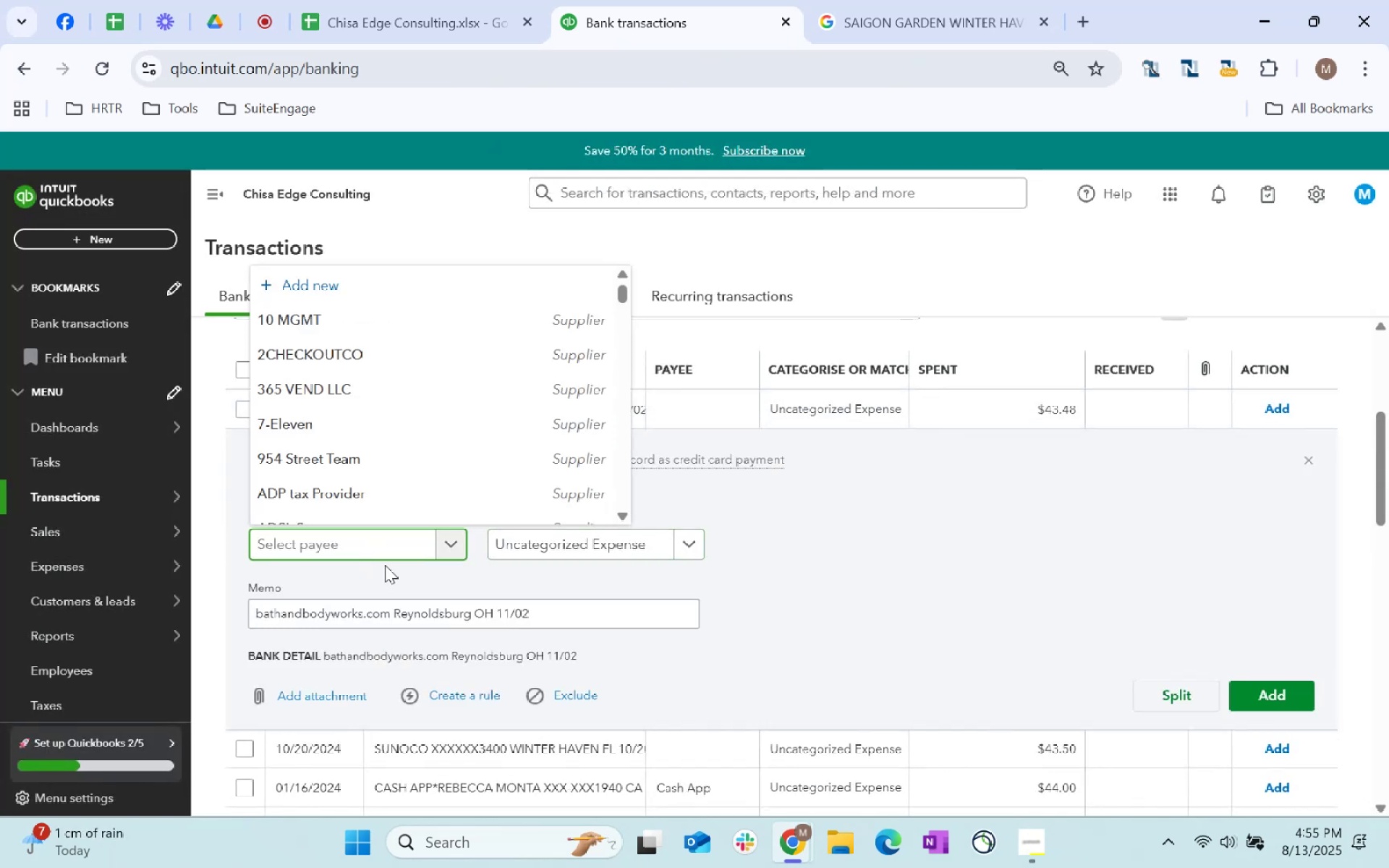 
type(other)
key(Tab)
type(perk)
 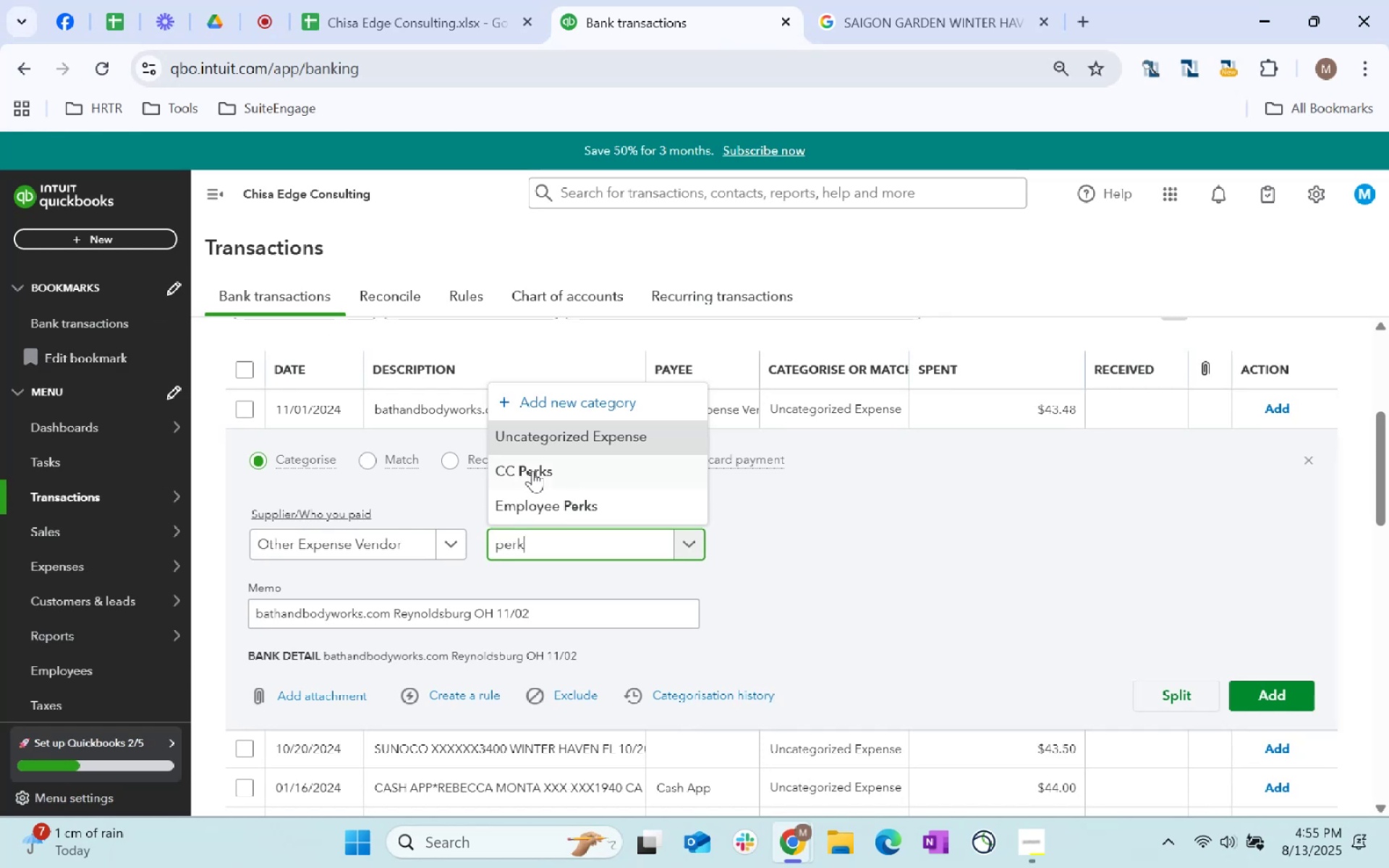 
left_click([585, 503])
 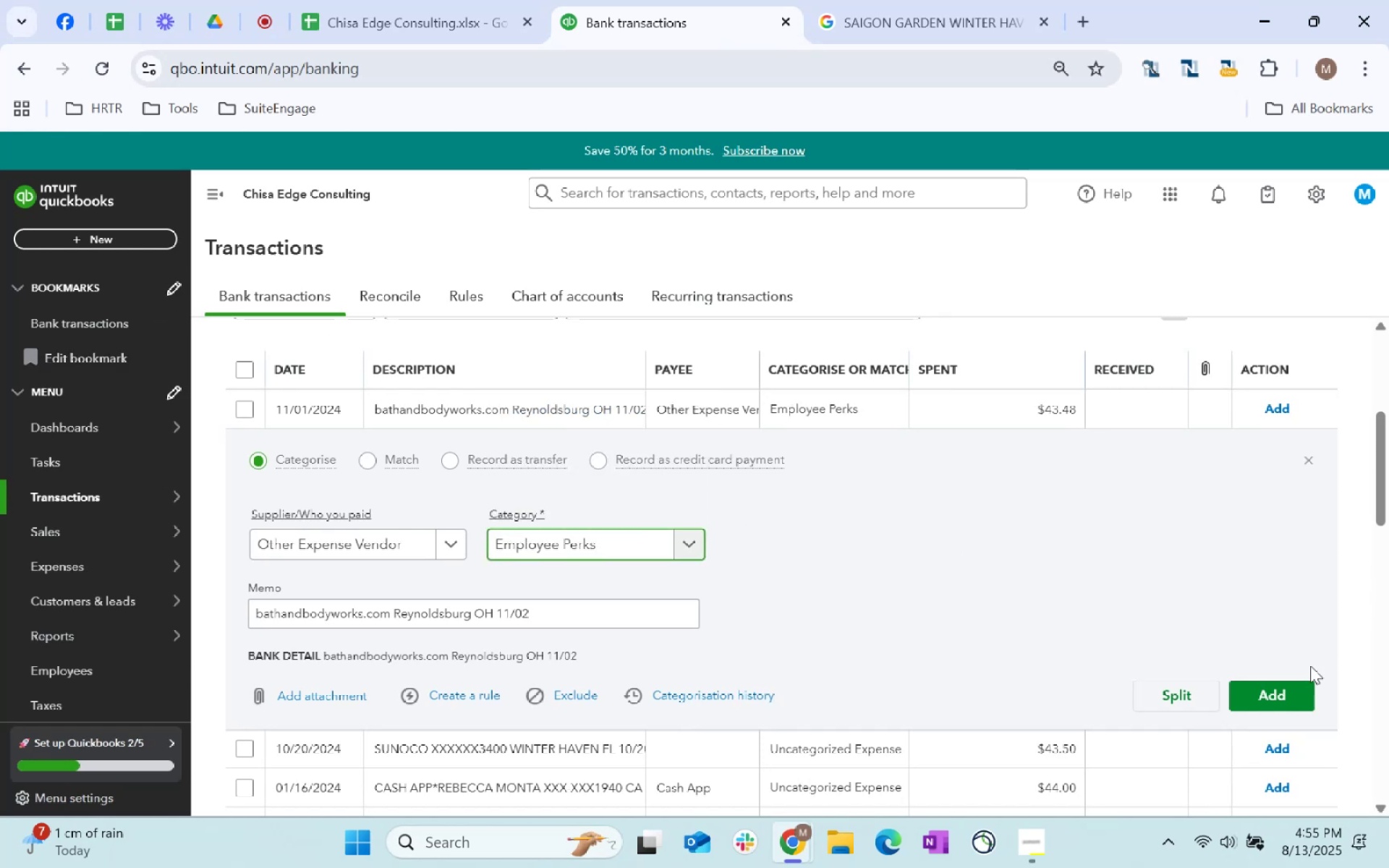 
left_click([1294, 695])
 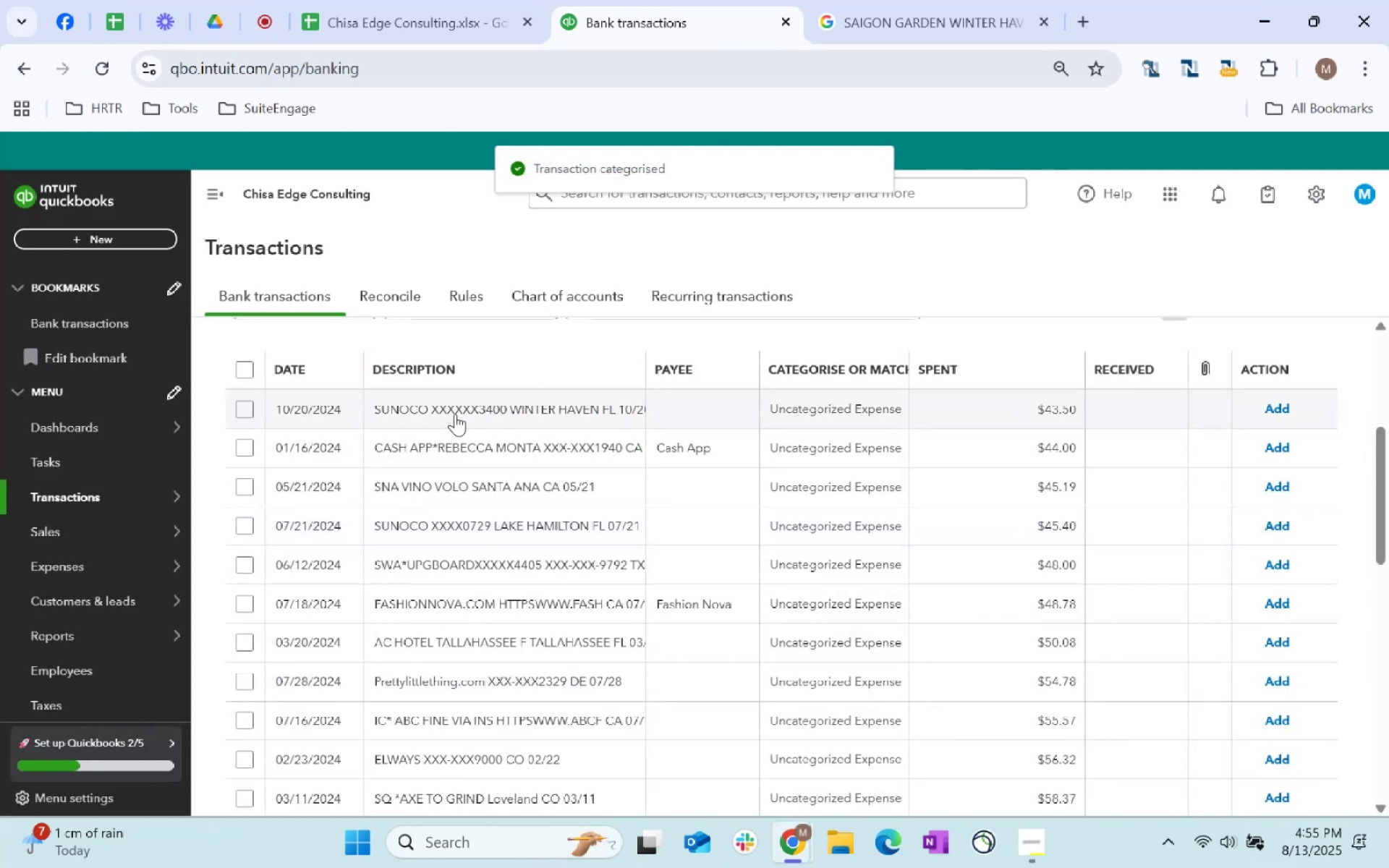 
left_click([454, 414])
 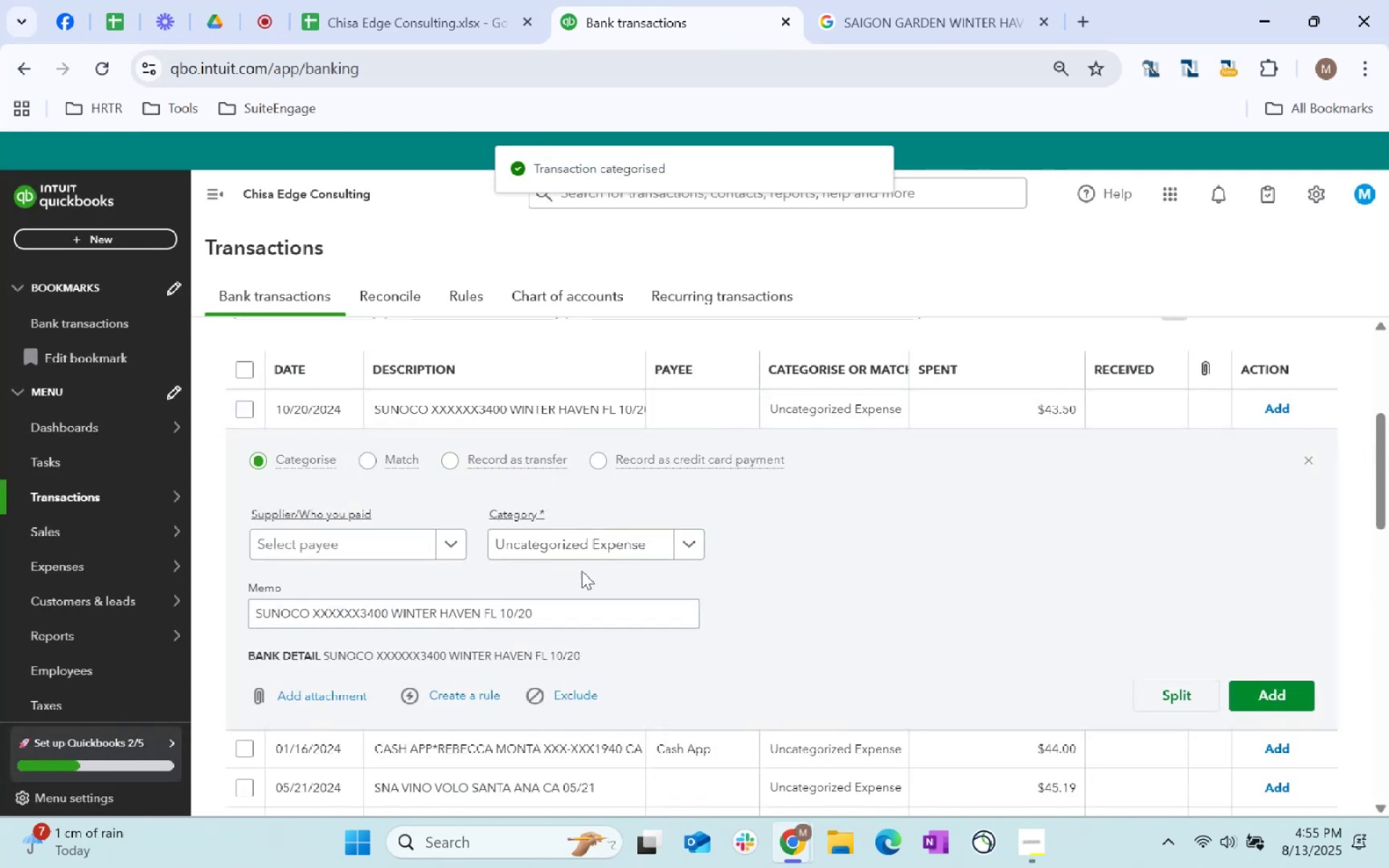 
left_click_drag(start_coordinate=[555, 611], to_coordinate=[0, 682])
 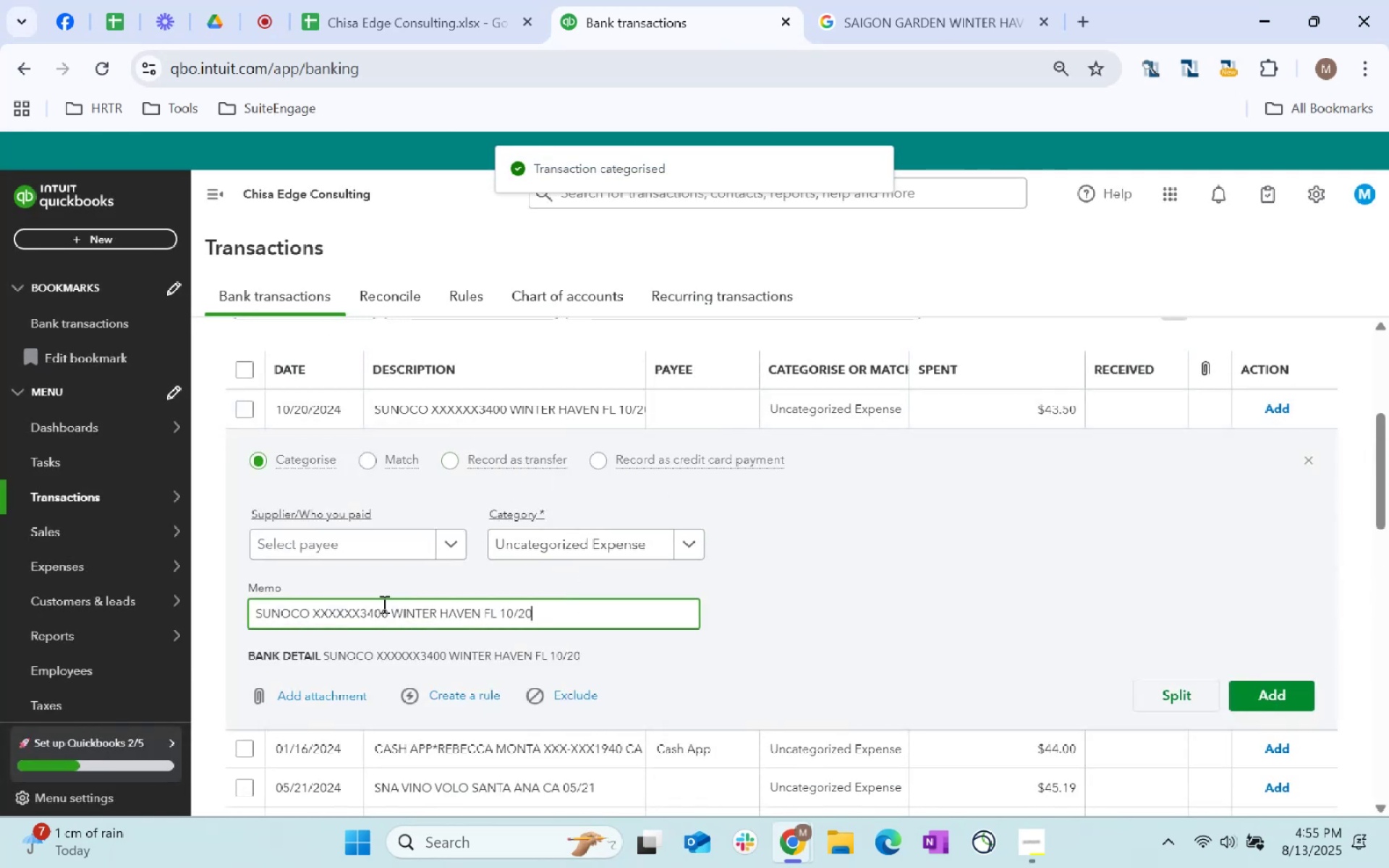 
key(Control+C)
 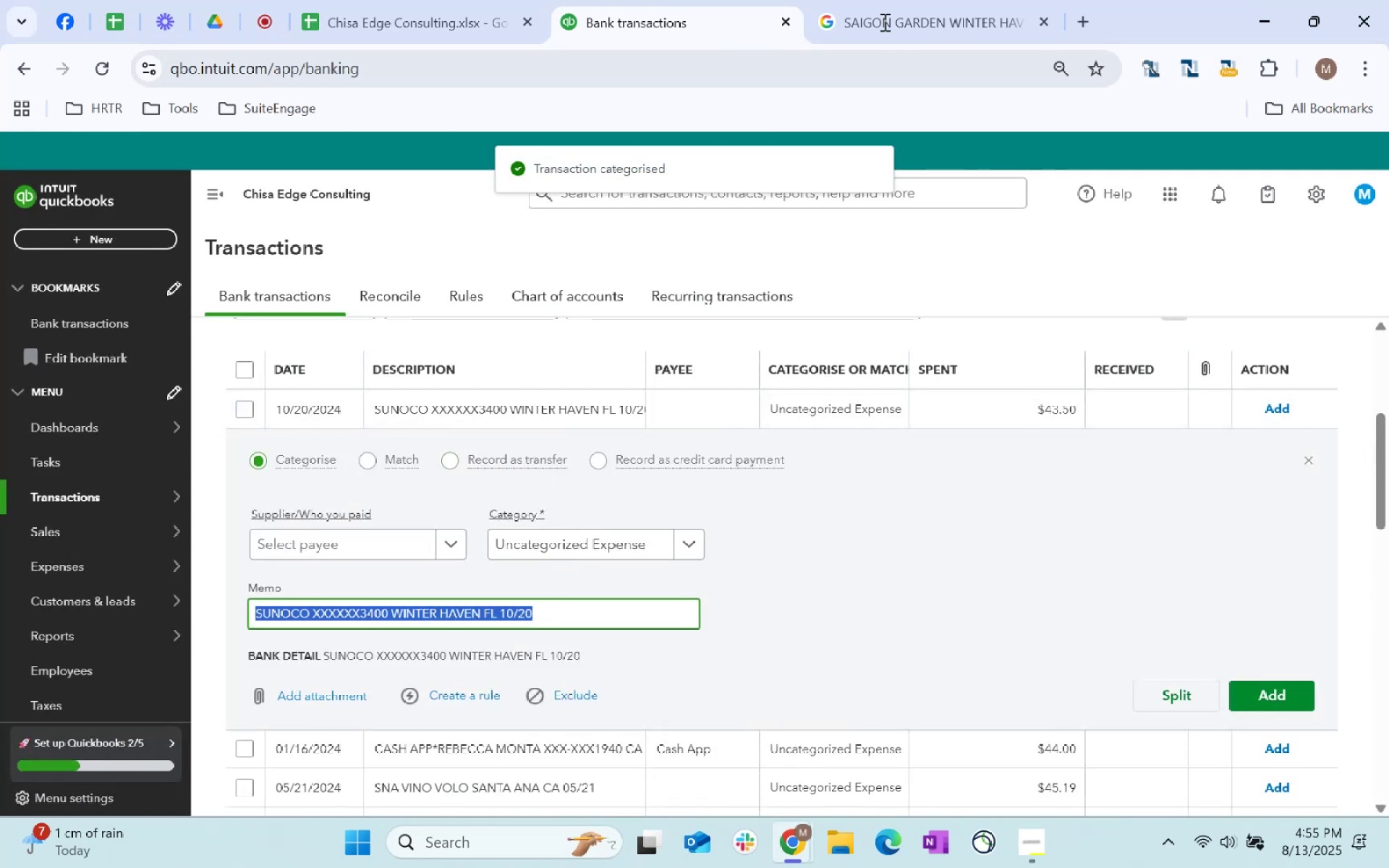 
key(Control+C)
 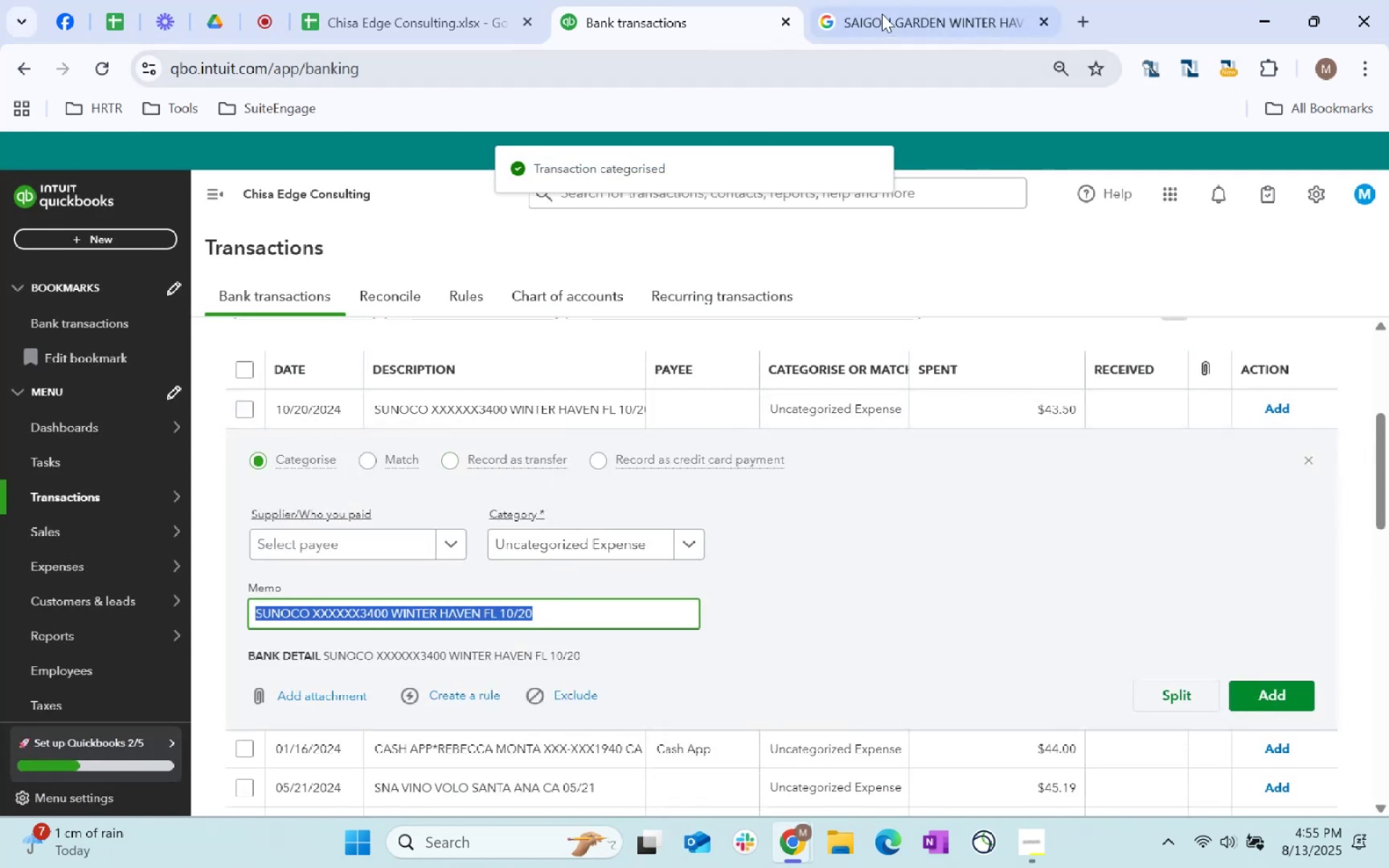 
key(Control+C)
 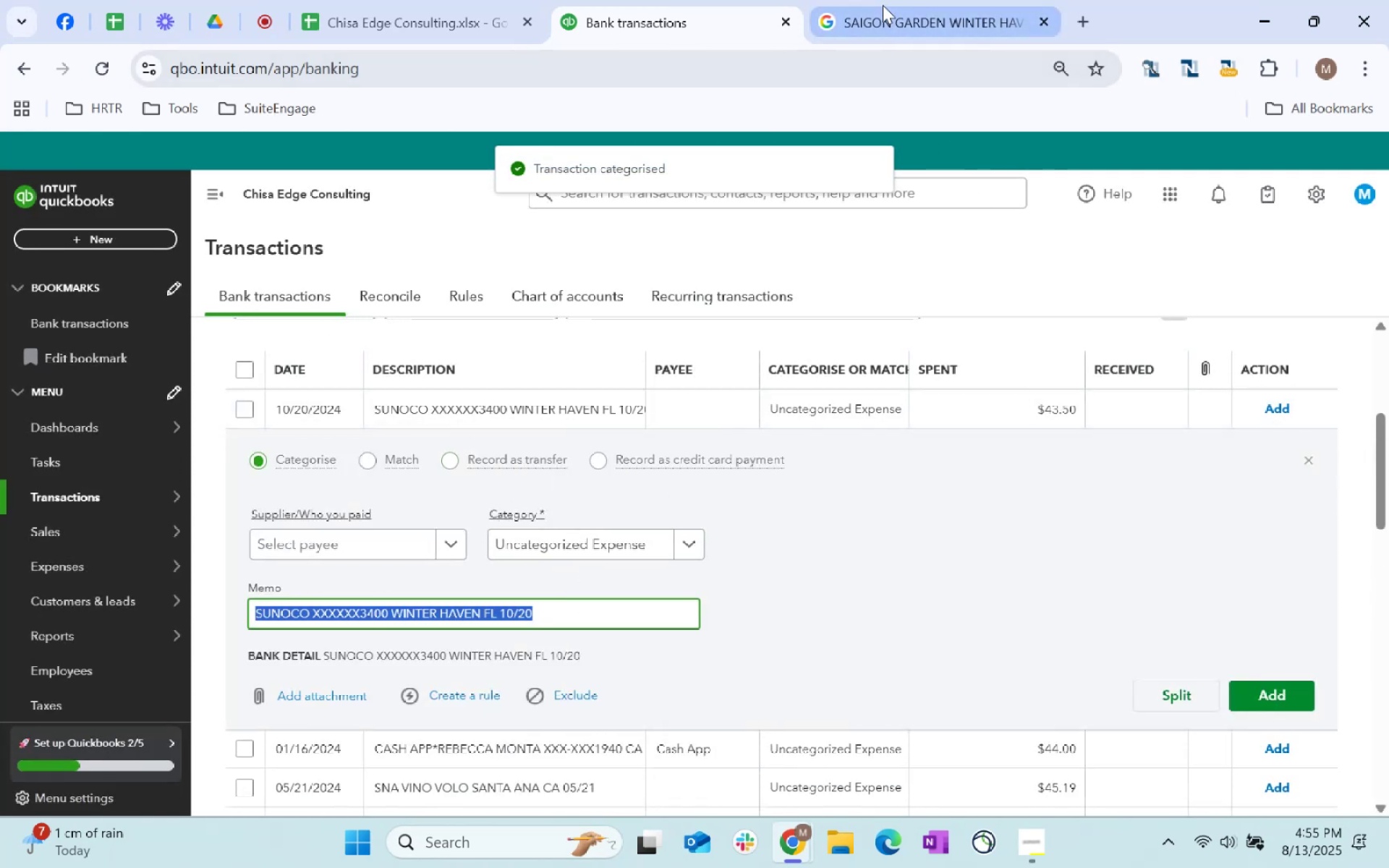 
left_click([883, 5])
 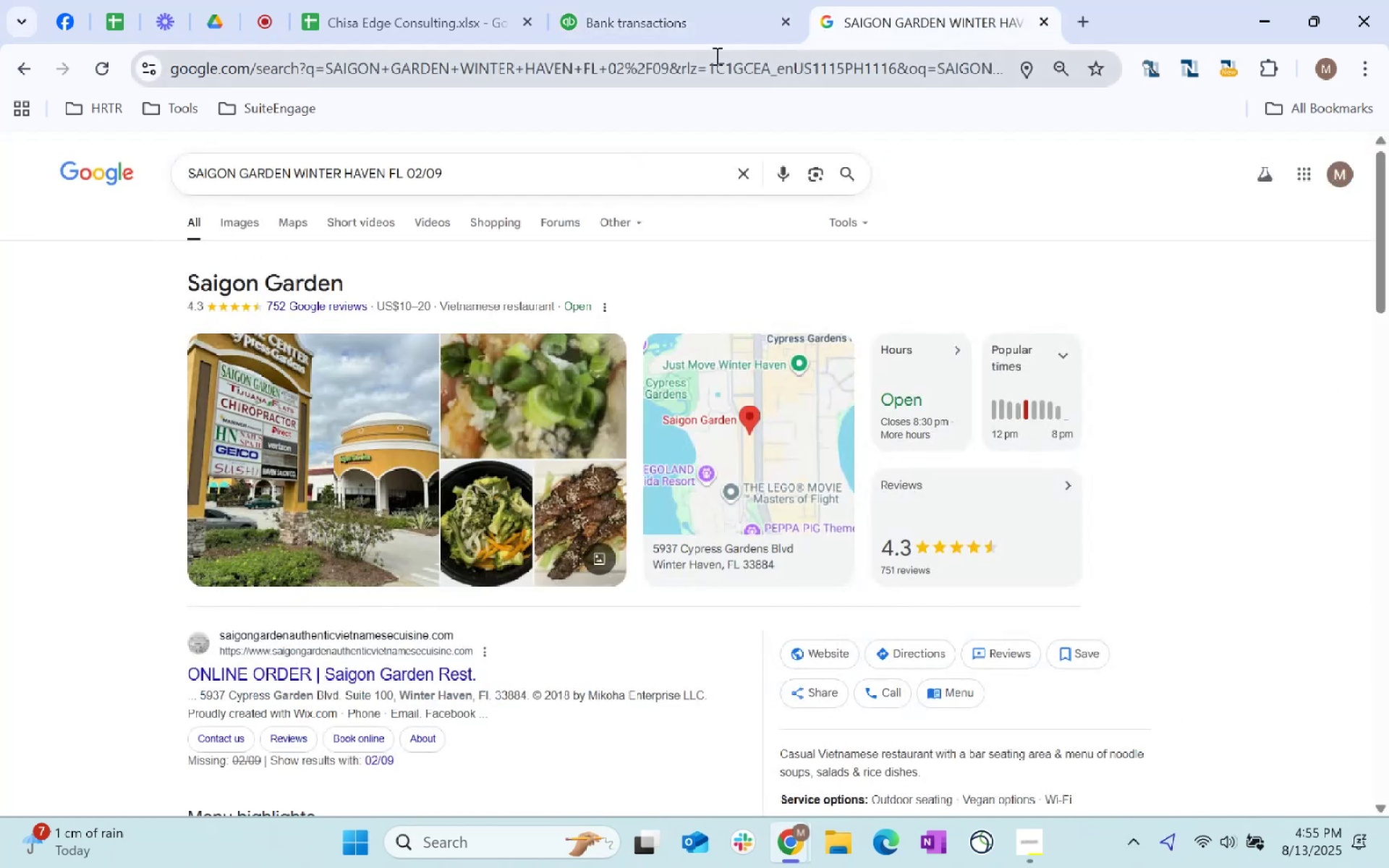 
left_click([714, 59])
 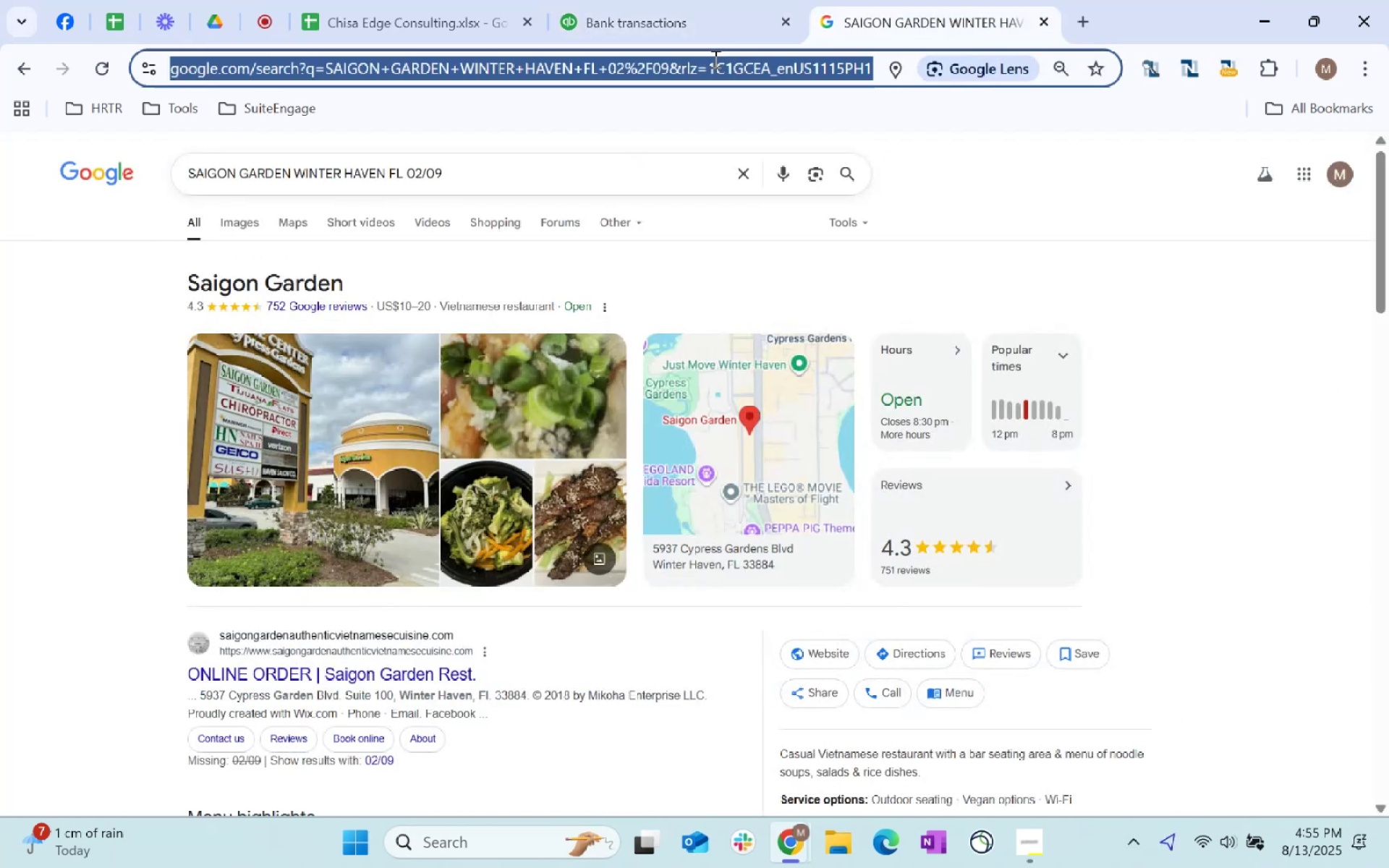 
key(Control+ControlLeft)
 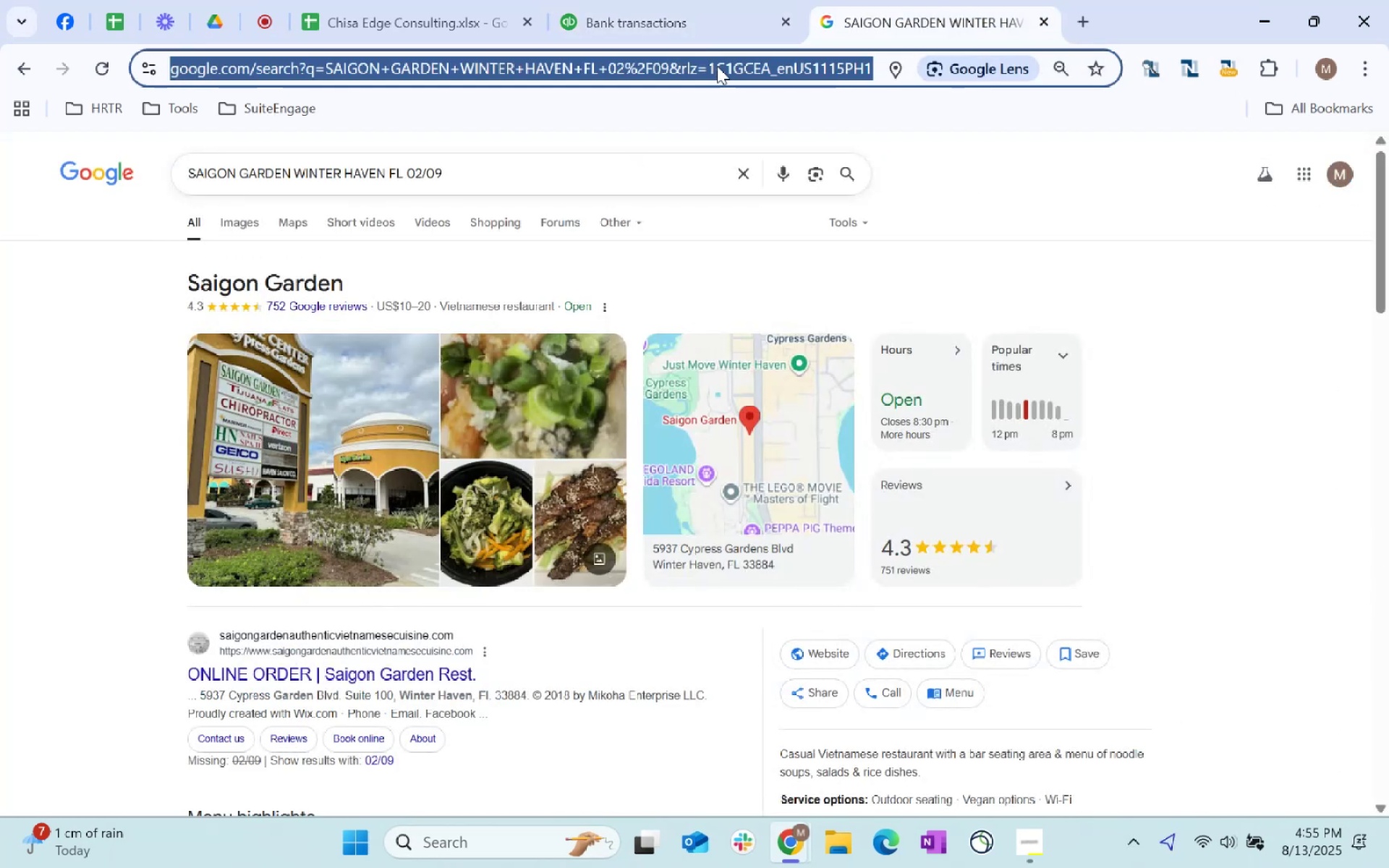 
key(Control+V)
 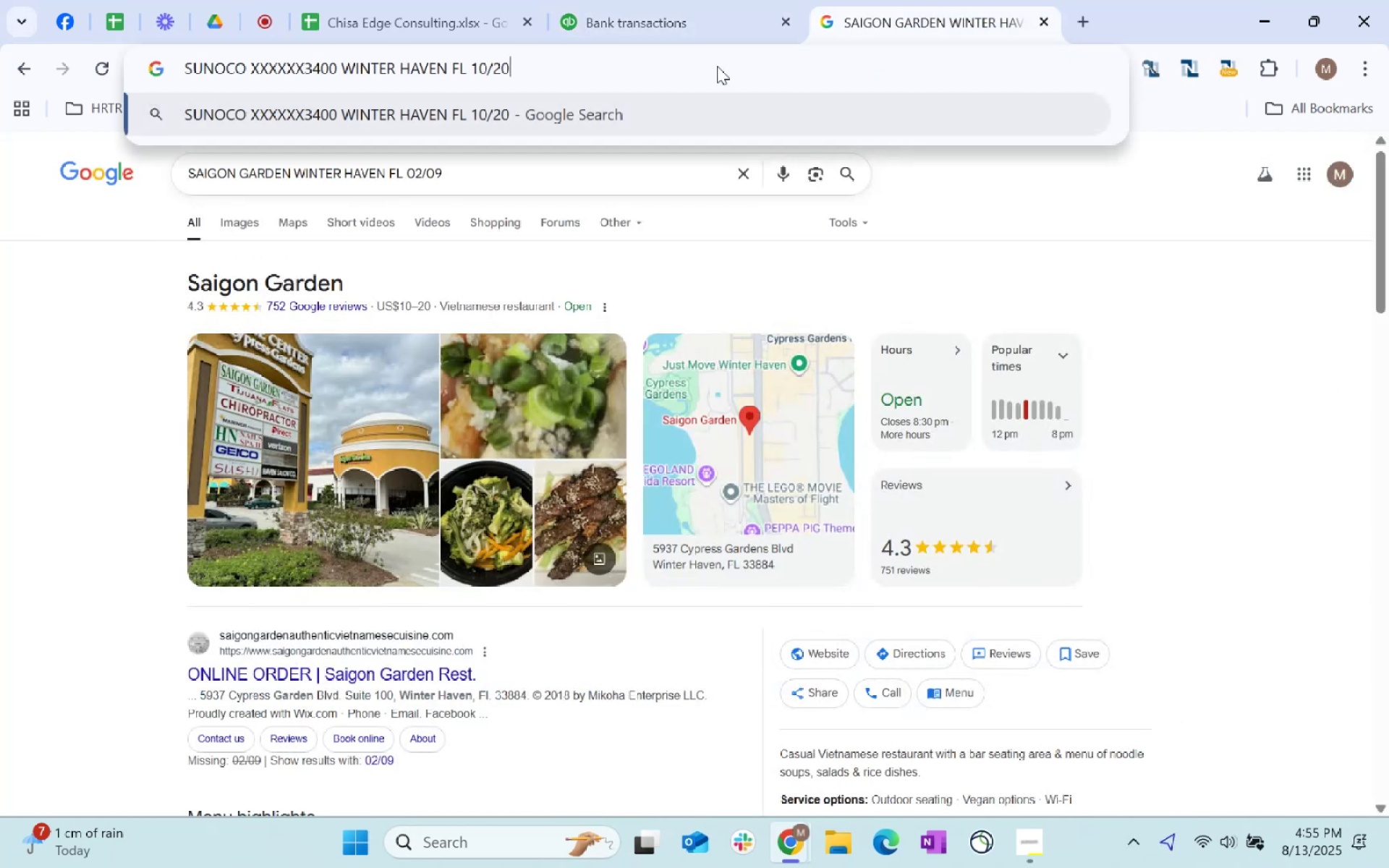 
key(Enter)
 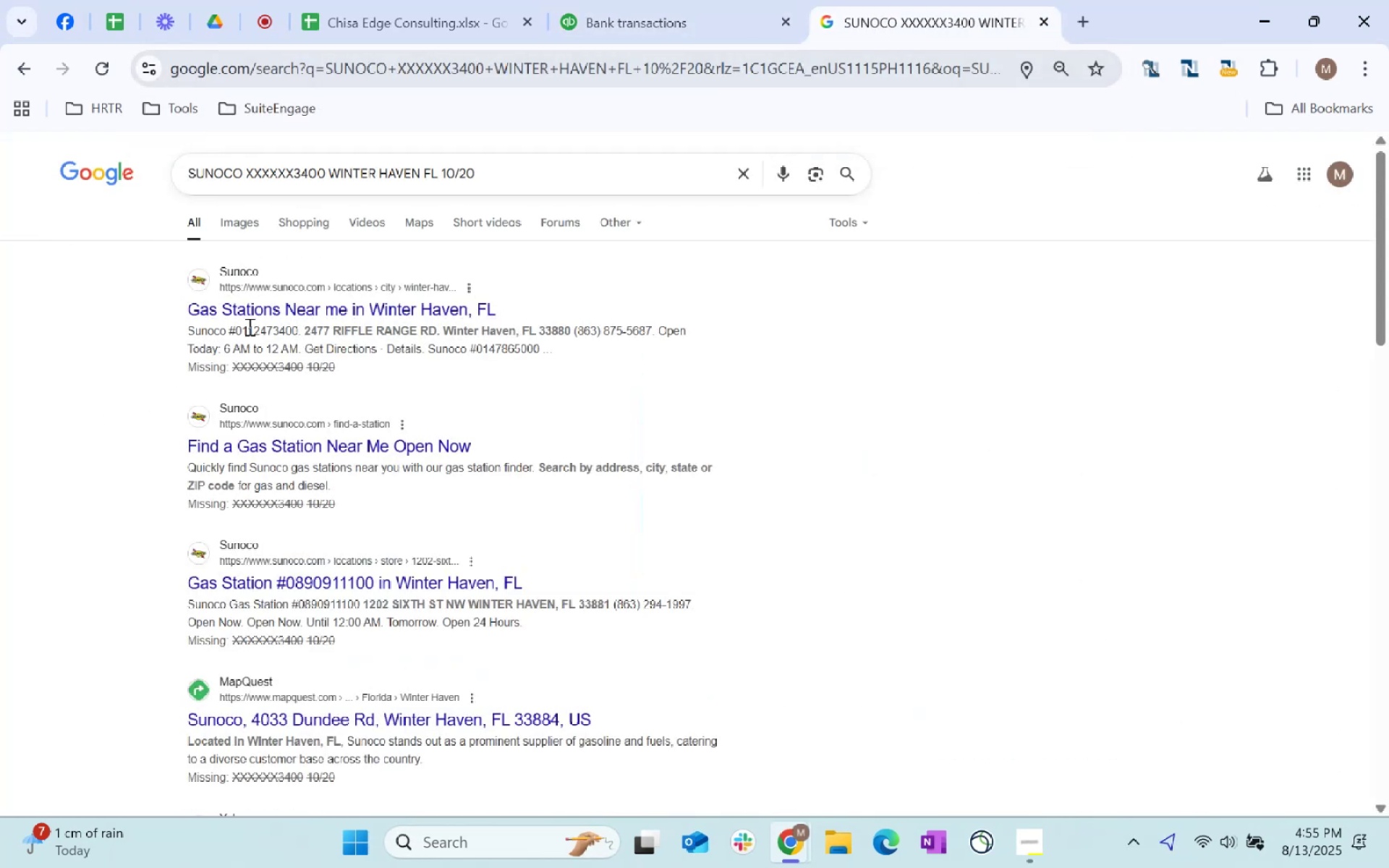 
left_click_drag(start_coordinate=[566, 0], to_coordinate=[572, 0])
 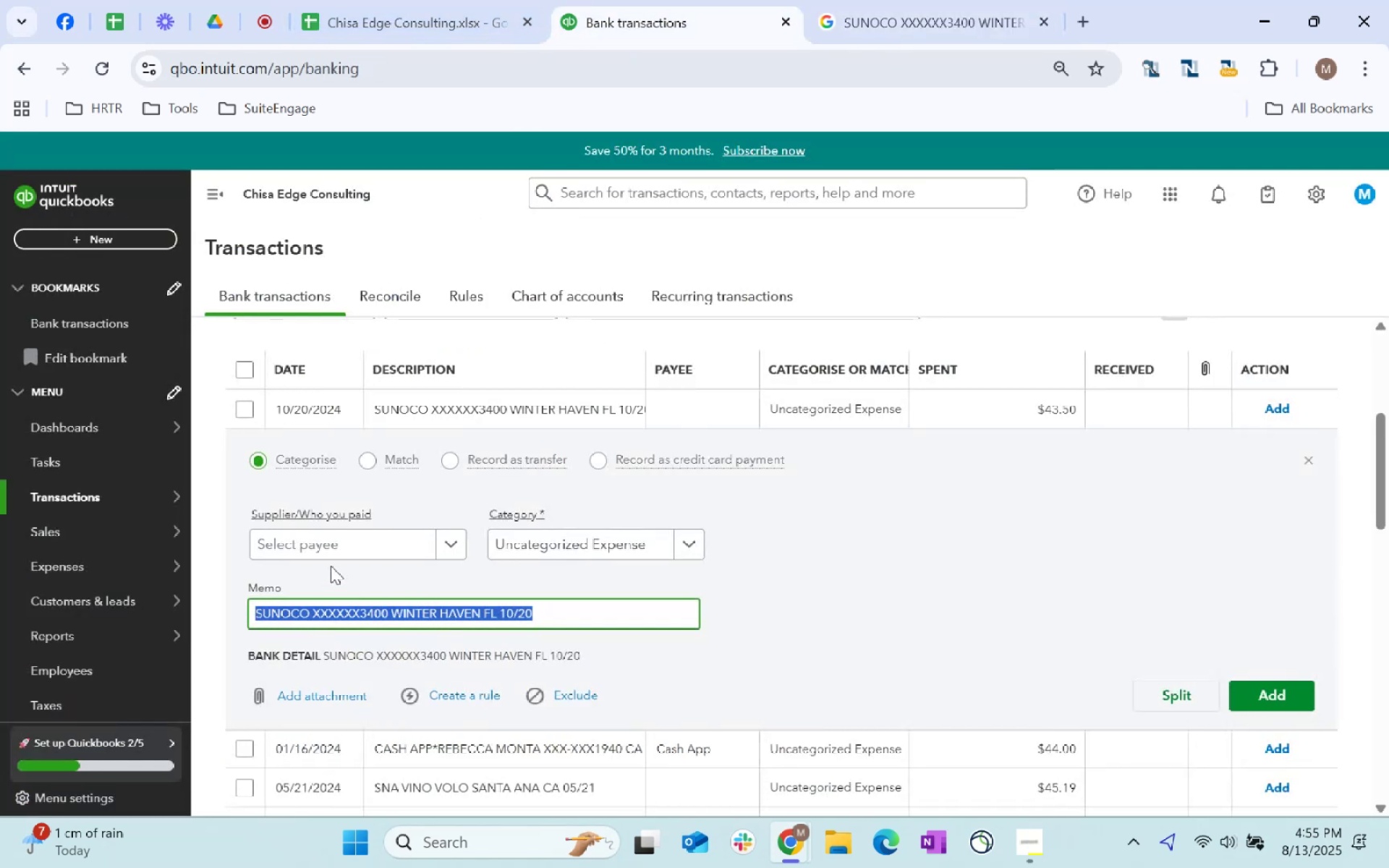 
left_click([332, 549])
 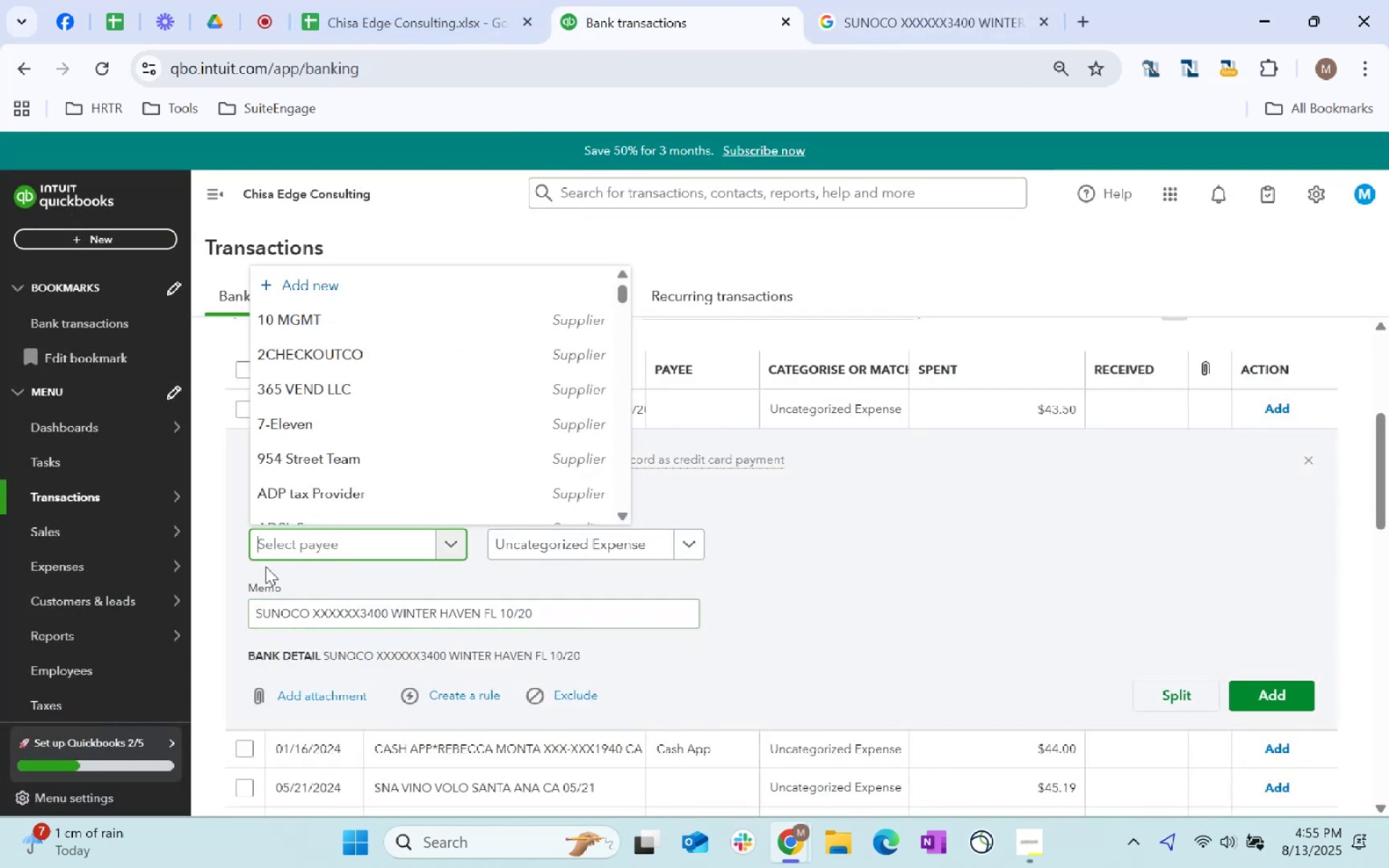 
type(sunoco)
 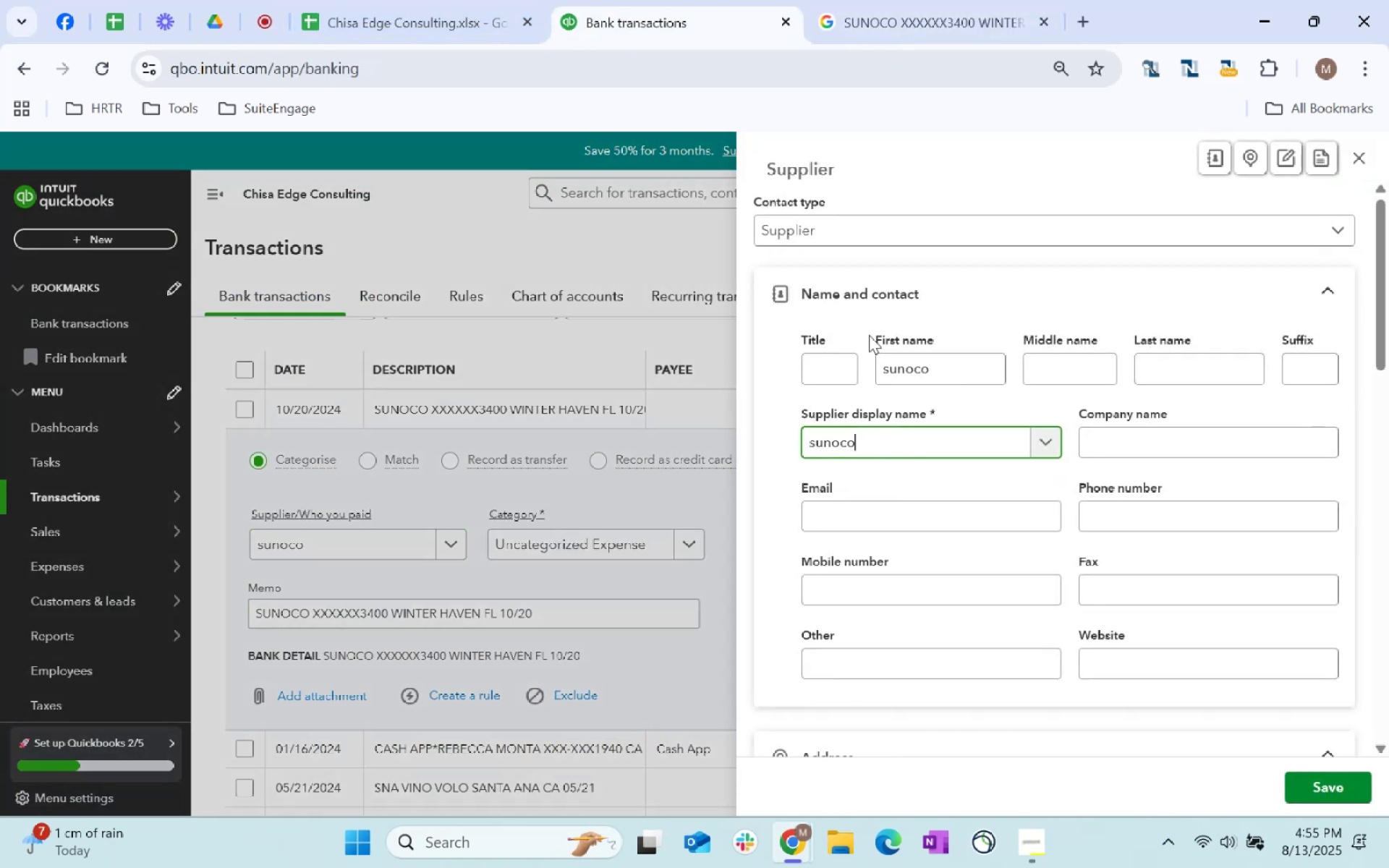 
left_click([1366, 162])
 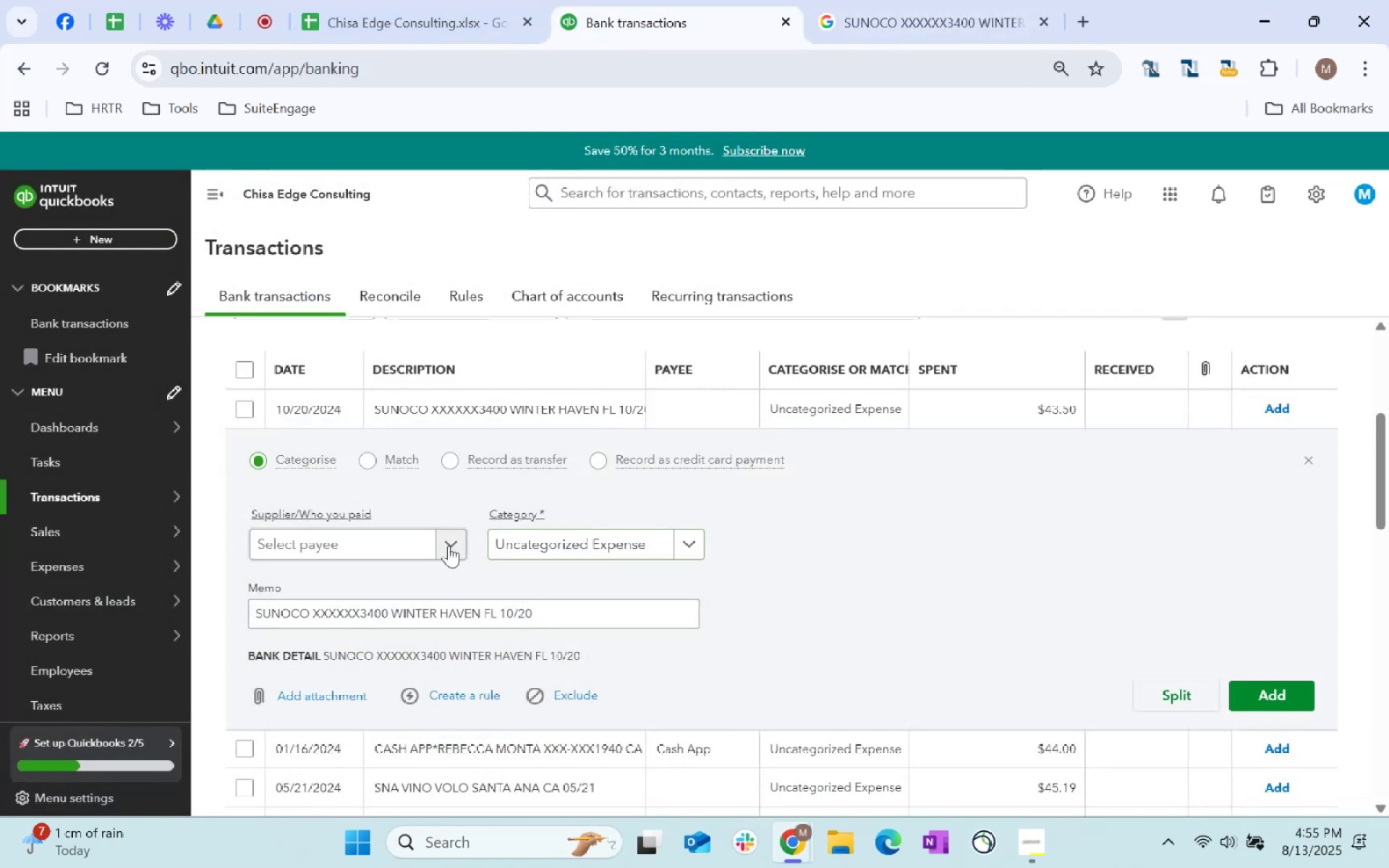 
left_click([378, 549])
 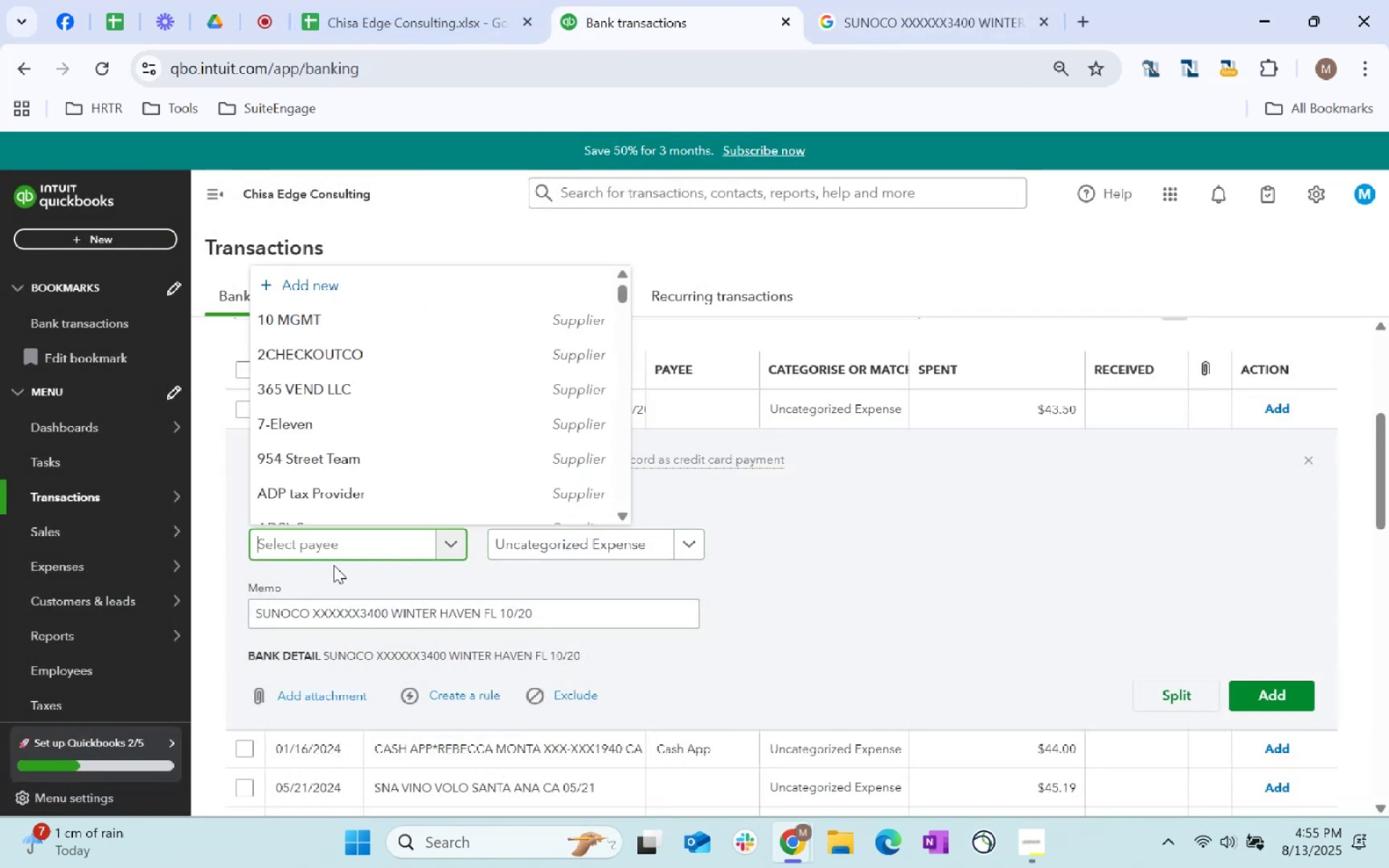 
type(sunoco)
key(Tab)
type(u)
key(Backspace)
type(fuel)
 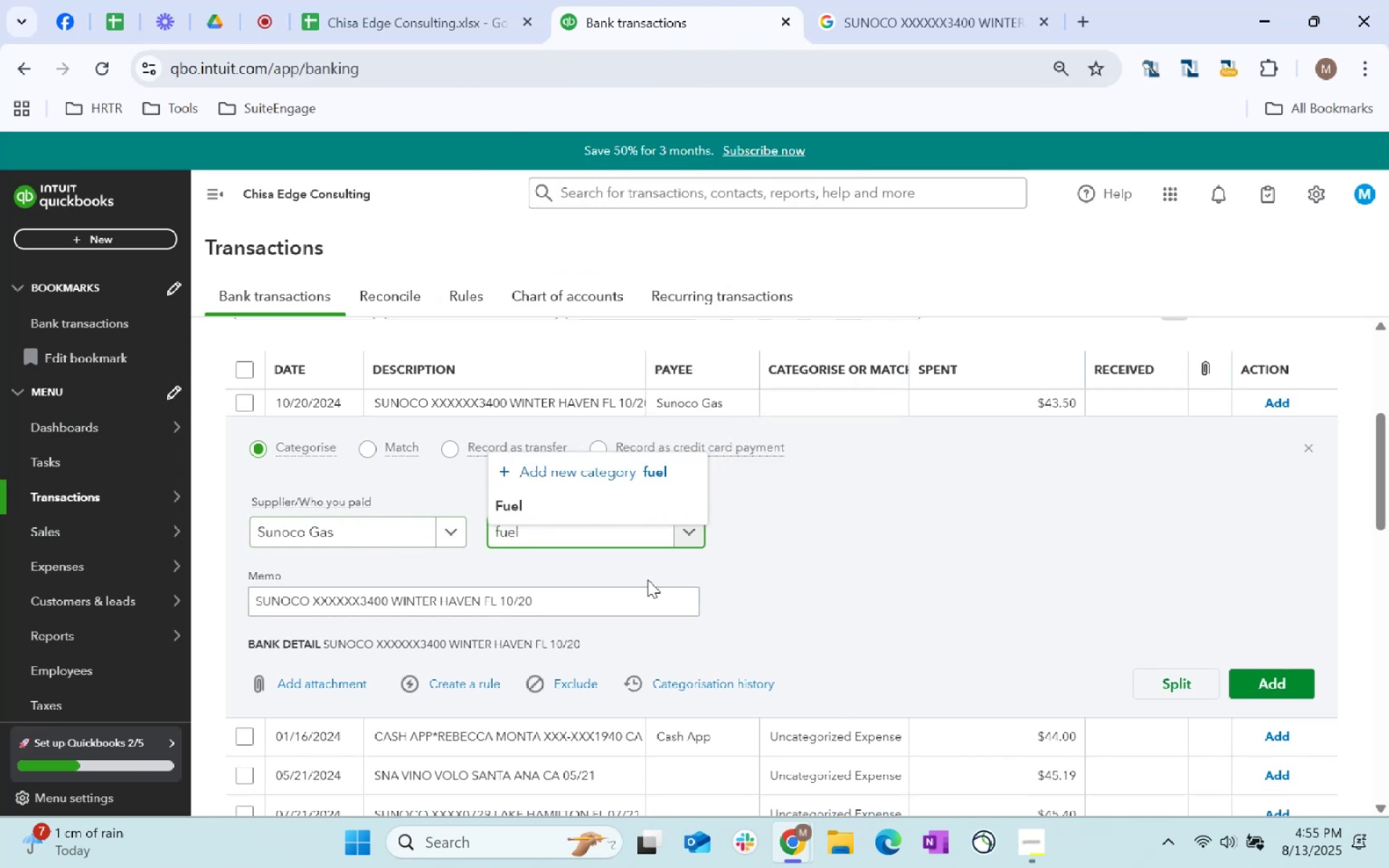 
left_click([601, 516])
 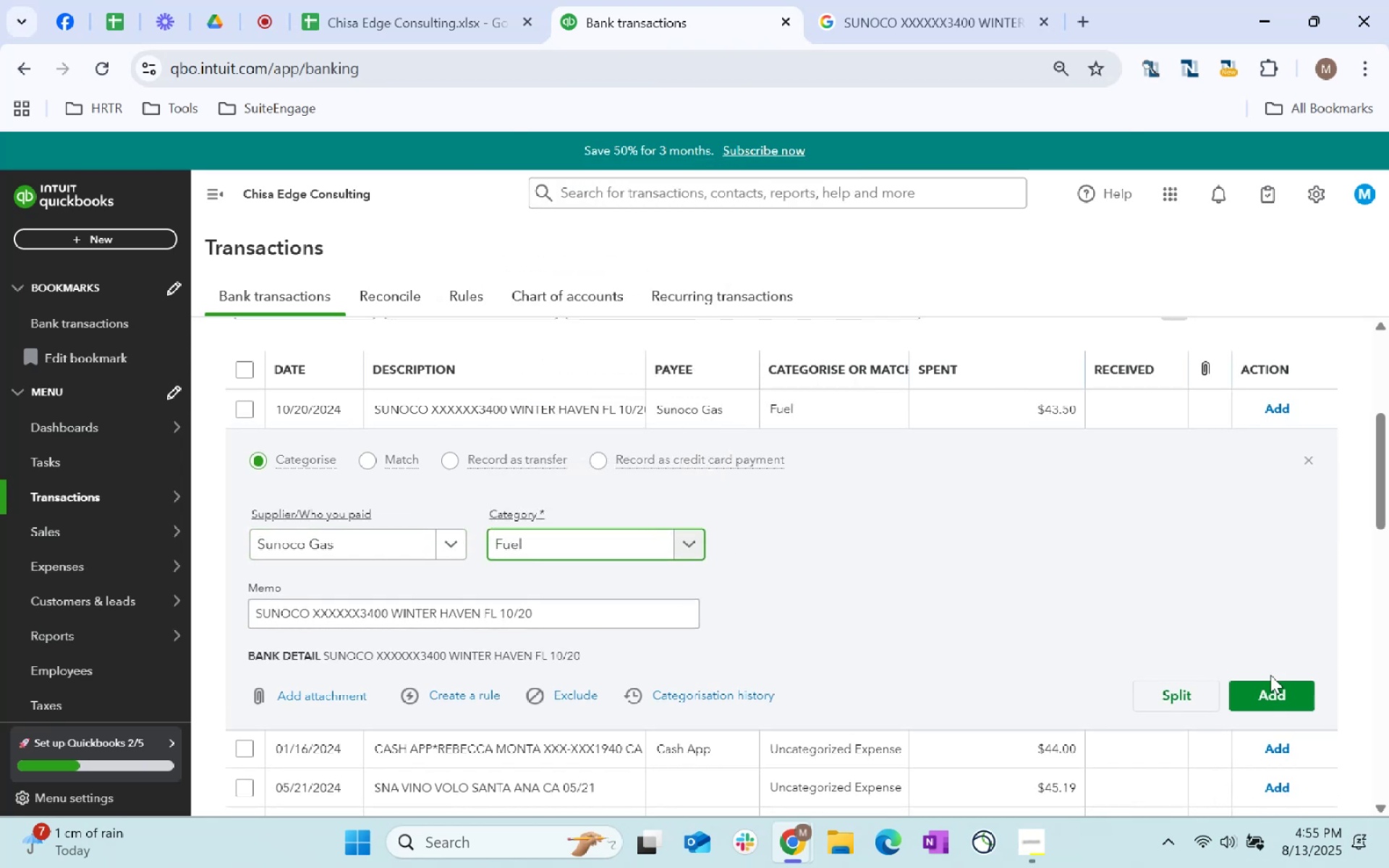 
left_click([1278, 692])
 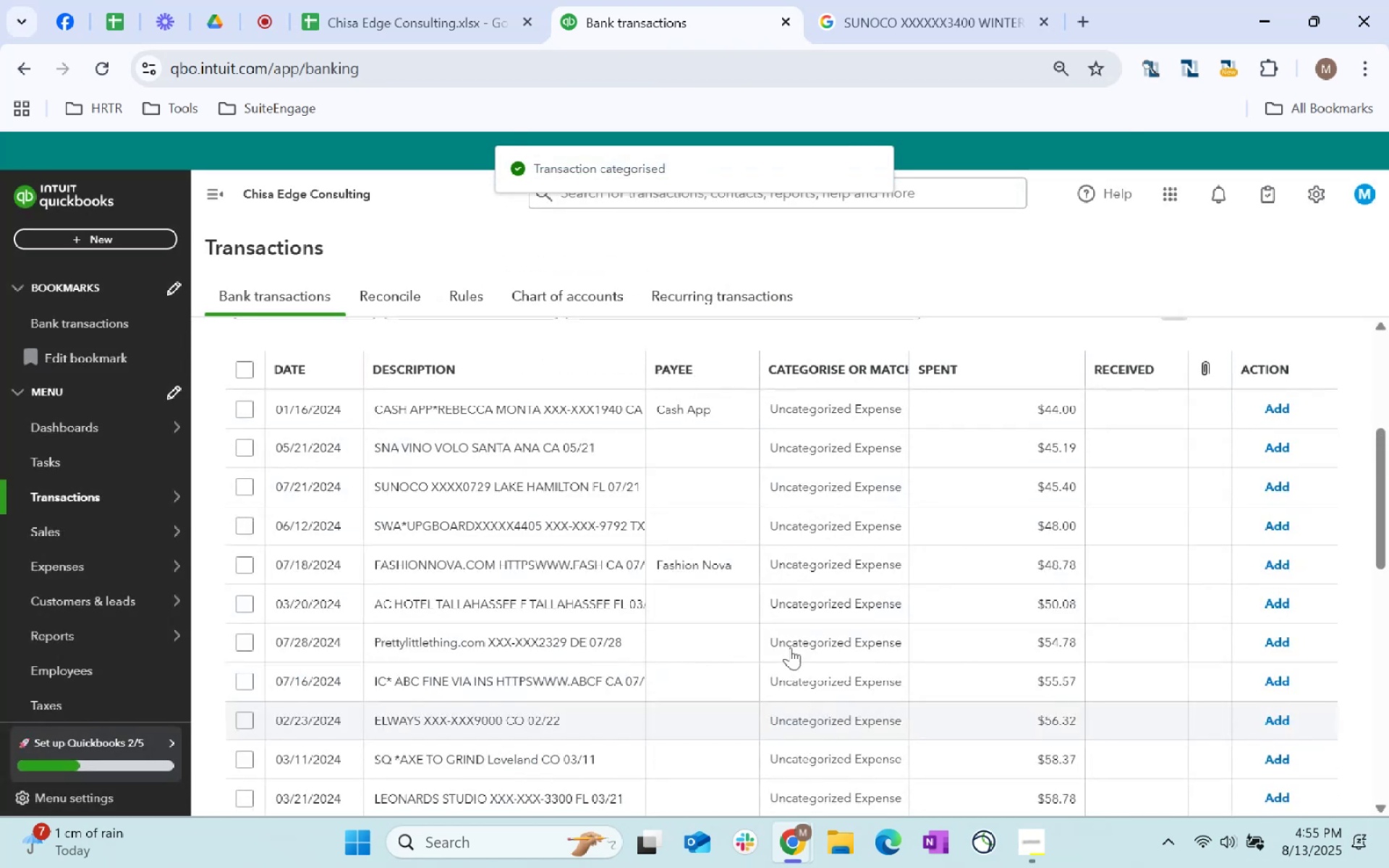 
scroll: coordinate [1037, 610], scroll_direction: up, amount: 2.0
 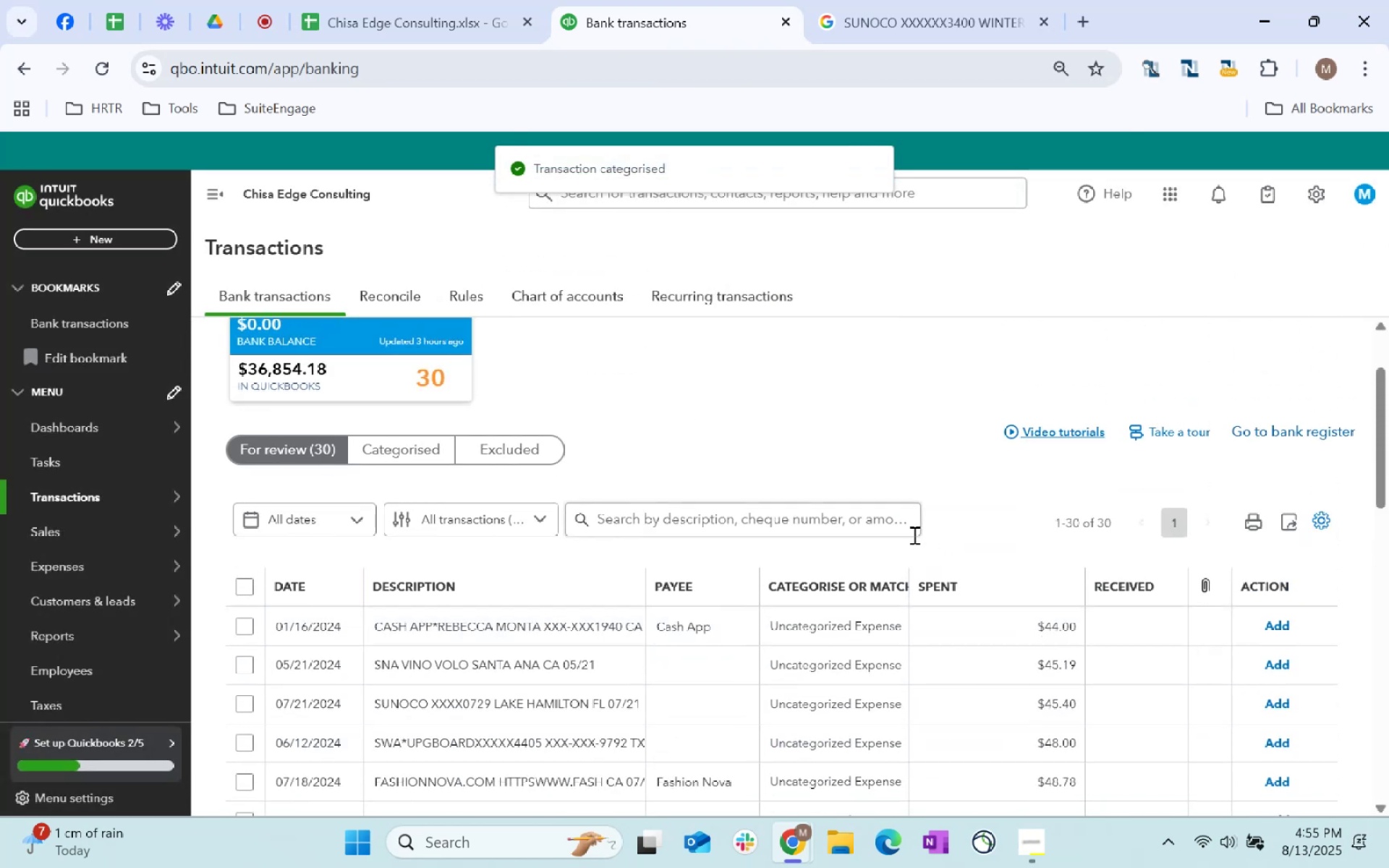 
left_click([838, 520])
 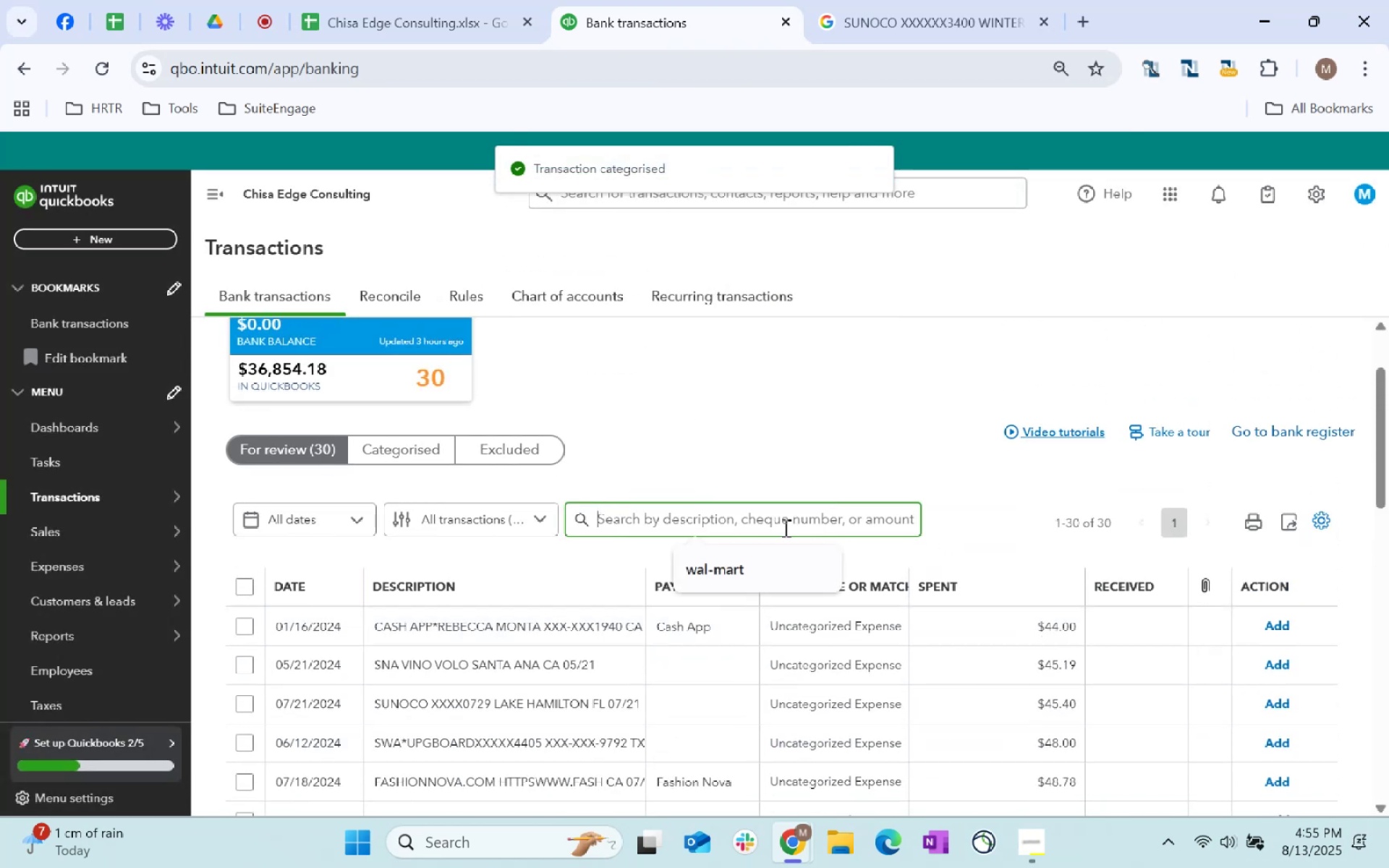 
type(sunoco)
 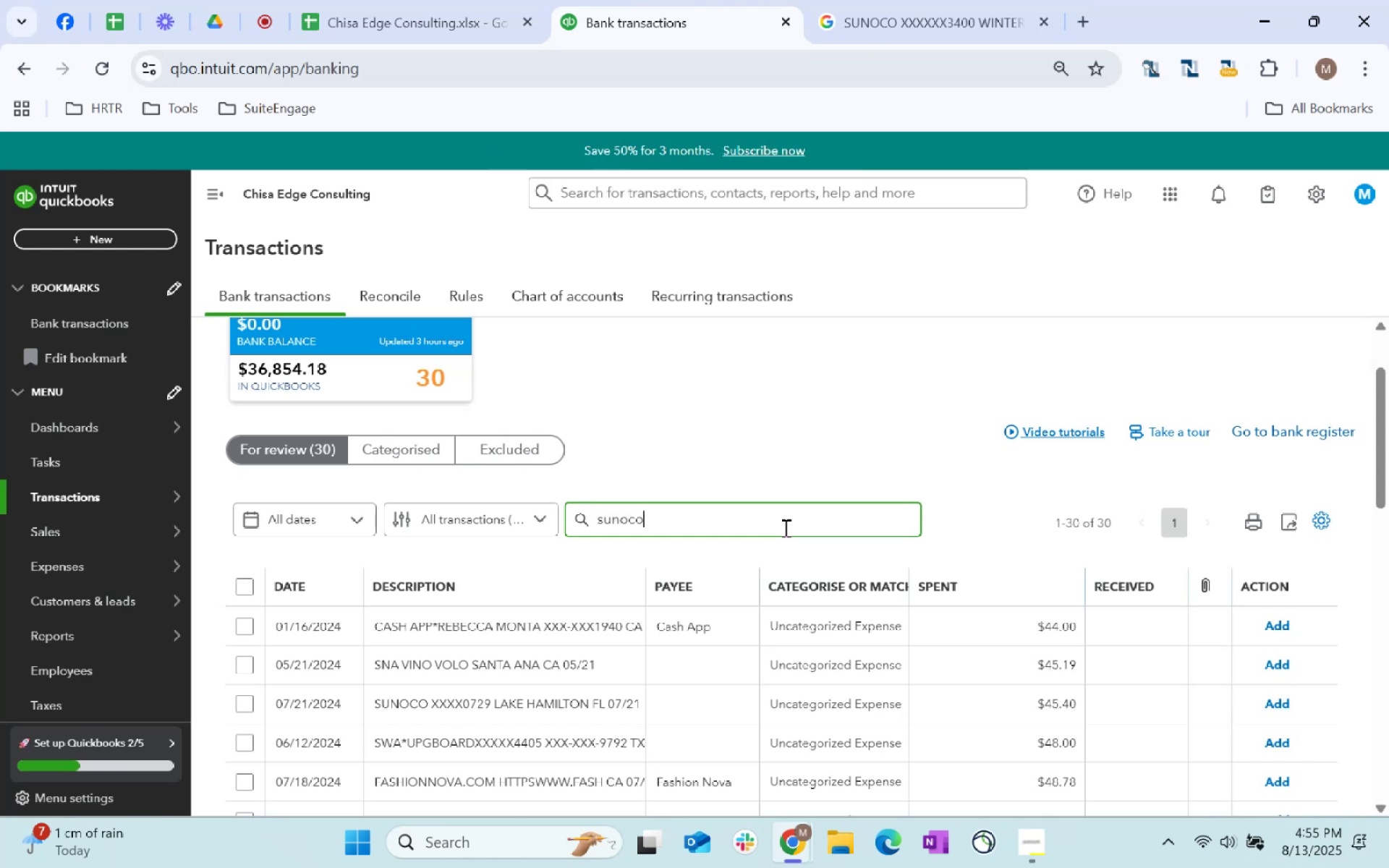 
key(Enter)
 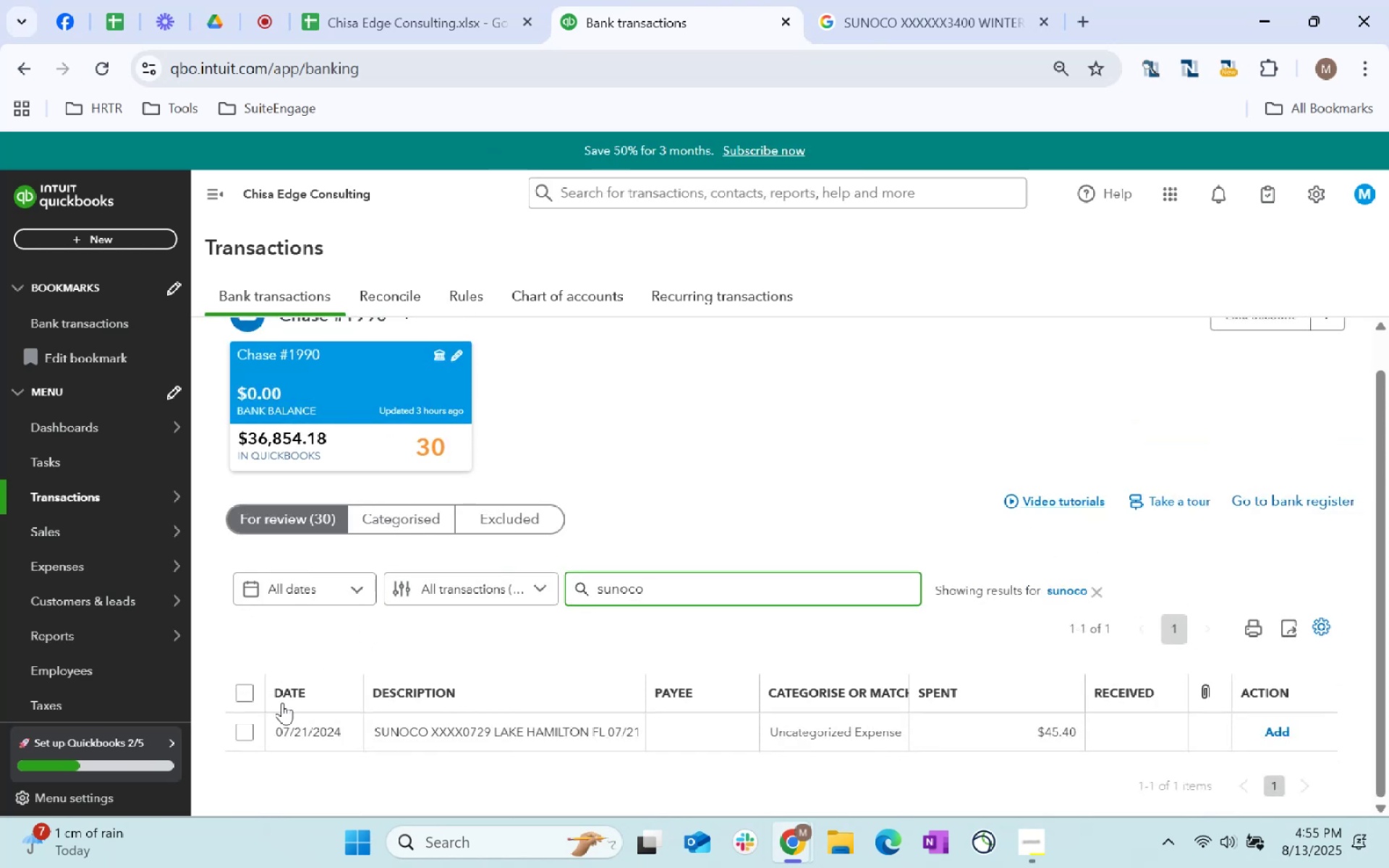 
left_click_drag(start_coordinate=[486, 741], to_coordinate=[490, 740])
 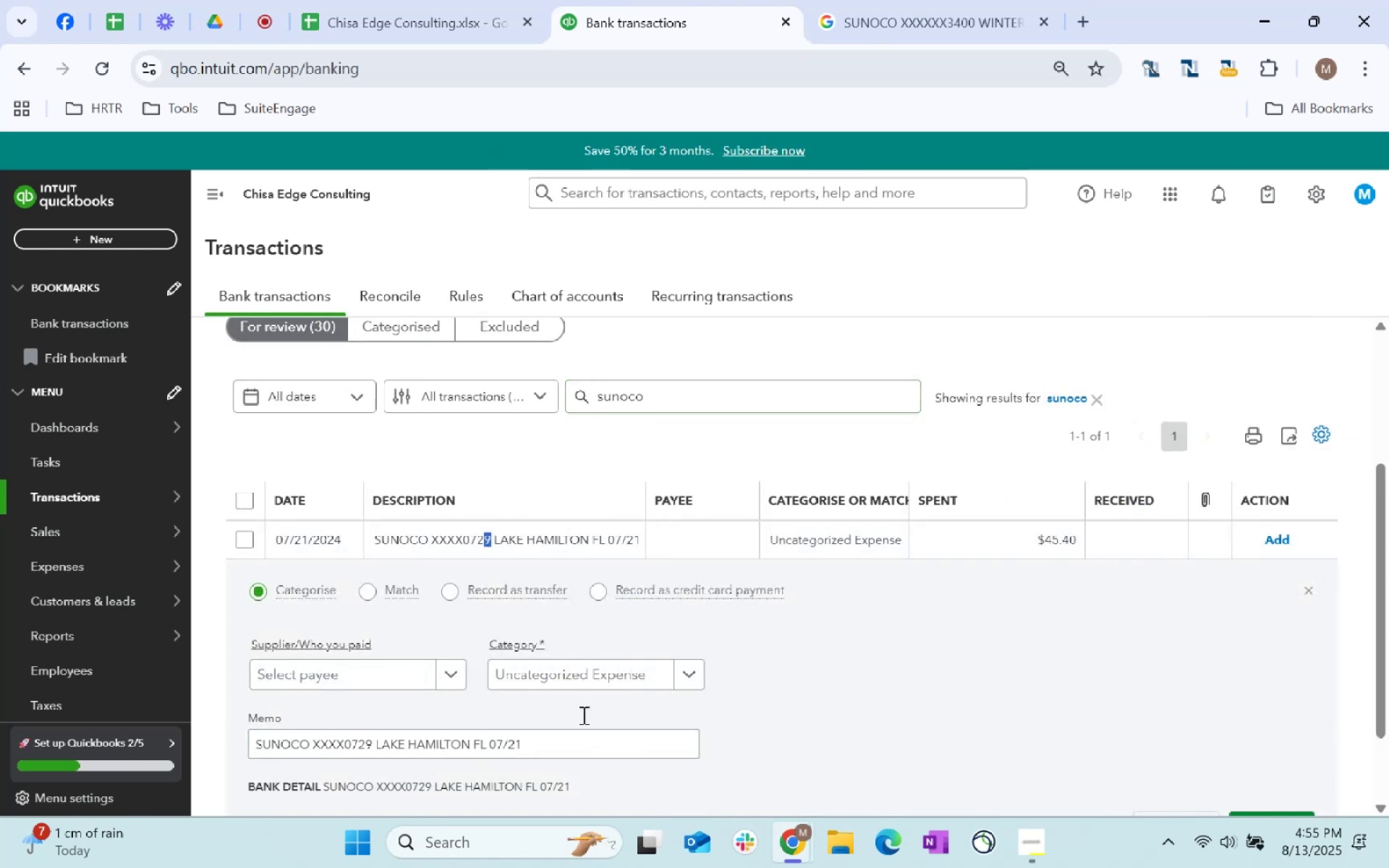 
scroll: coordinate [472, 570], scroll_direction: down, amount: 1.0
 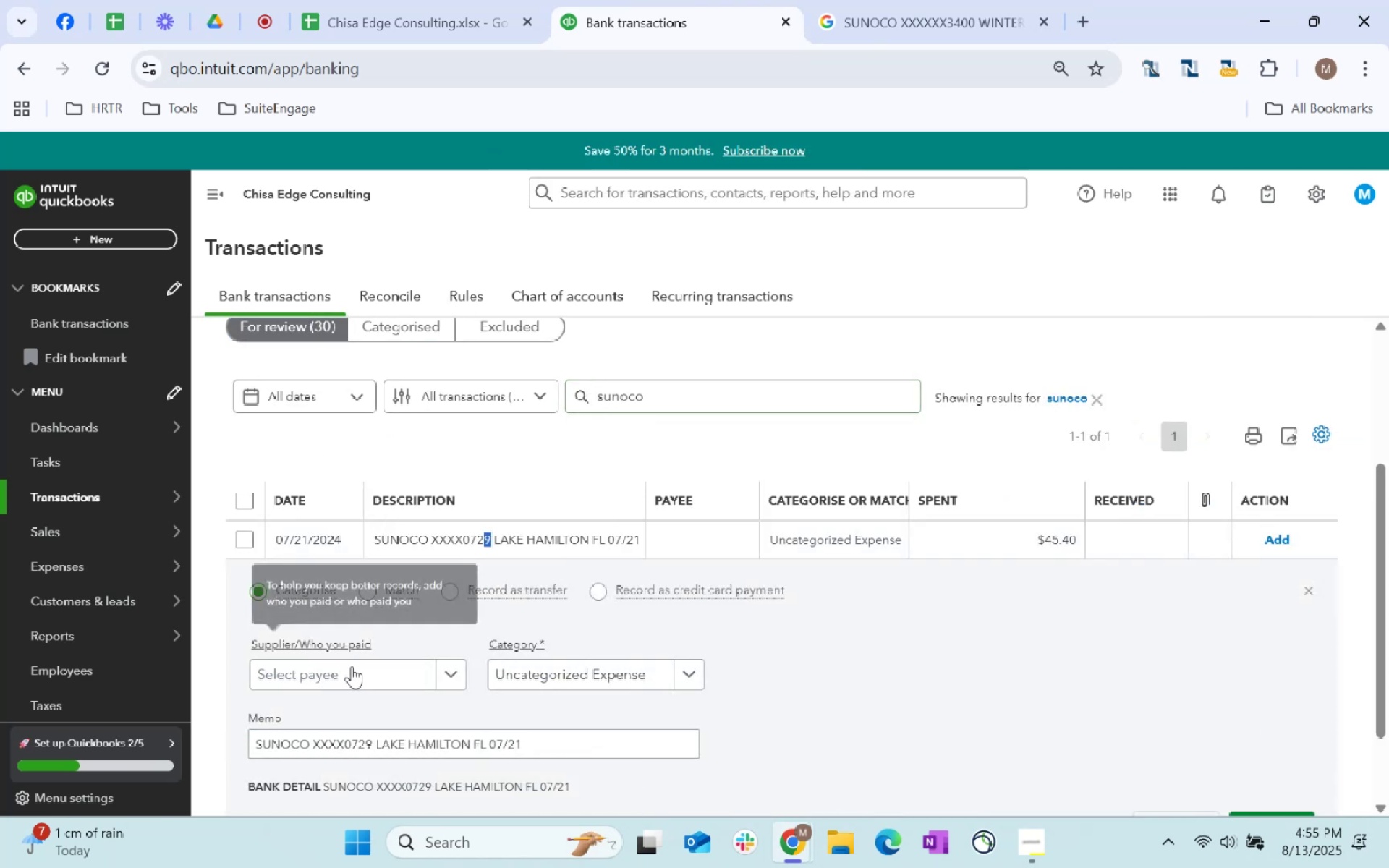 
left_click([357, 682])
 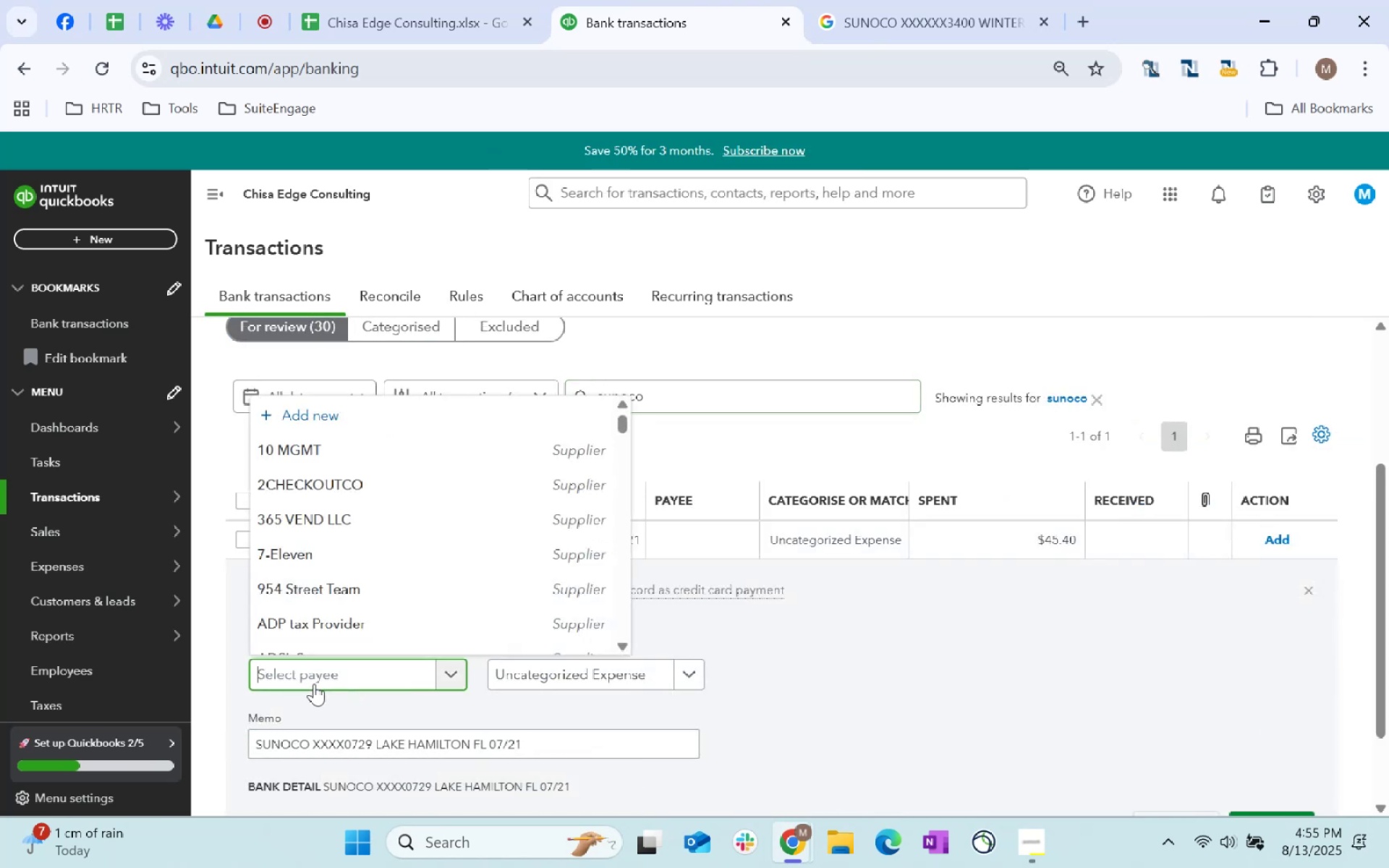 
type(sunoco)
key(Tab)
type(fuel)
key(Tab)
 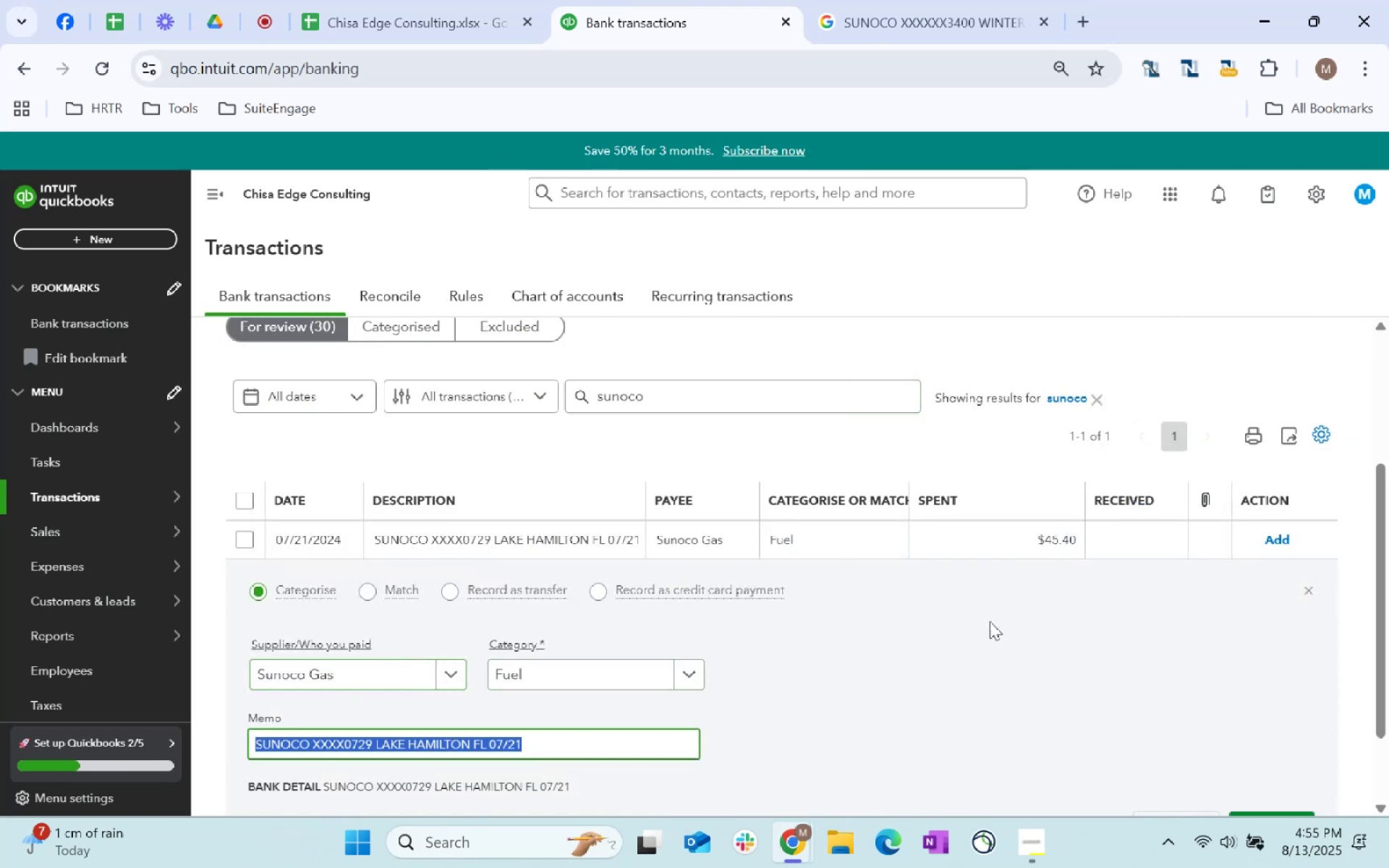 
scroll: coordinate [1012, 619], scroll_direction: down, amount: 2.0
 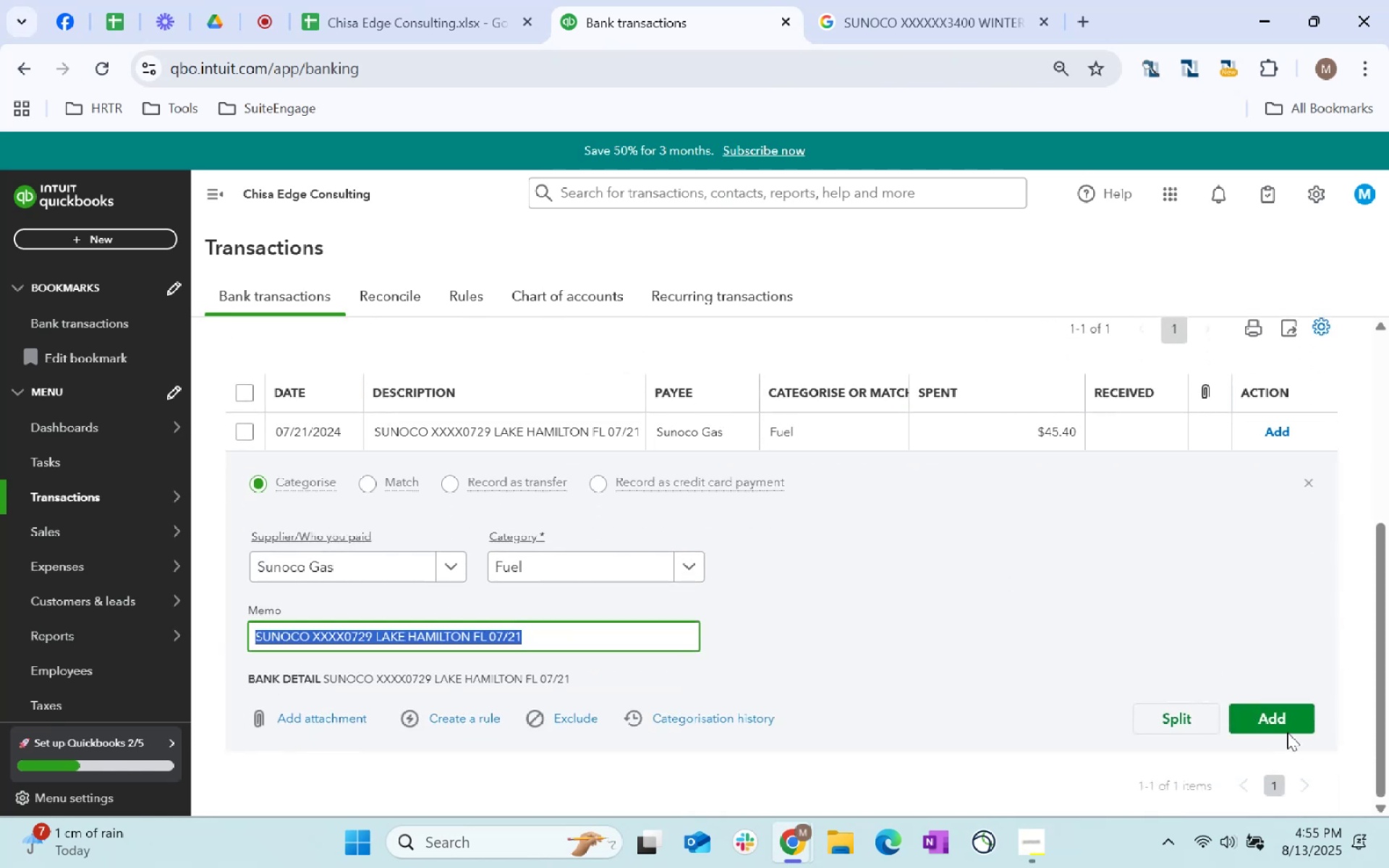 
left_click([1287, 731])
 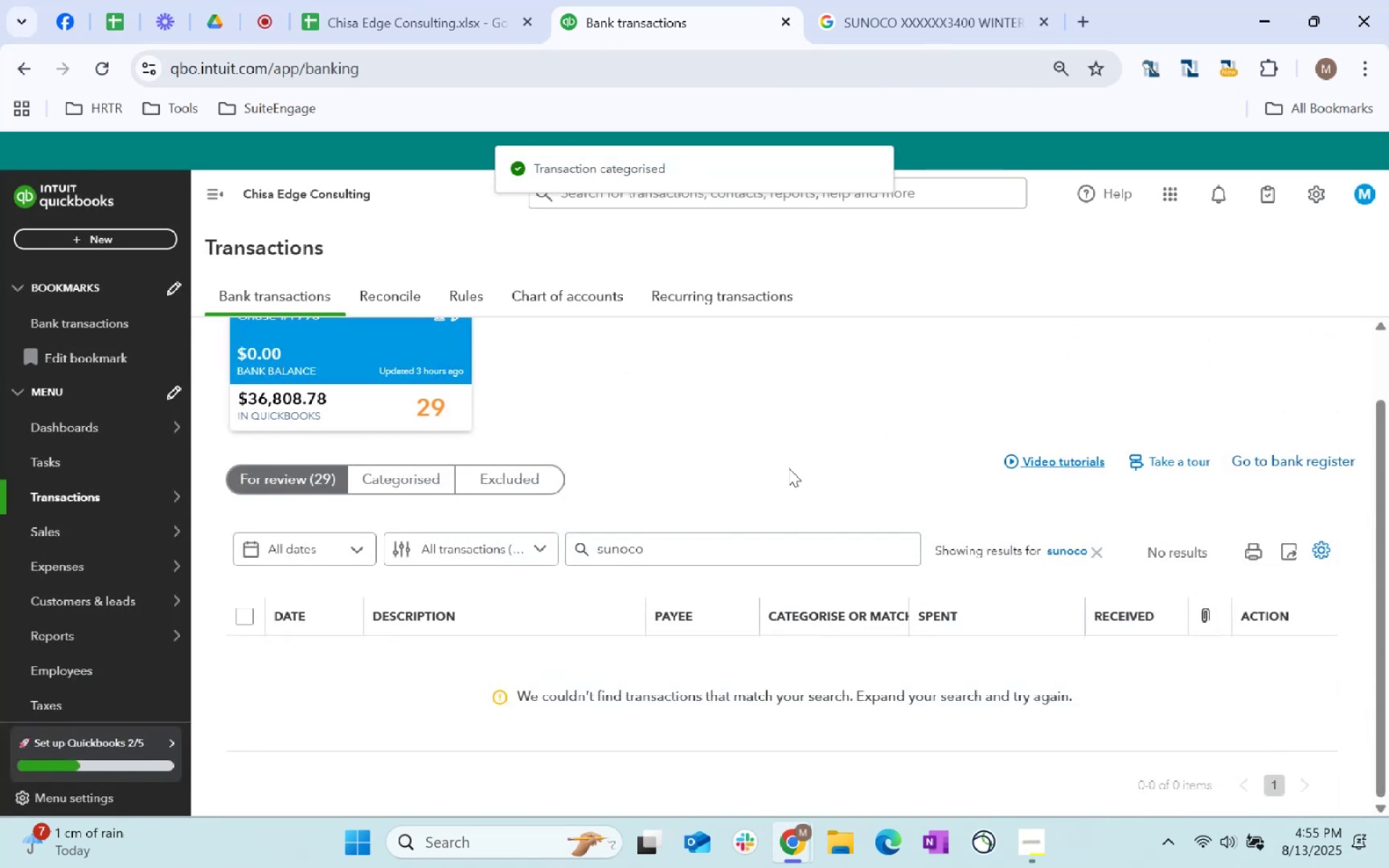 
left_click([1101, 551])
 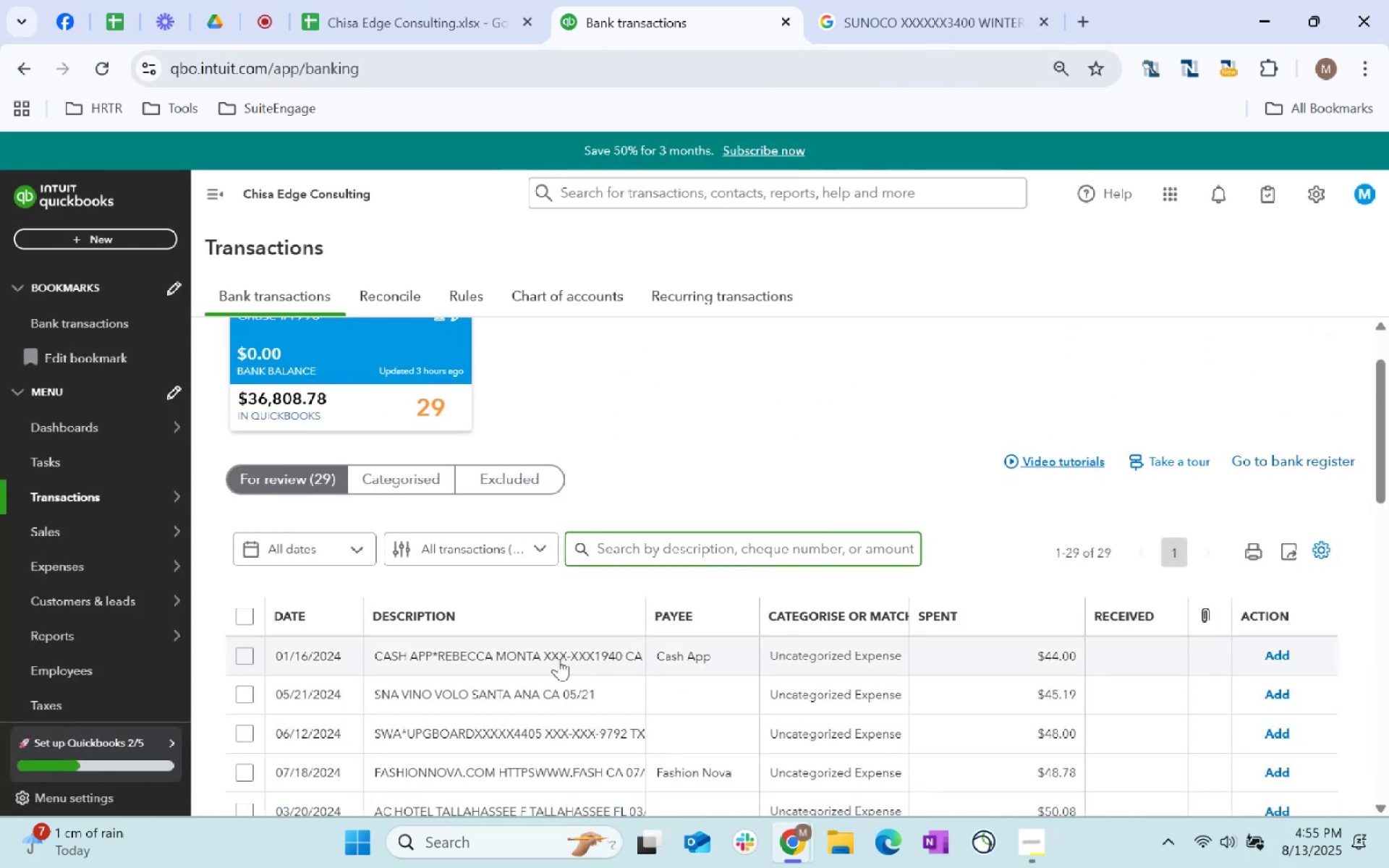 
left_click([802, 655])
 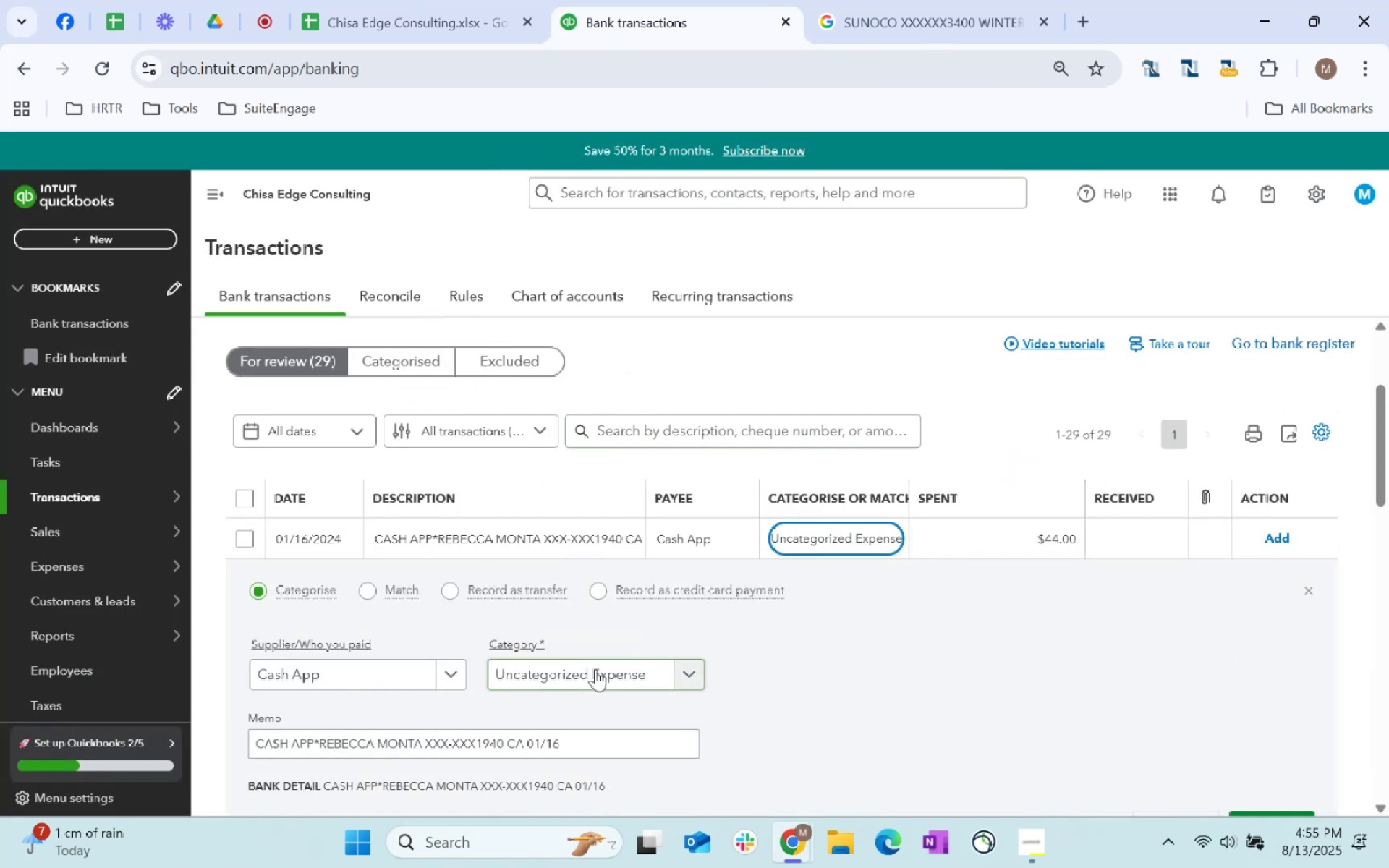 
left_click([595, 671])
 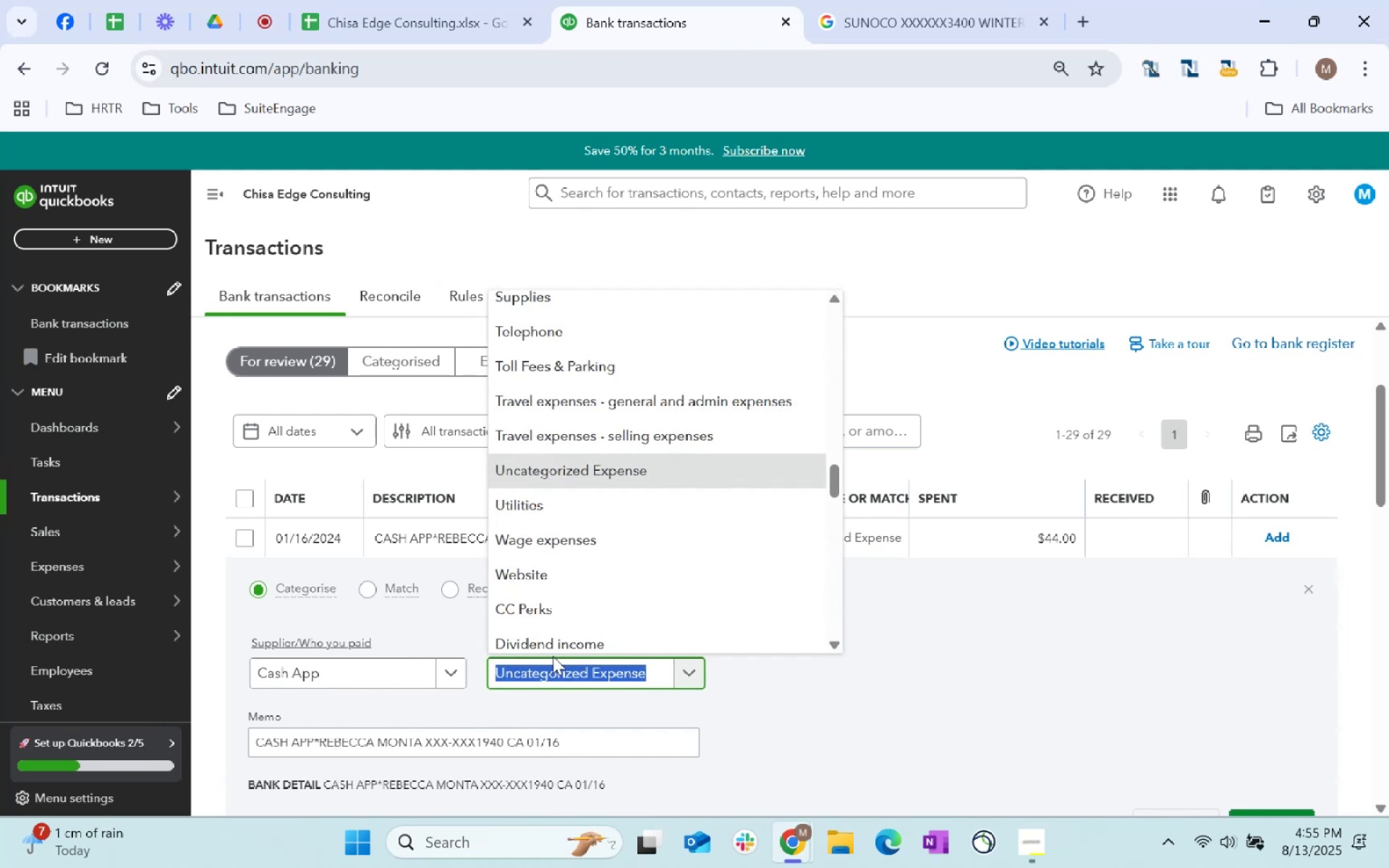 
type(other)
 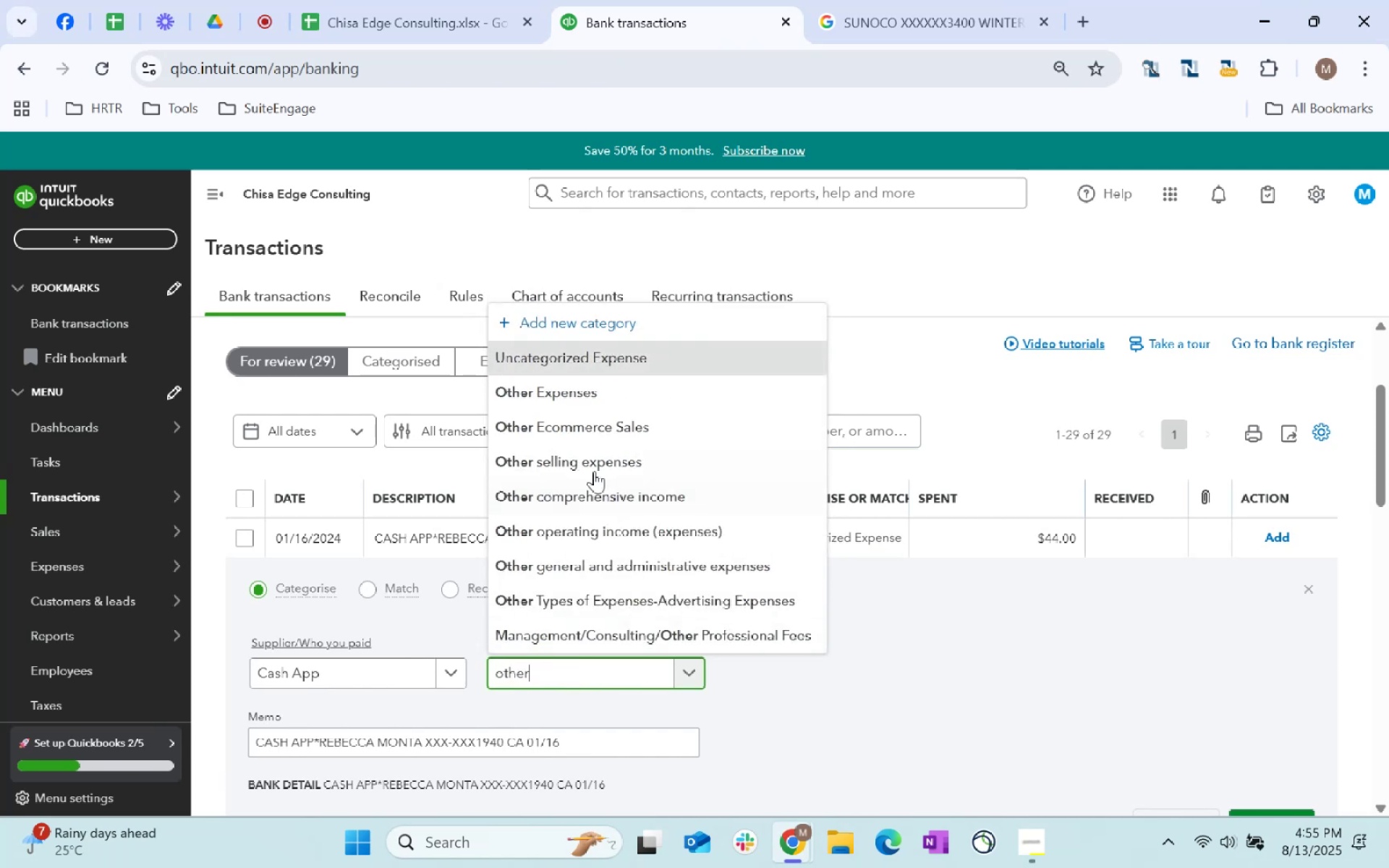 
left_click([566, 398])
 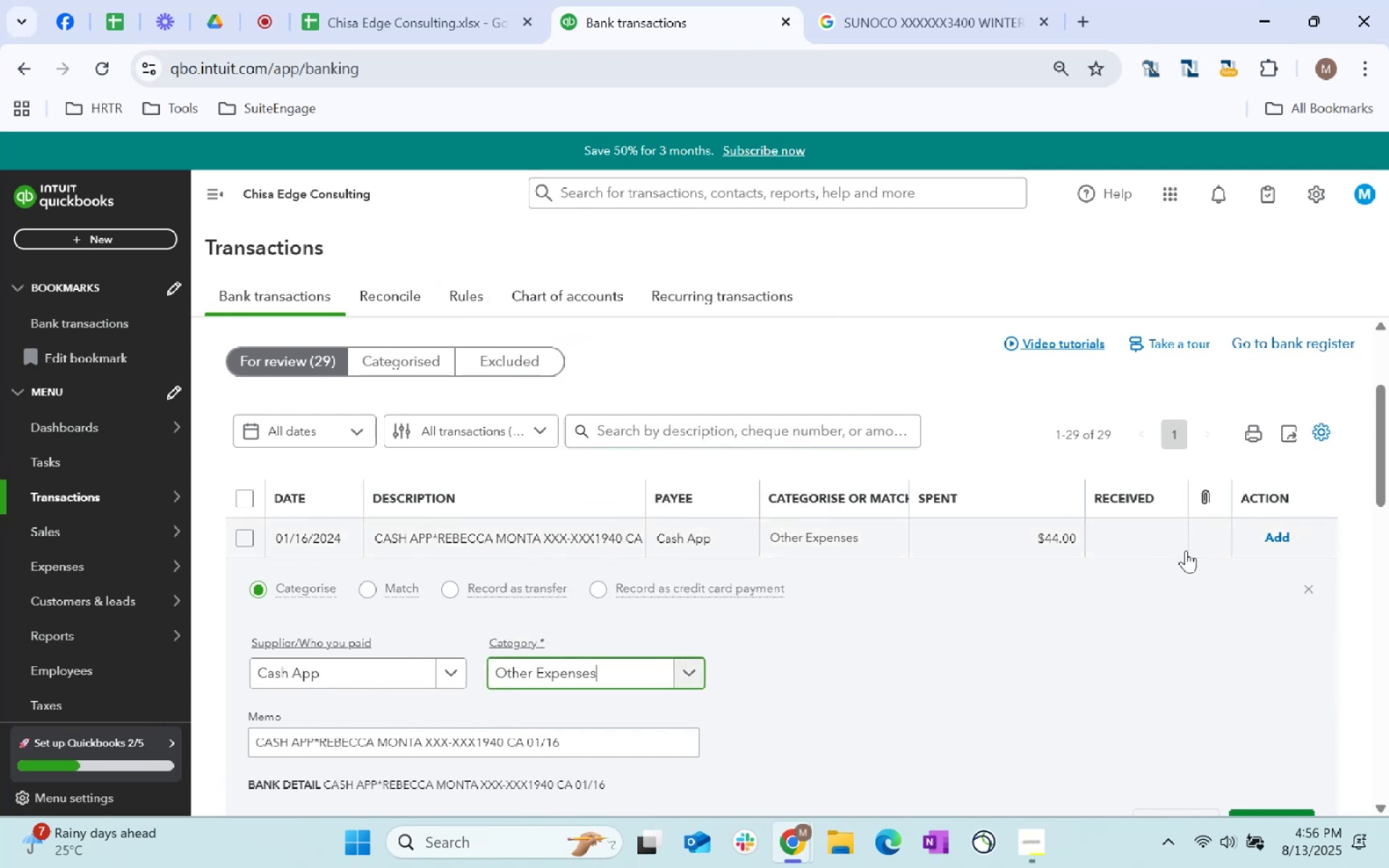 
scroll: coordinate [1226, 603], scroll_direction: down, amount: 1.0
 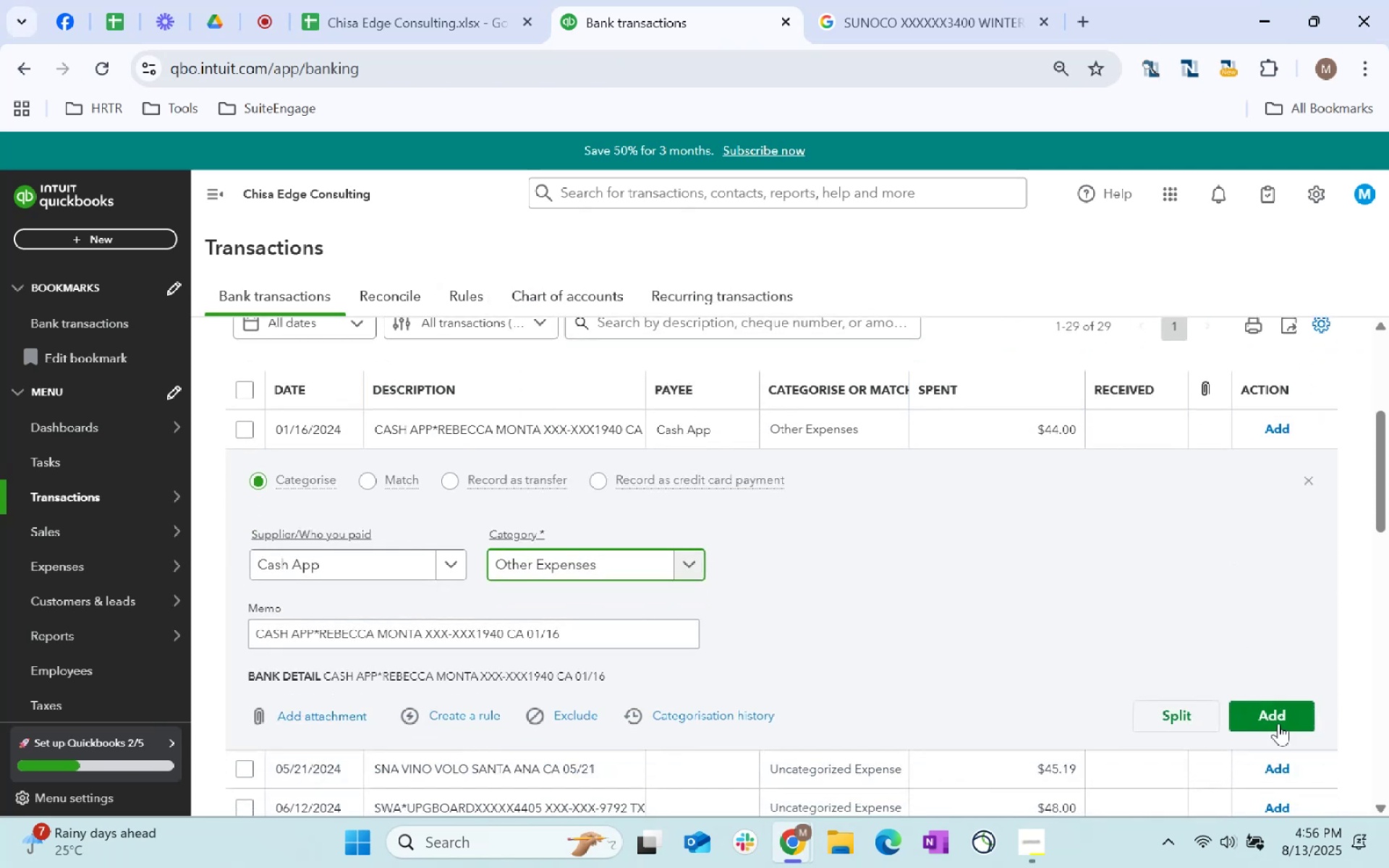 
left_click([1278, 723])
 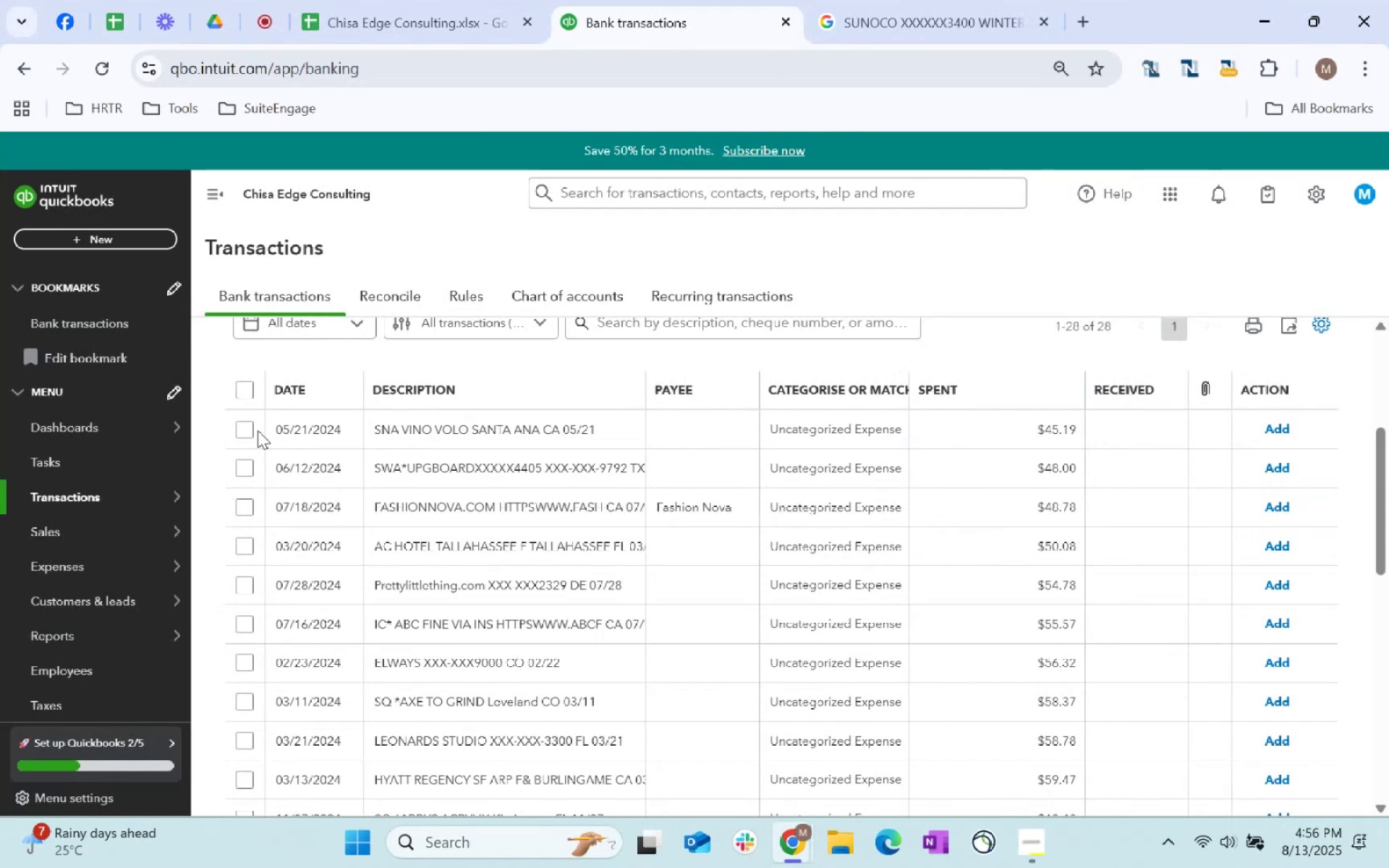 
wait(11.98)
 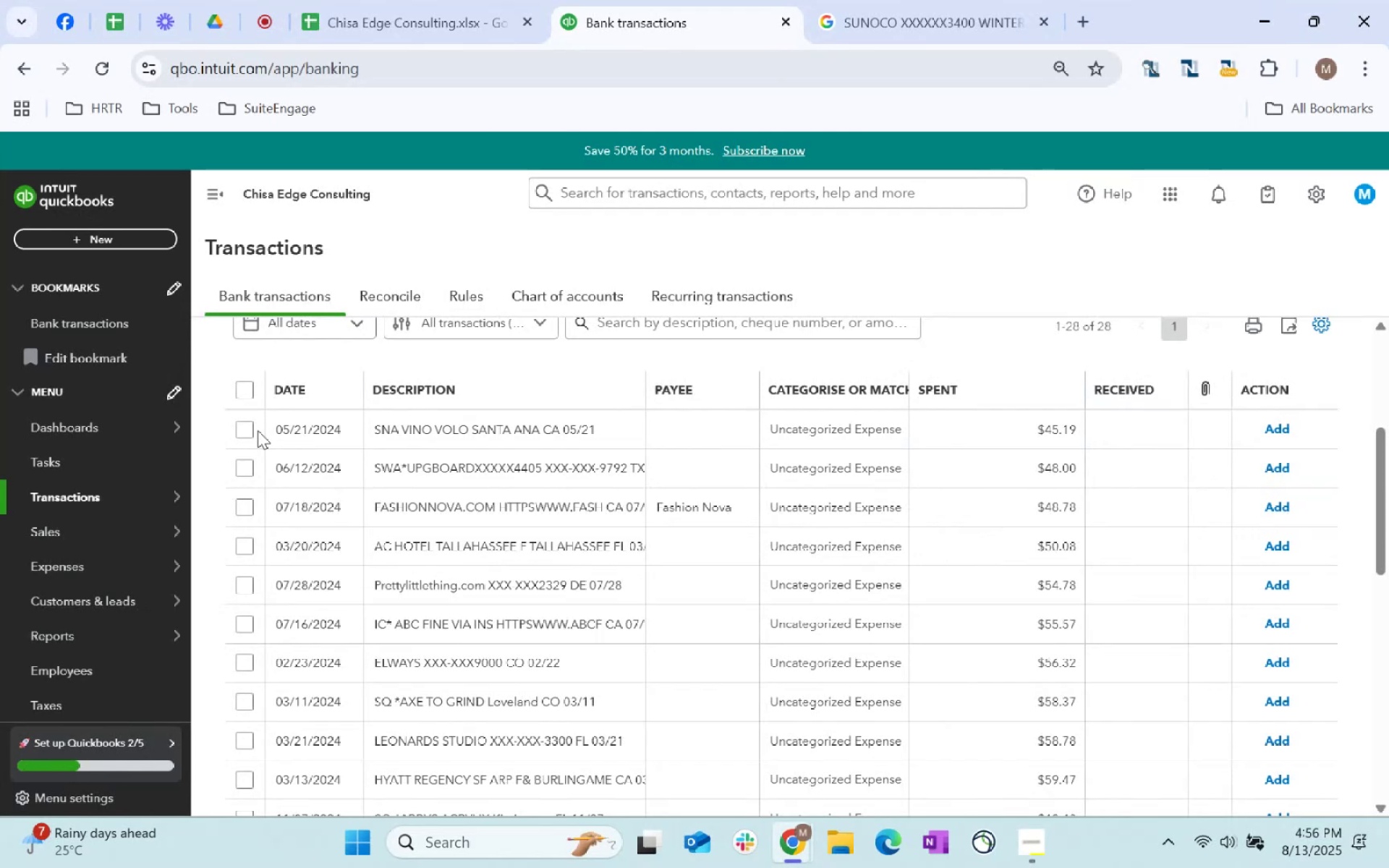 
left_click([247, 623])
 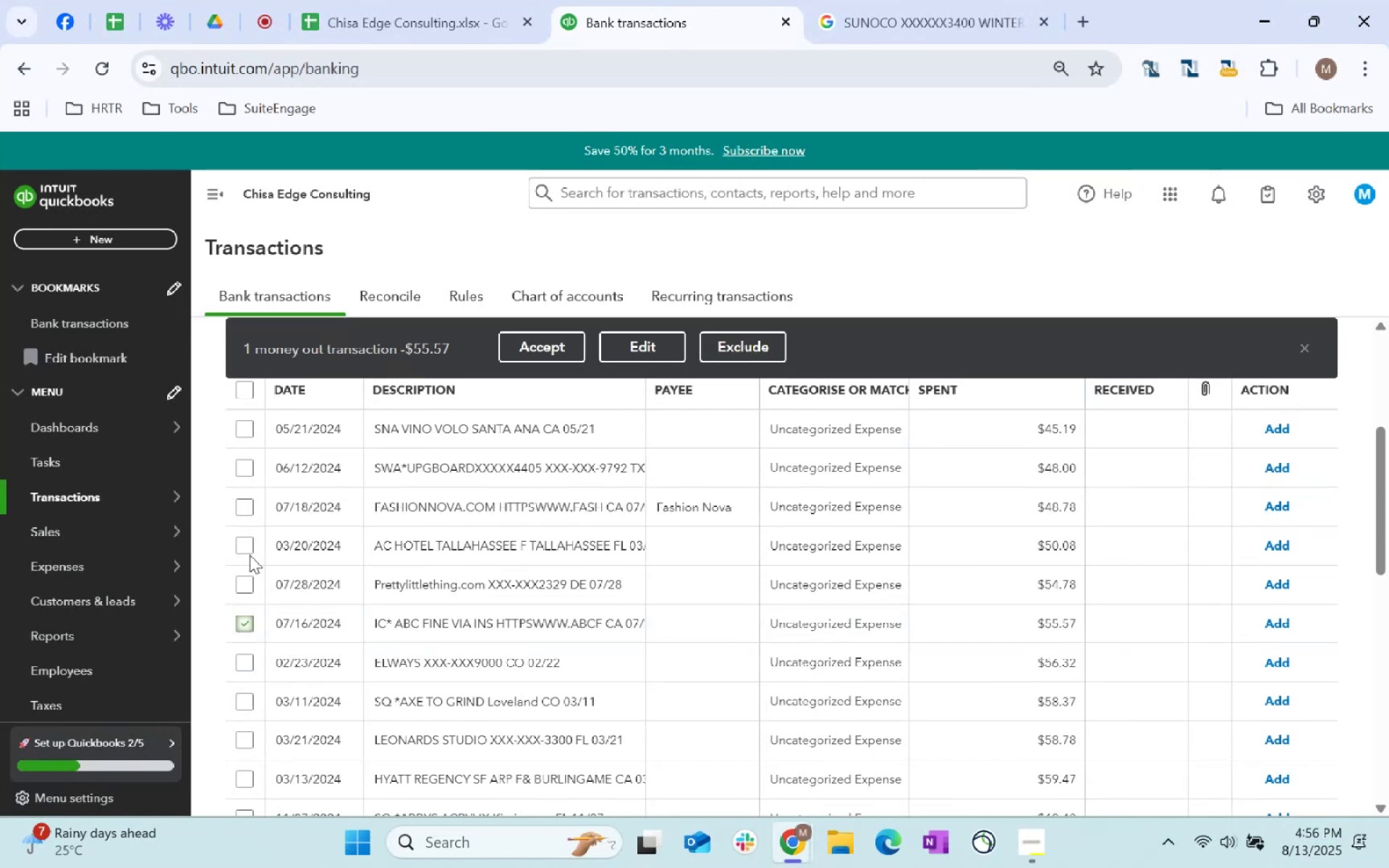 
left_click([243, 542])
 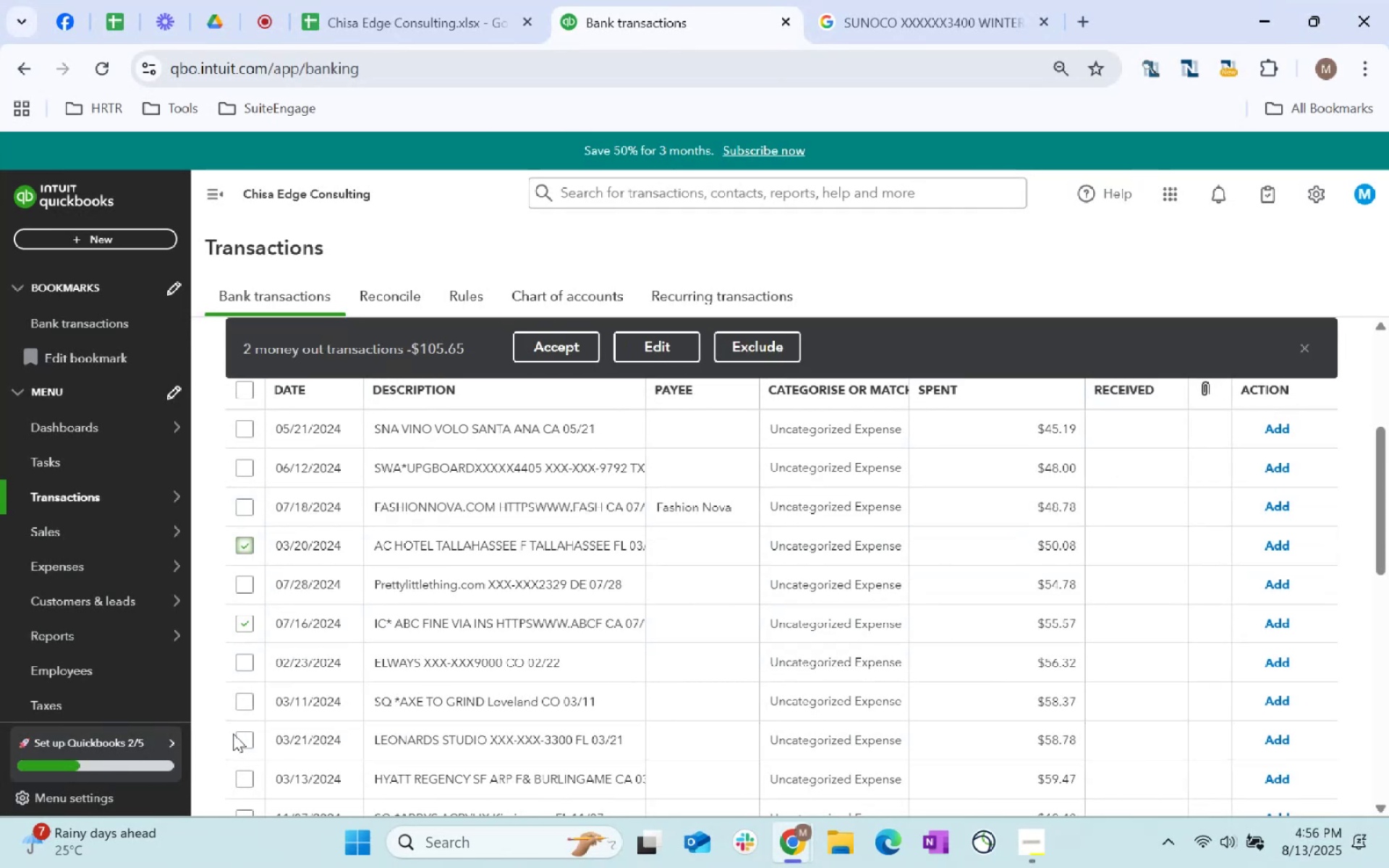 
left_click([250, 736])
 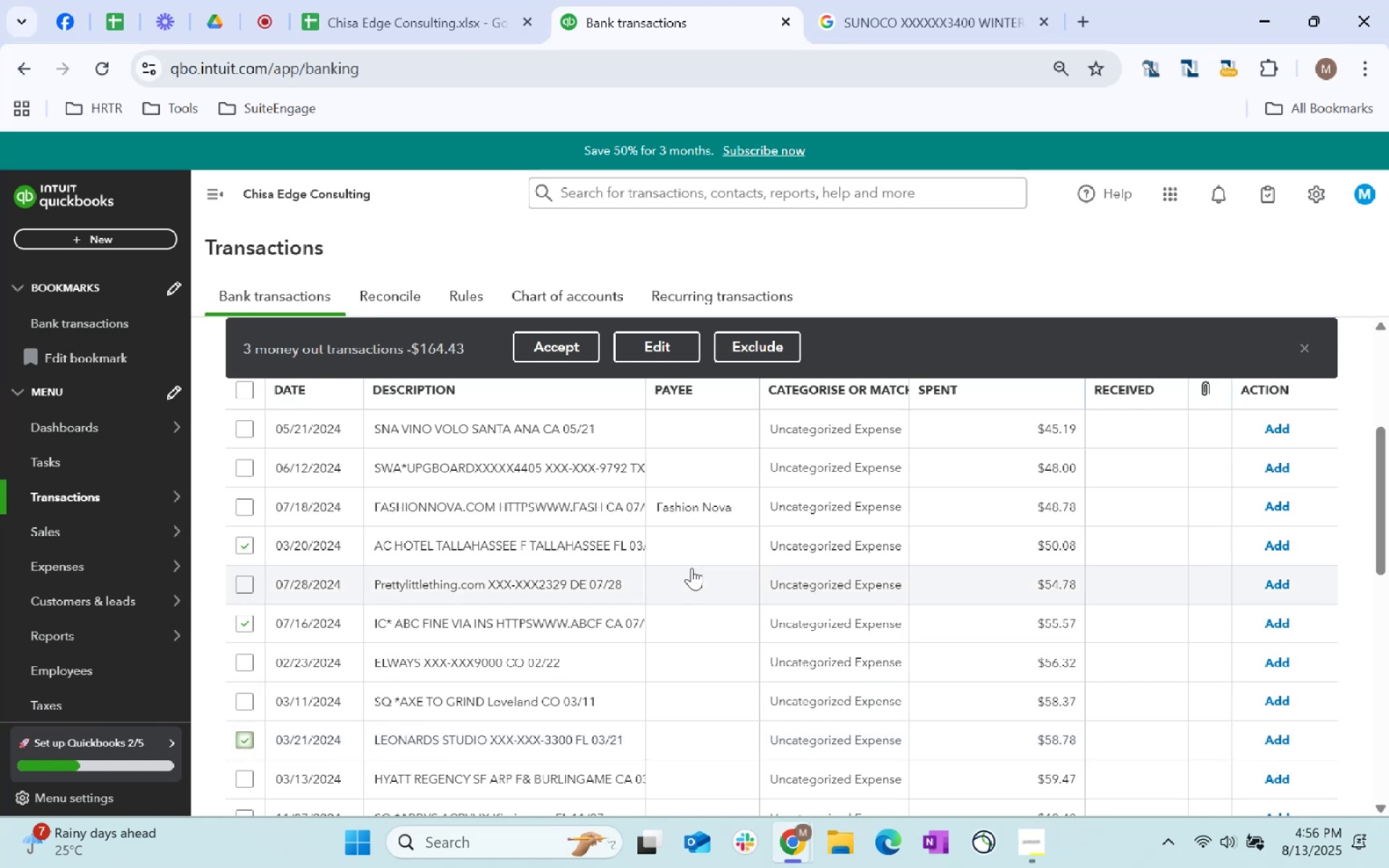 
scroll: coordinate [603, 591], scroll_direction: down, amount: 1.0
 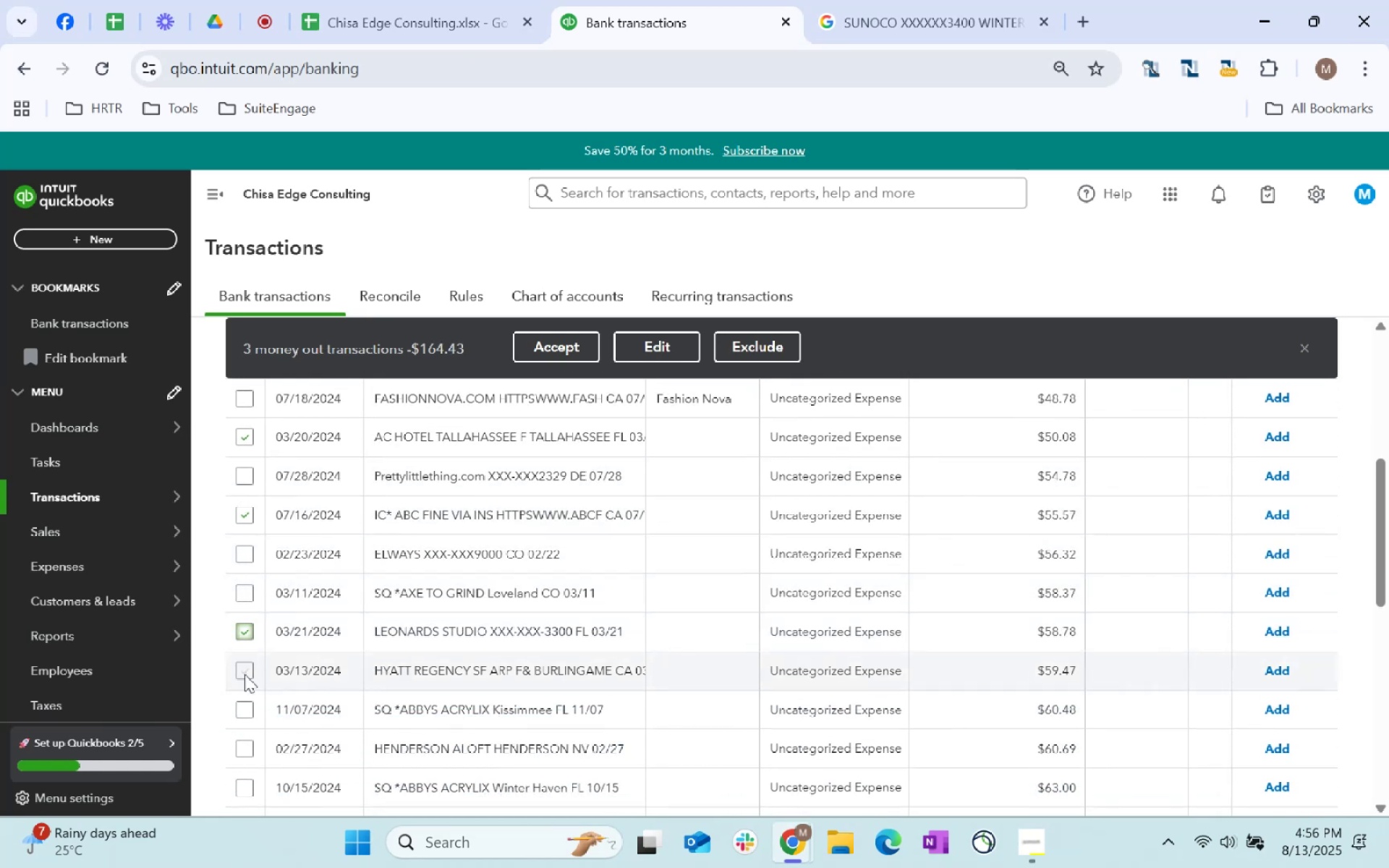 
left_click([249, 674])
 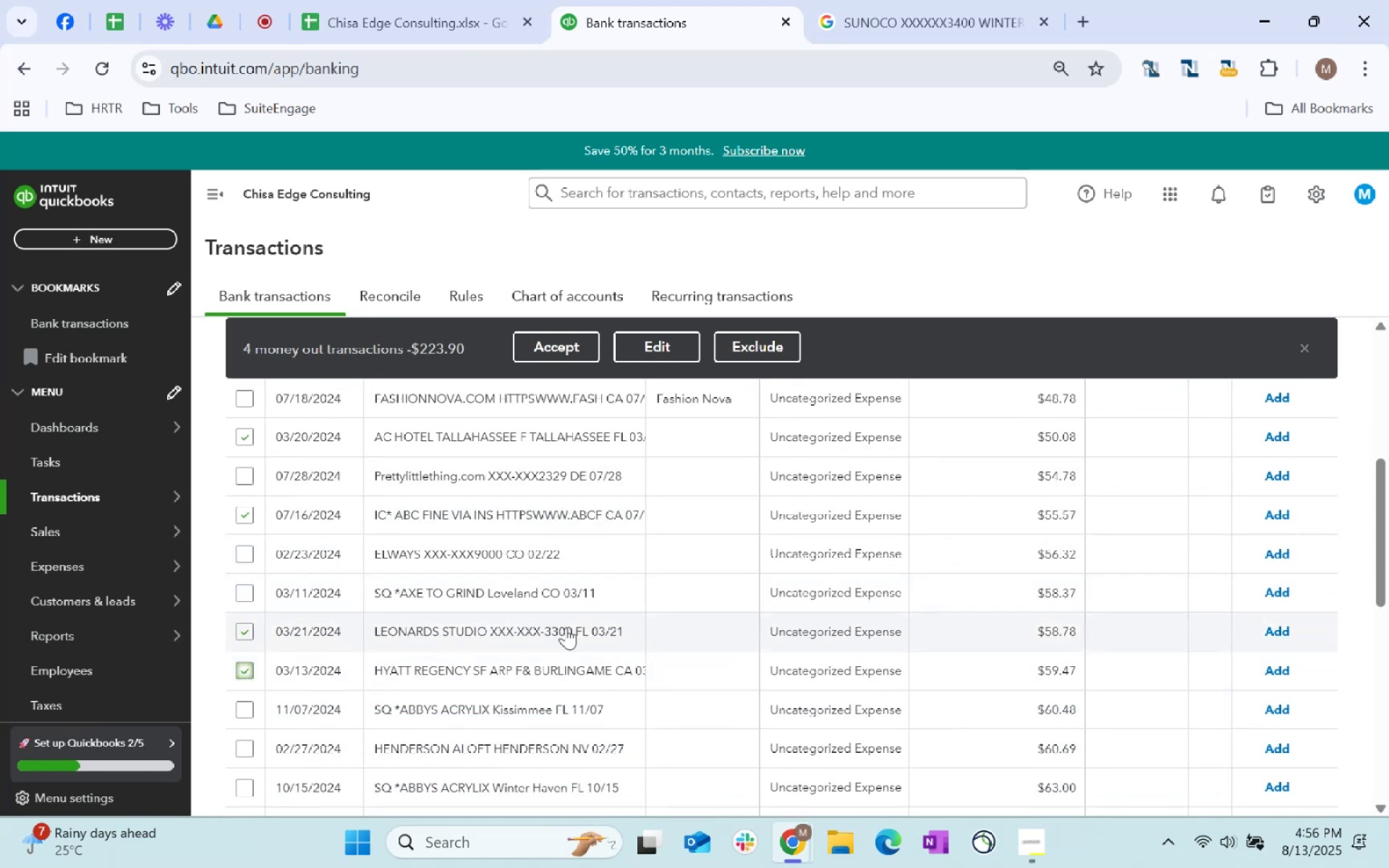 
scroll: coordinate [562, 627], scroll_direction: down, amount: 1.0
 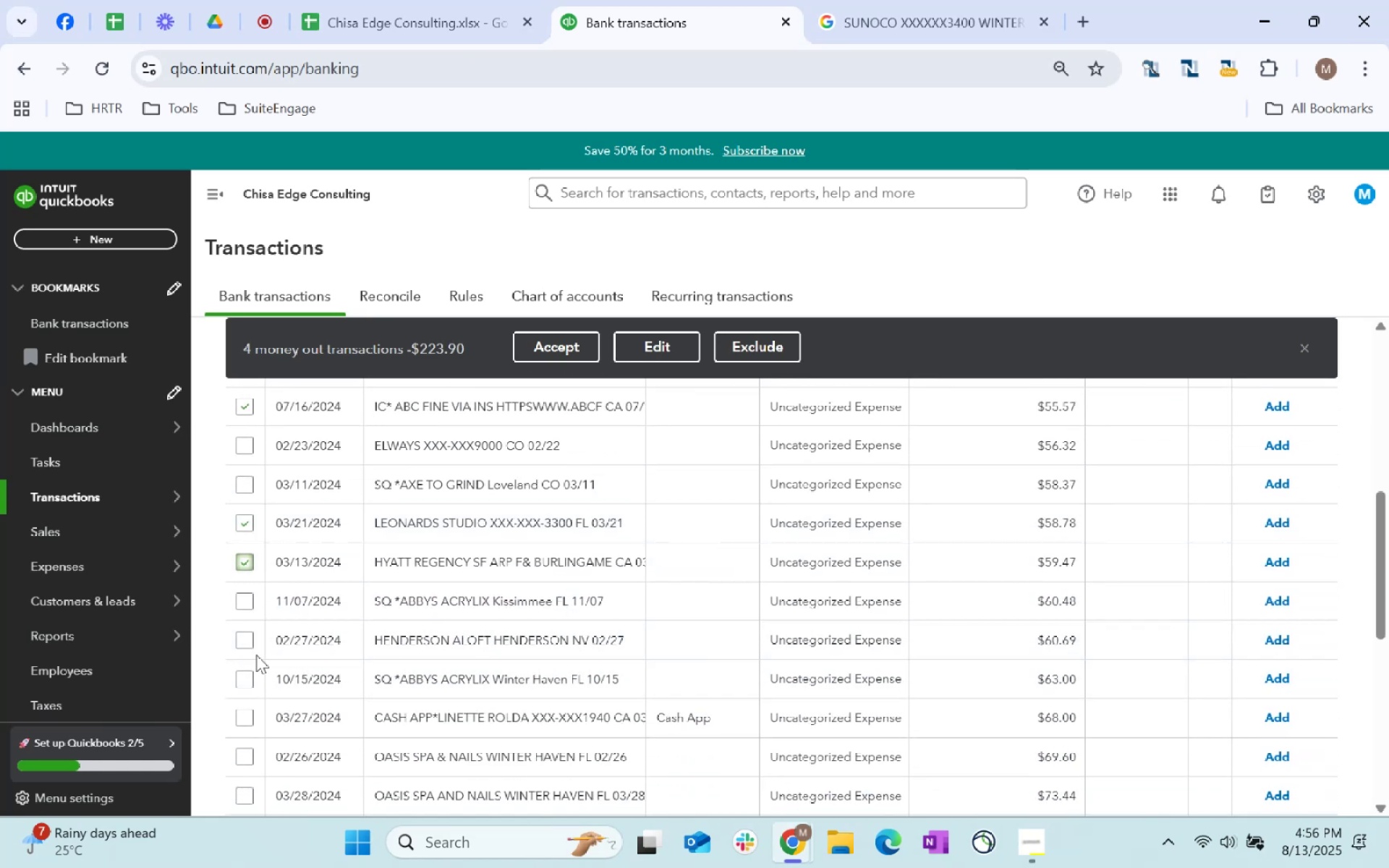 
left_click([244, 644])
 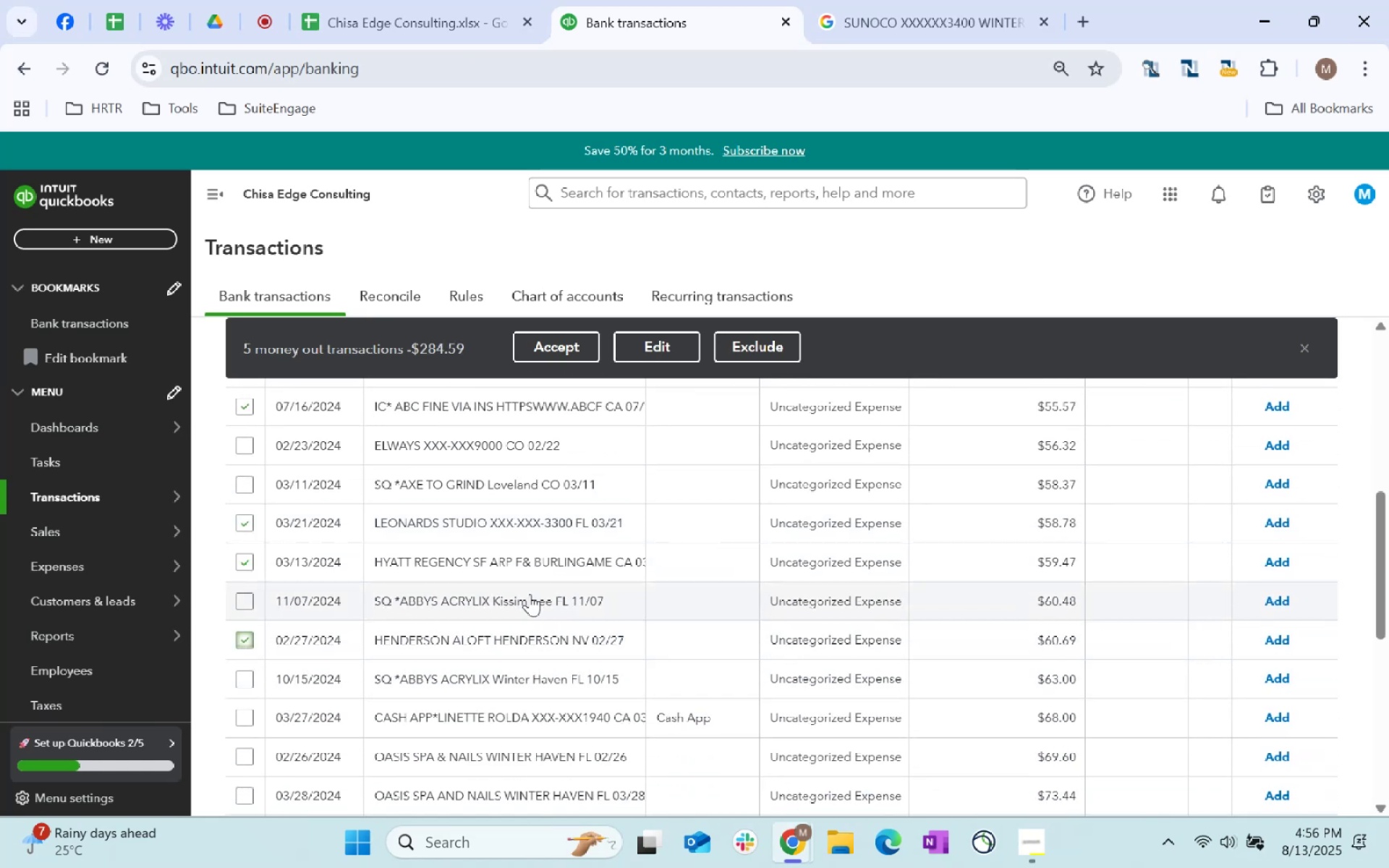 
scroll: coordinate [536, 610], scroll_direction: down, amount: 3.0
 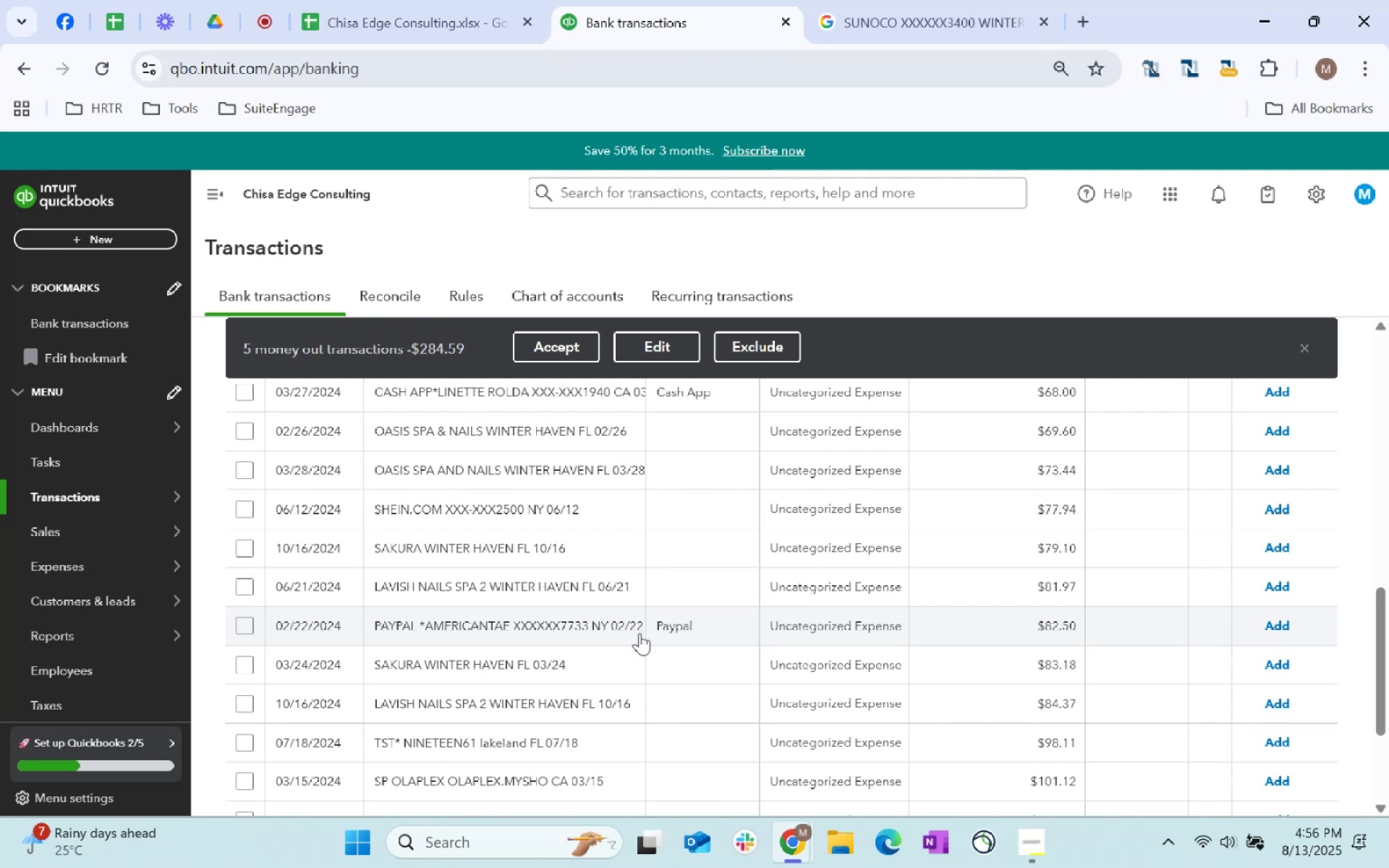 
wait(7.73)
 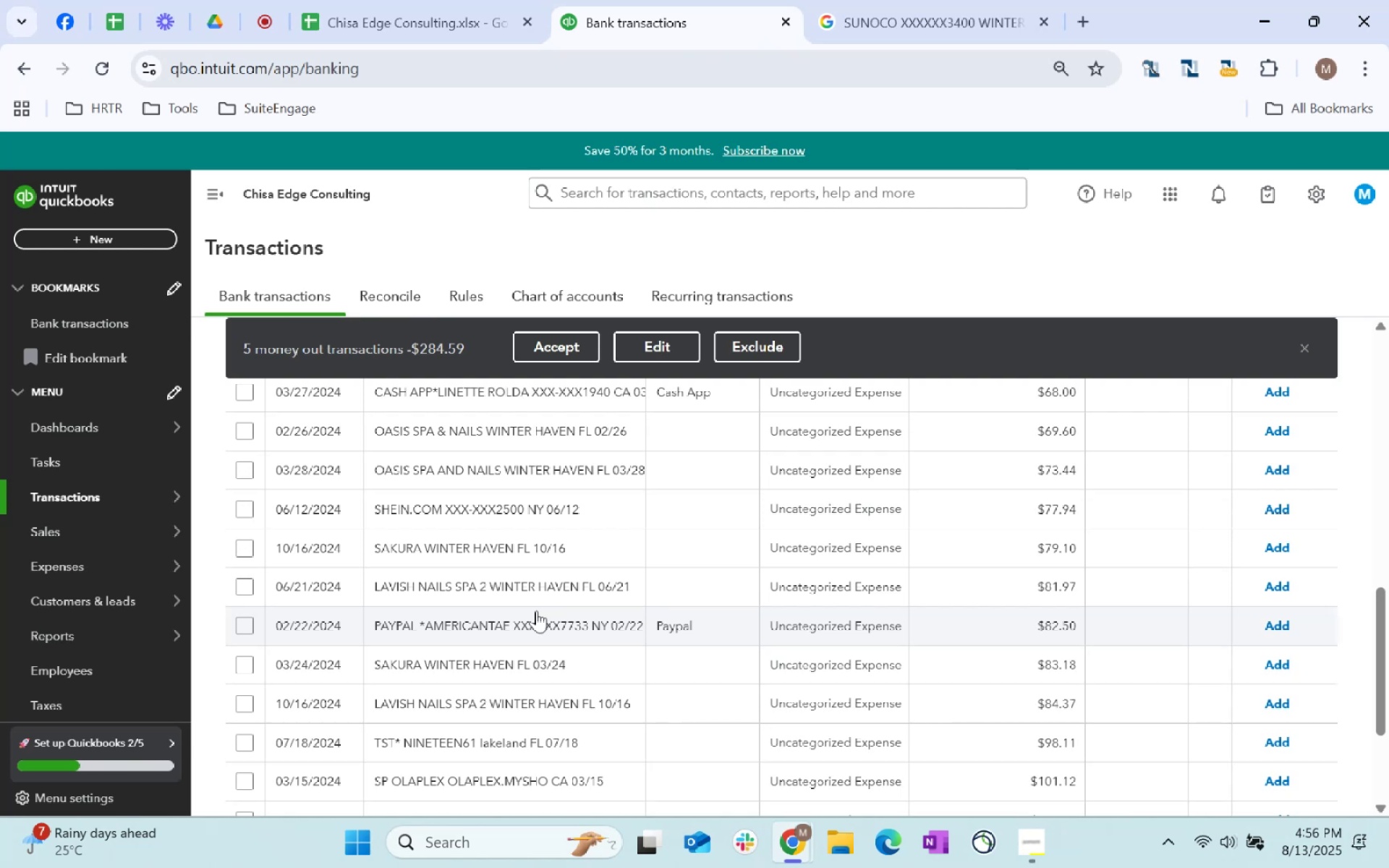 
scroll: coordinate [601, 620], scroll_direction: down, amount: 3.0
 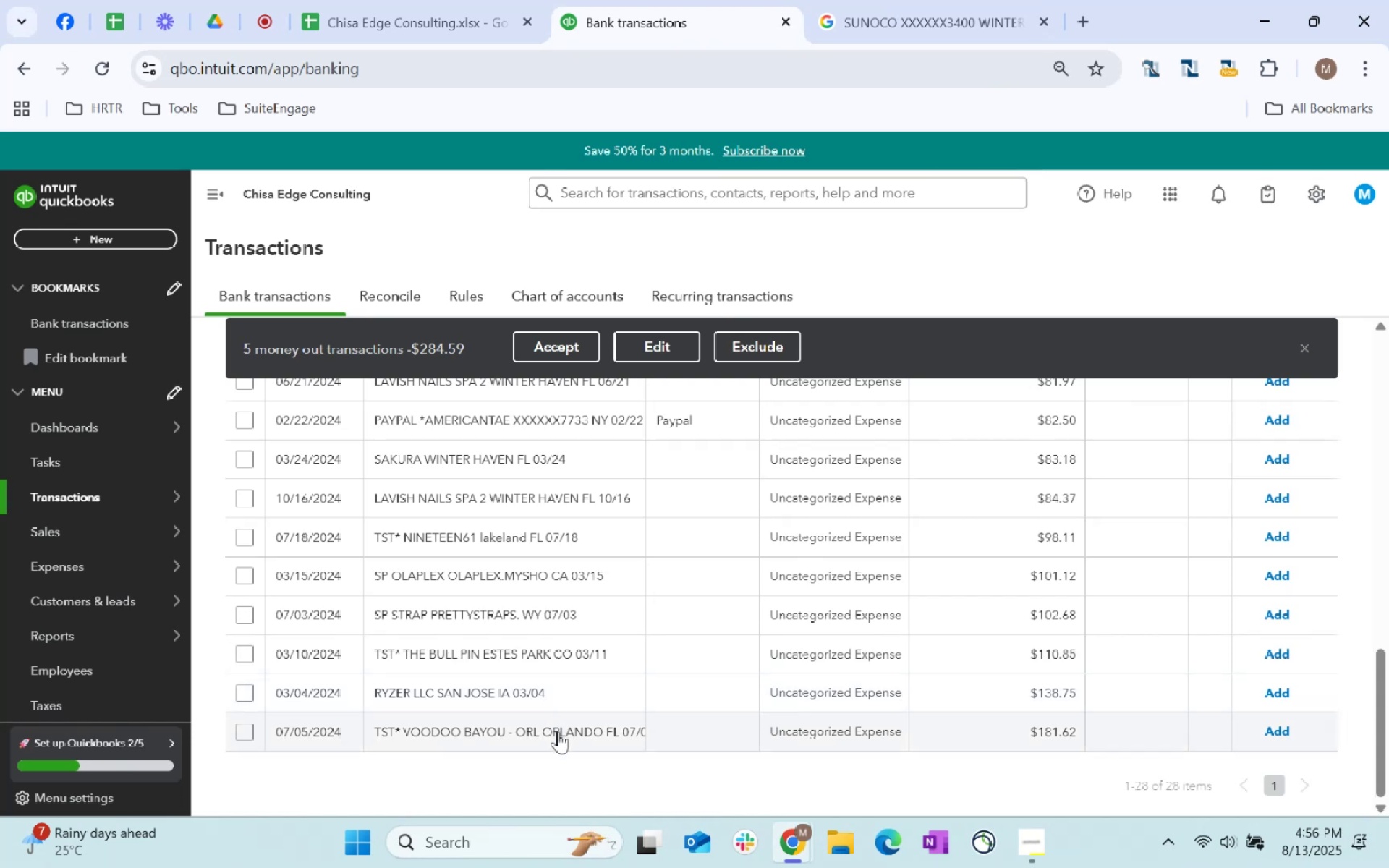 
wait(7.05)
 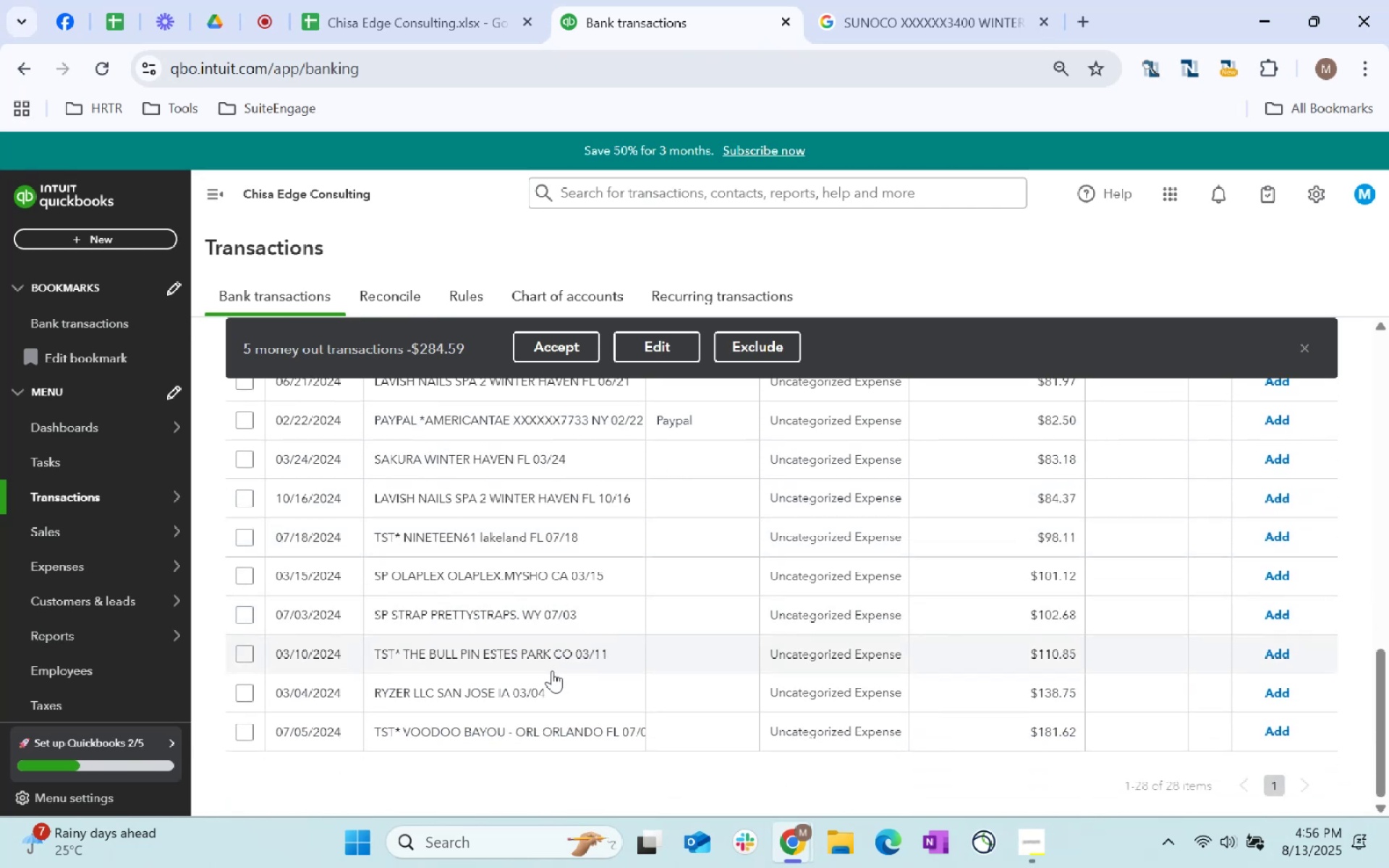 
scroll: coordinate [566, 383], scroll_direction: up, amount: 16.0
 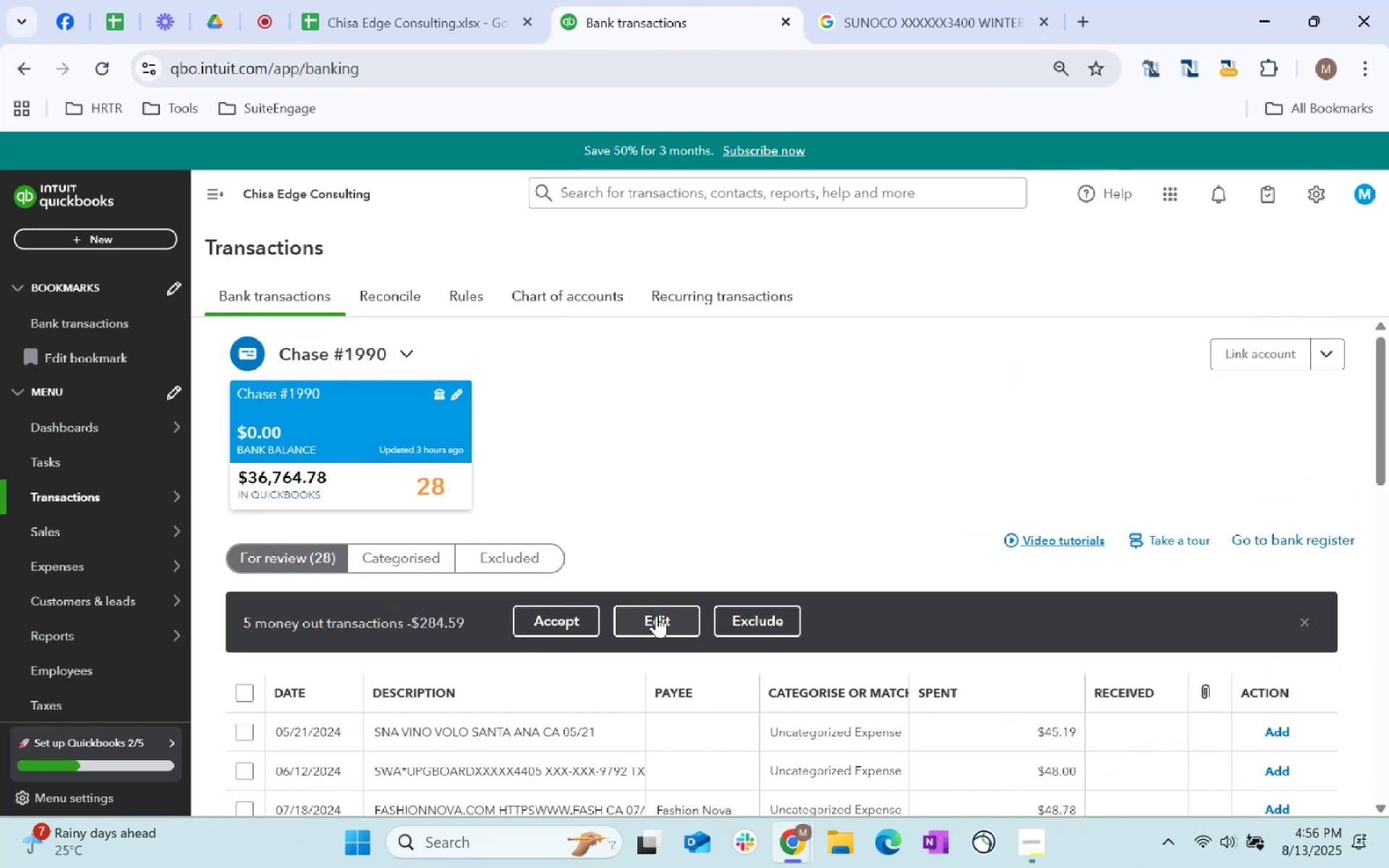 
left_click([657, 617])
 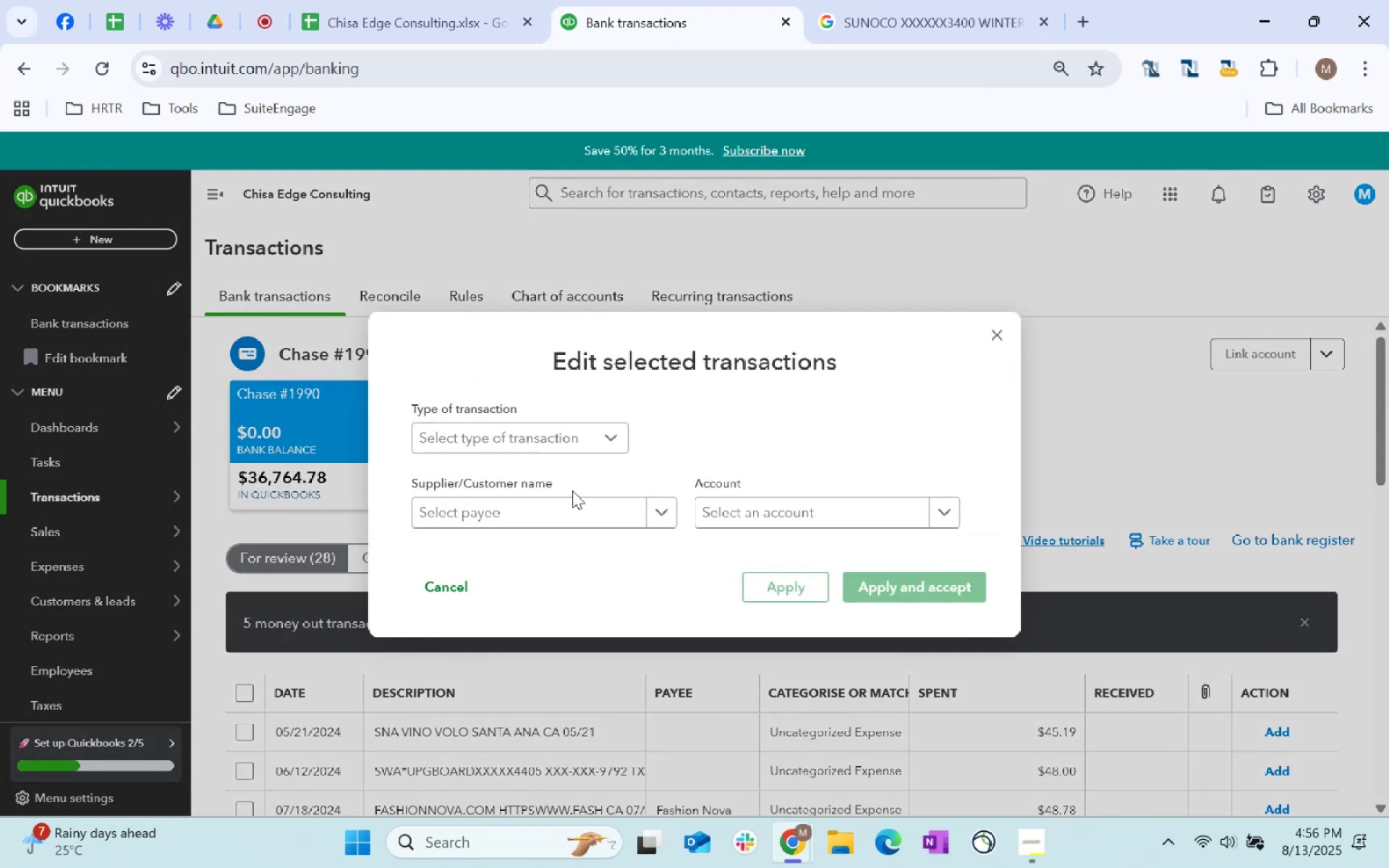 
left_click([558, 507])
 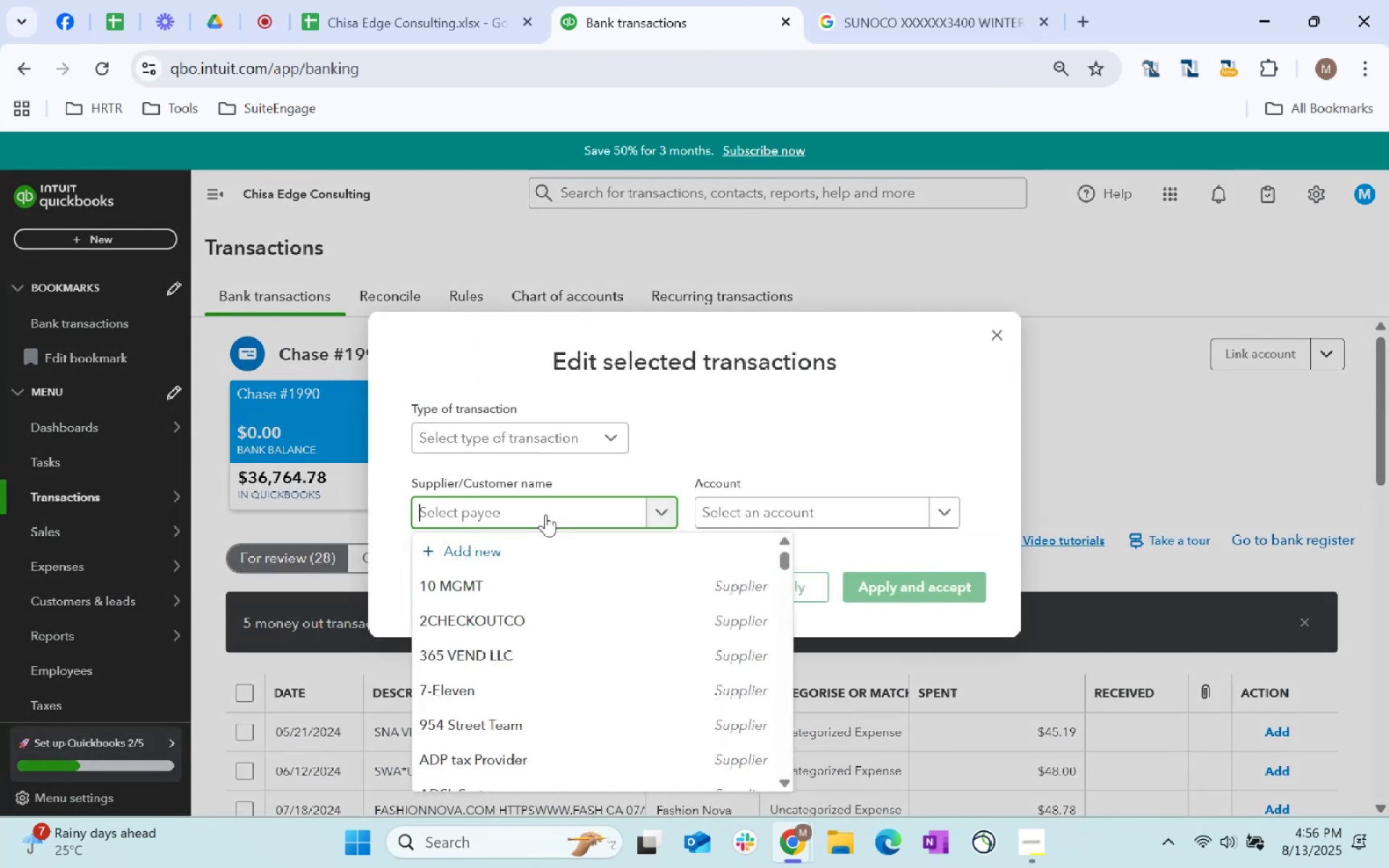 
type(hotels)
key(Tab)
 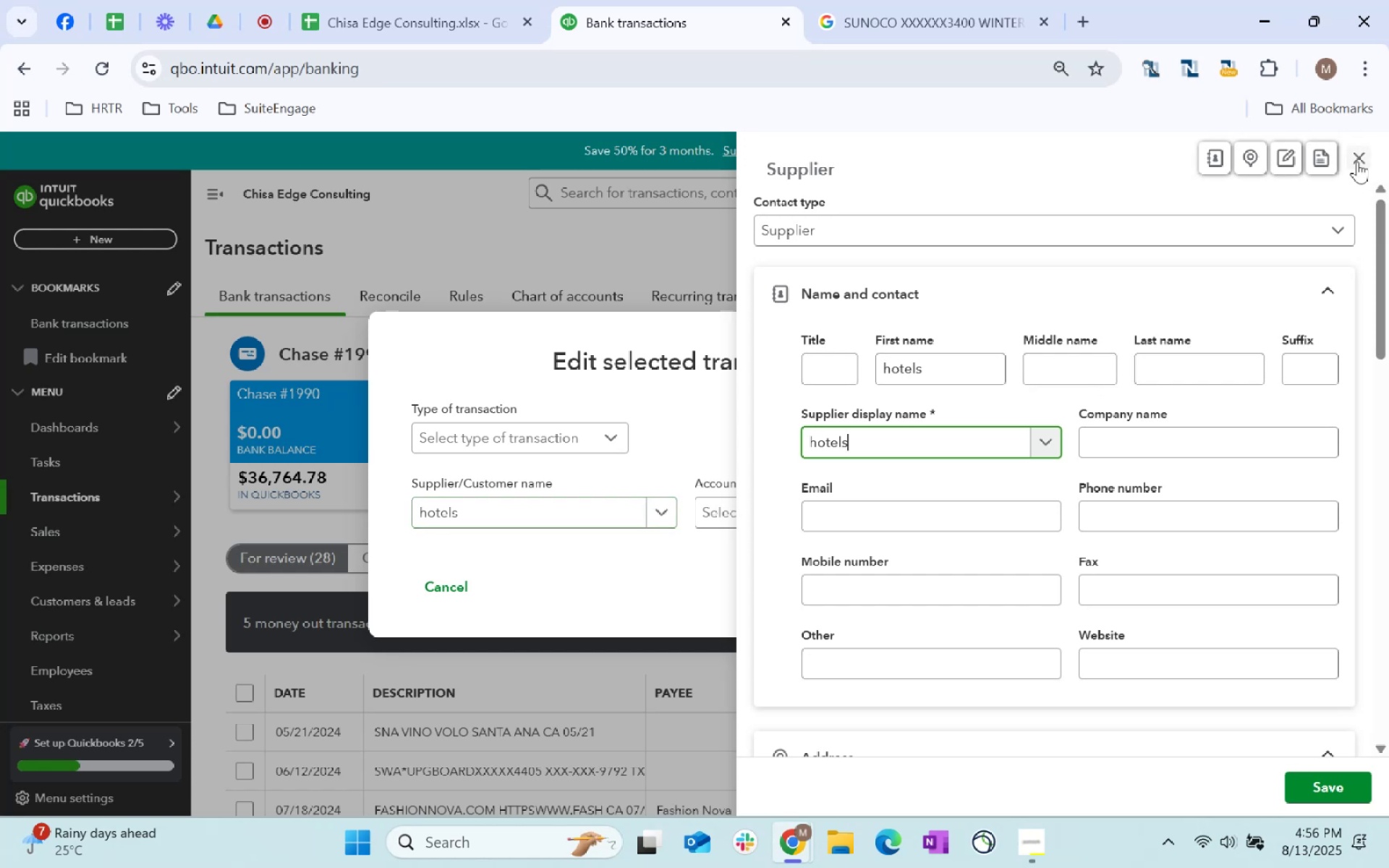 
left_click([555, 520])
 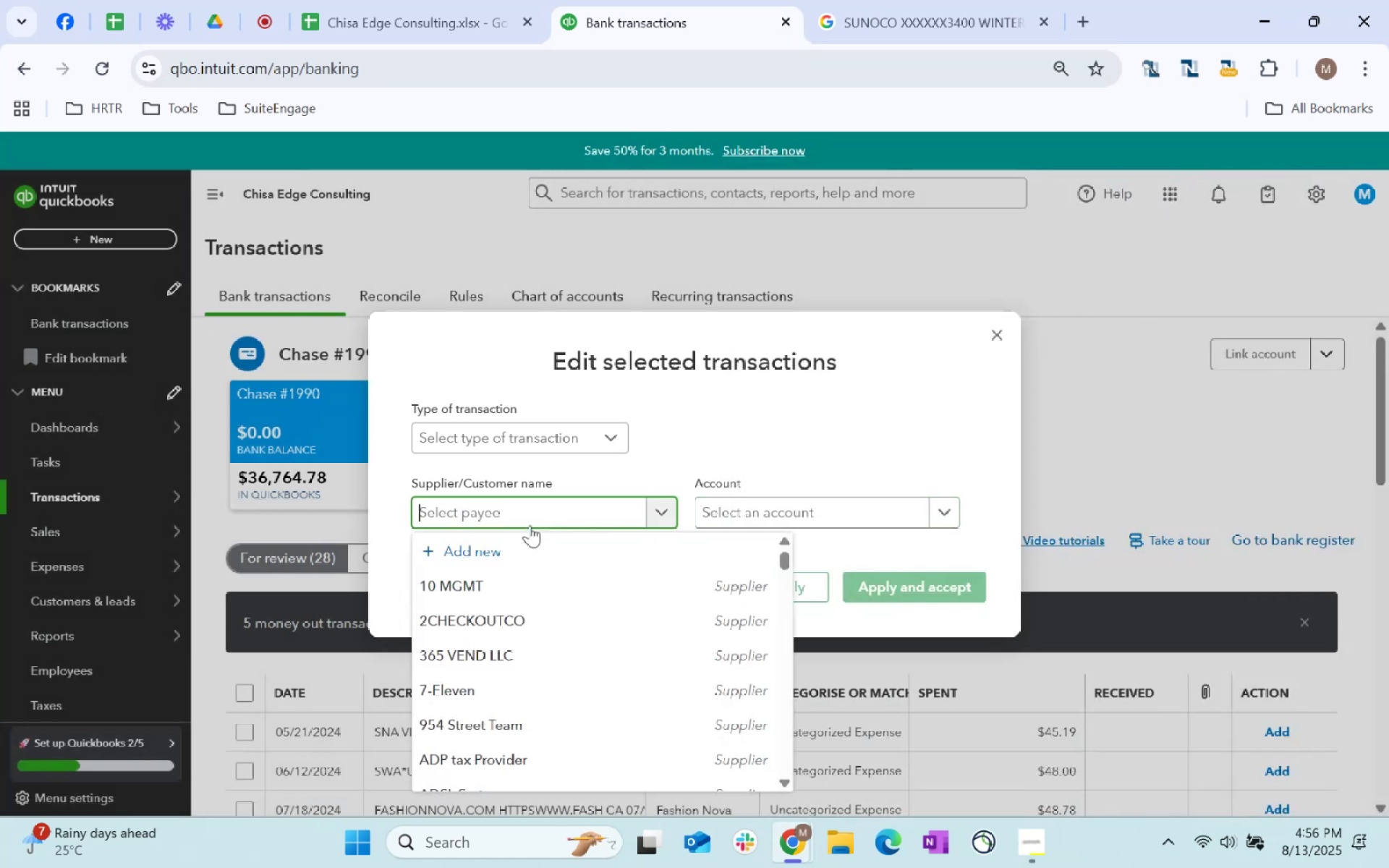 
type(Hotels)
key(Tab)
type(hote)
key(Tab)
 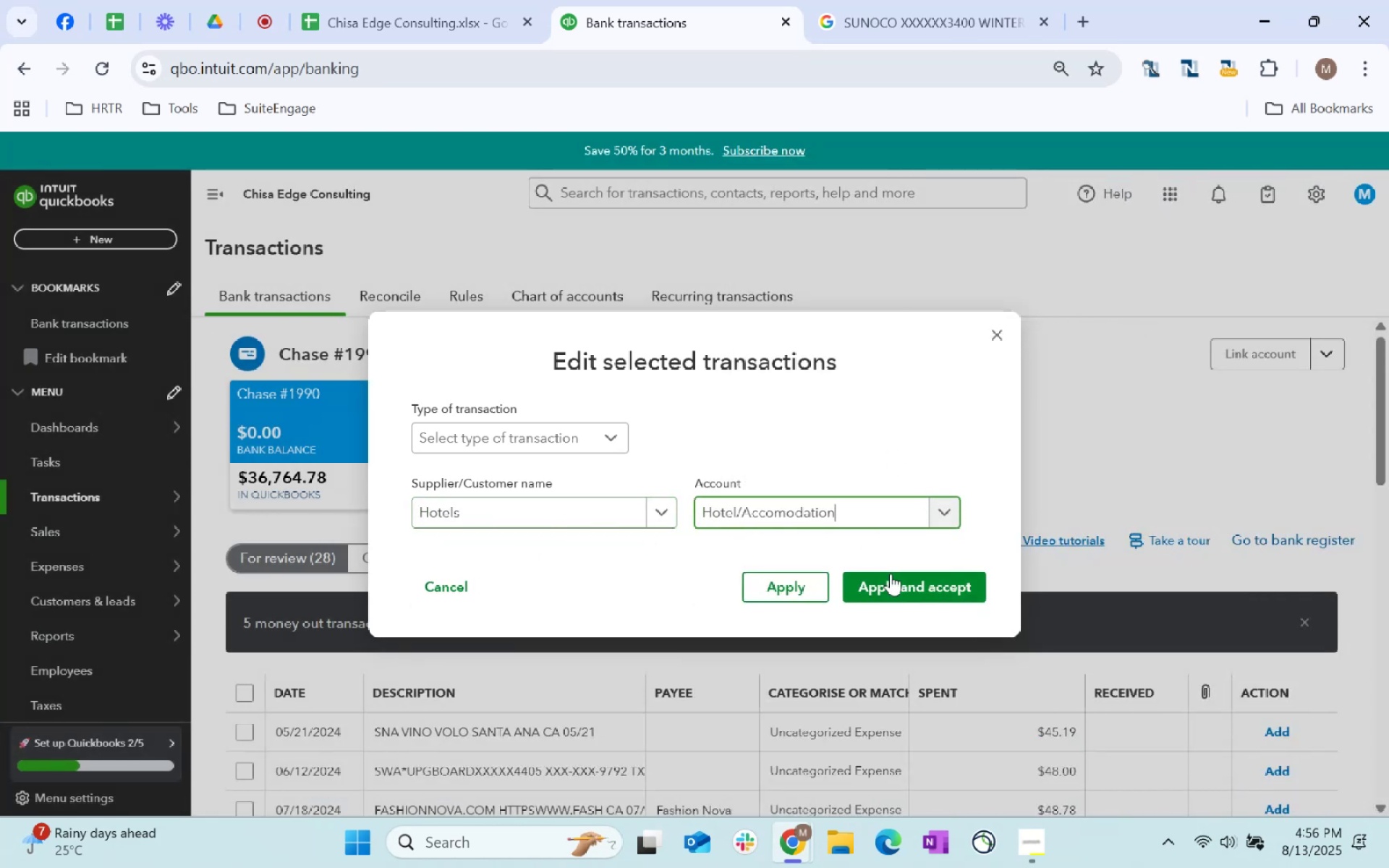 
left_click([891, 574])
 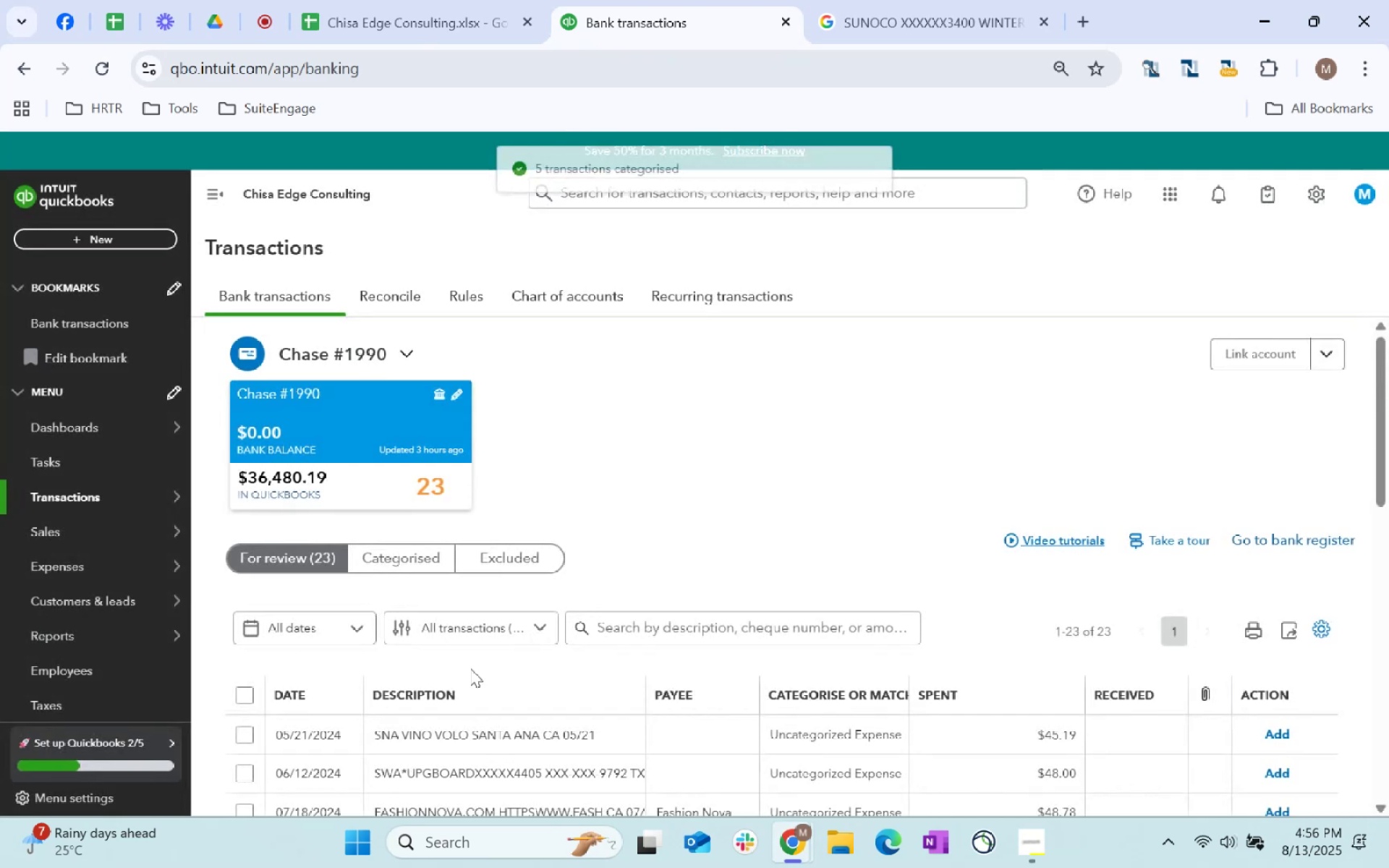 
scroll: coordinate [467, 655], scroll_direction: down, amount: 2.0
 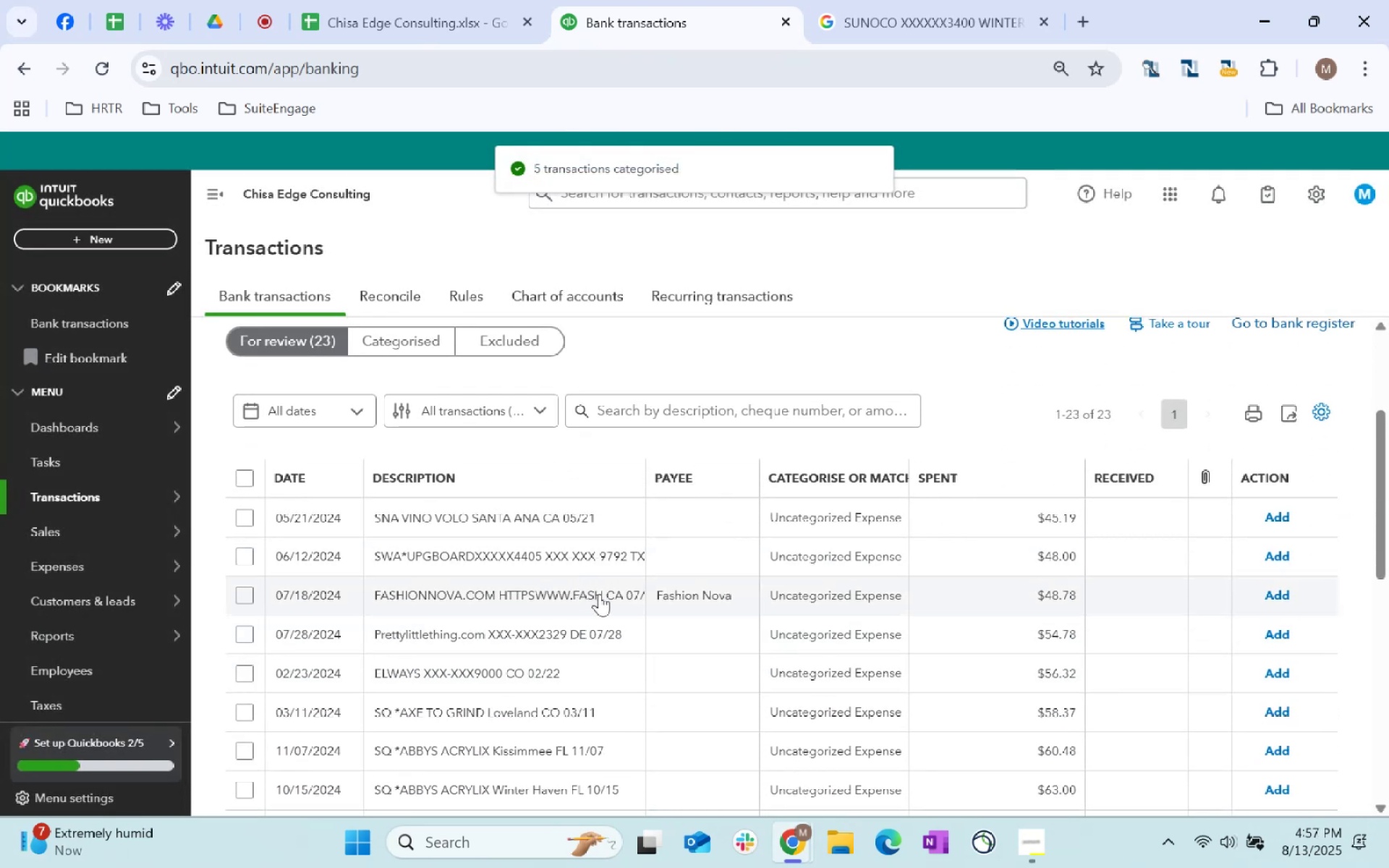 
left_click([827, 599])
 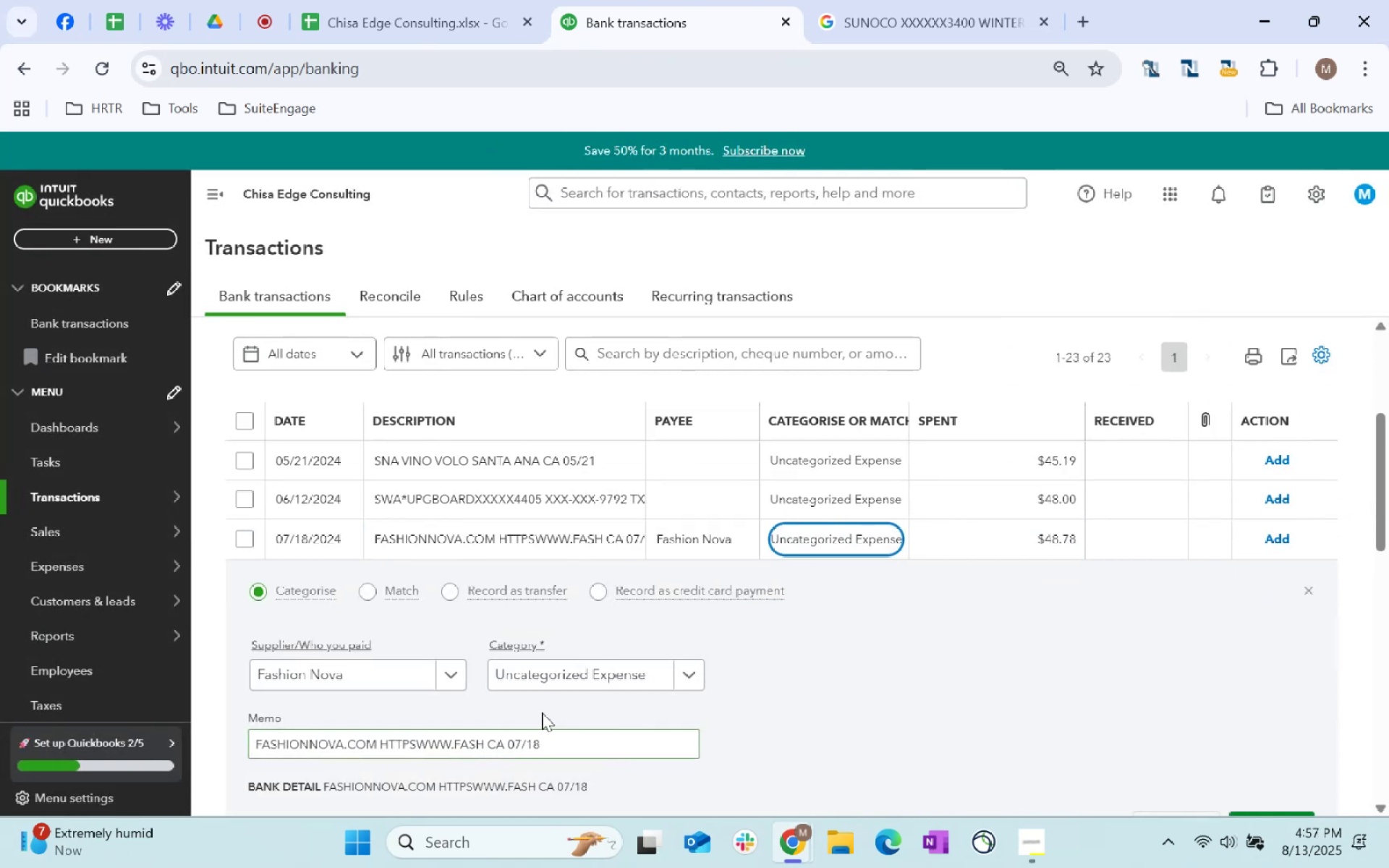 
left_click_drag(start_coordinate=[605, 670], to_coordinate=[606, 673])
 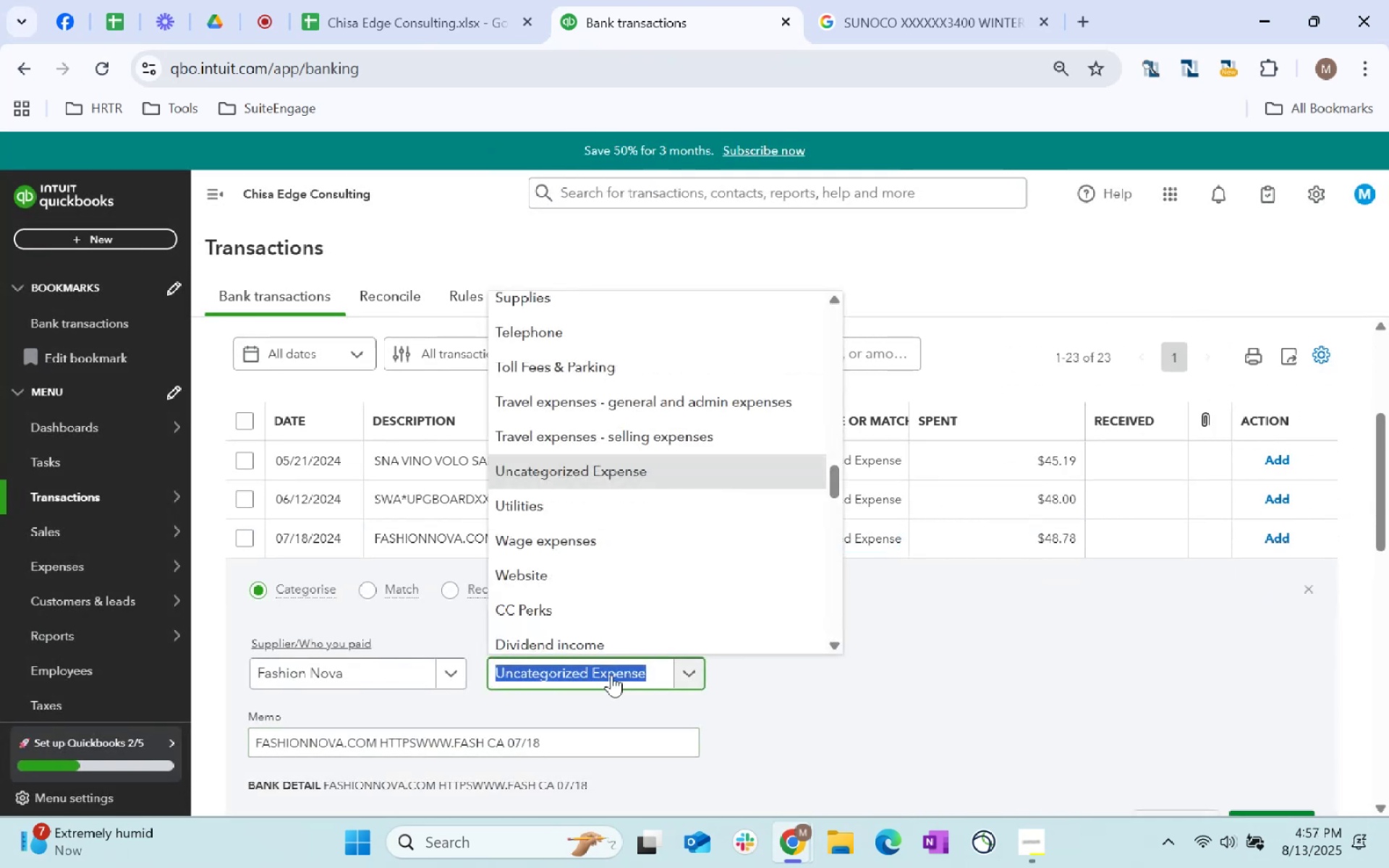 
type(clo)
key(Tab)
 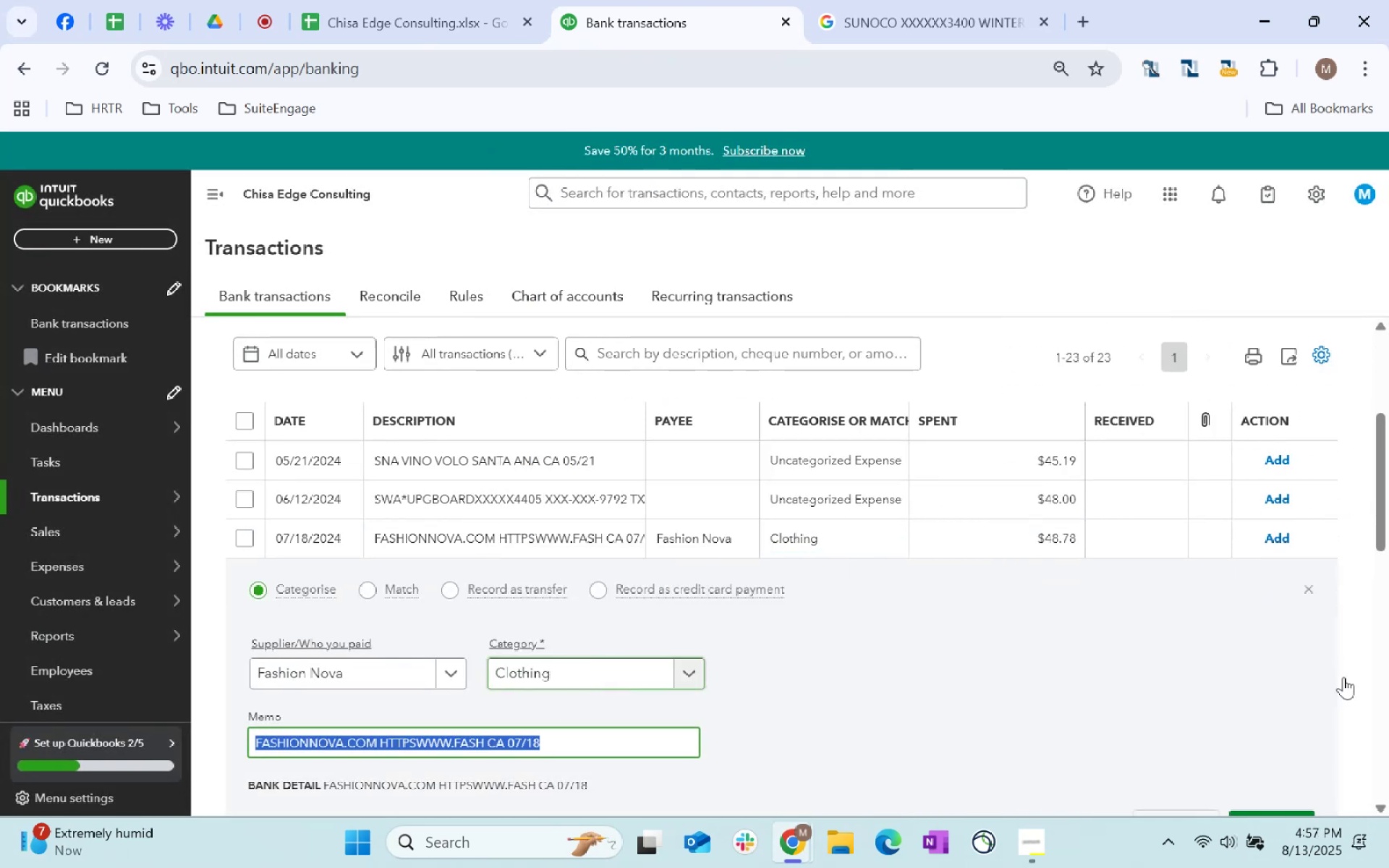 
scroll: coordinate [1348, 677], scroll_direction: down, amount: 2.0
 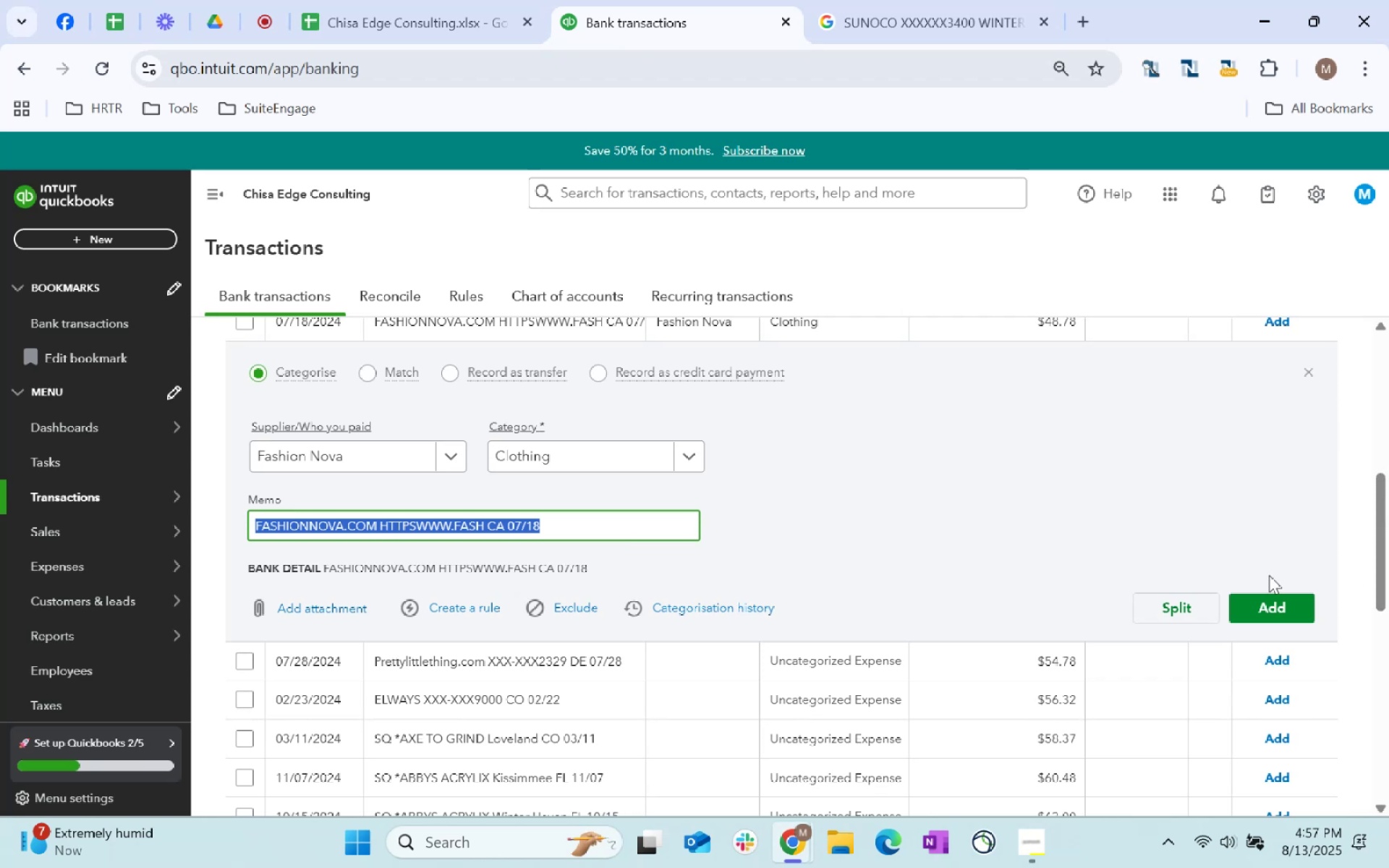 
left_click([1276, 601])
 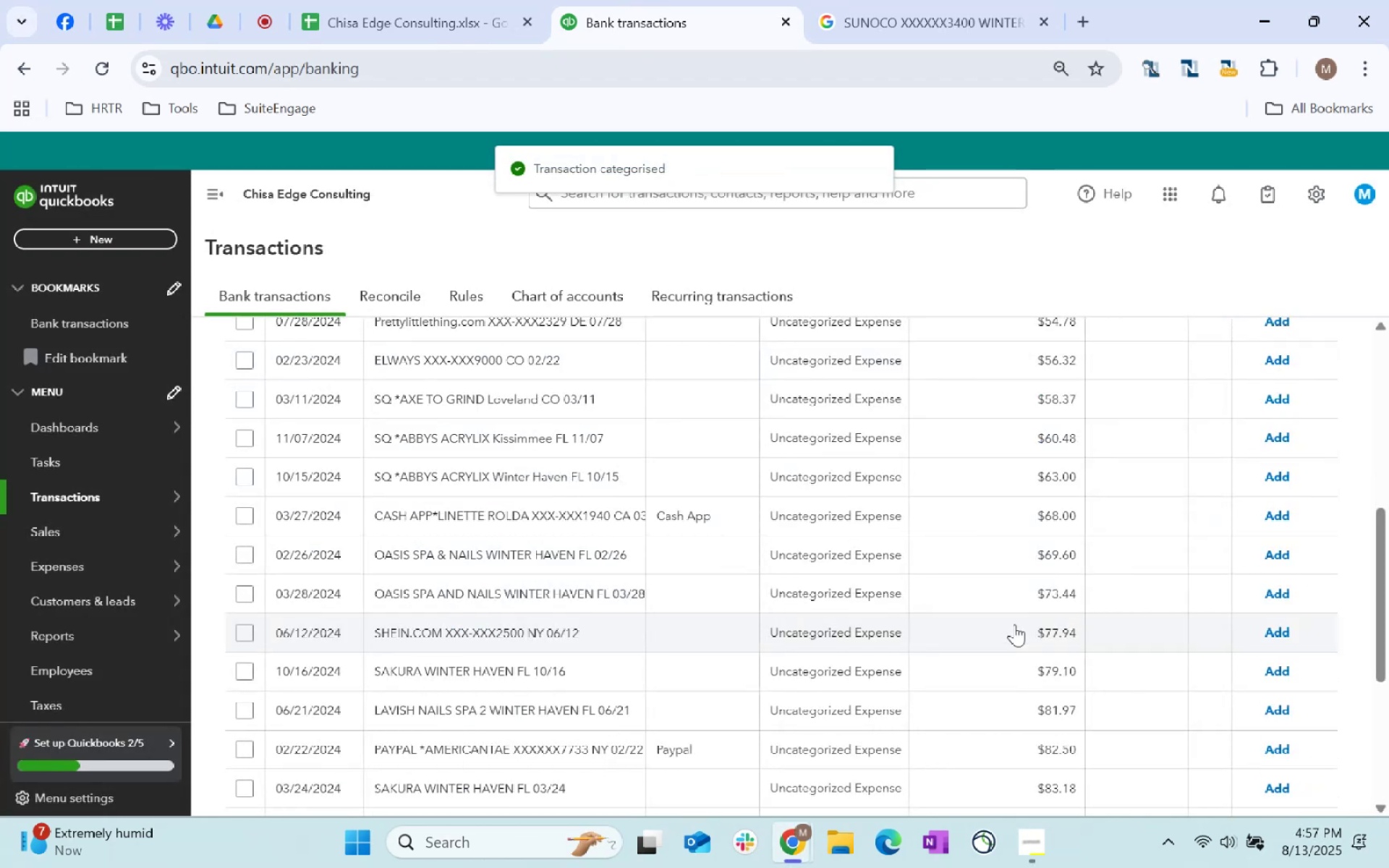 
scroll: coordinate [670, 673], scroll_direction: up, amount: 2.0
 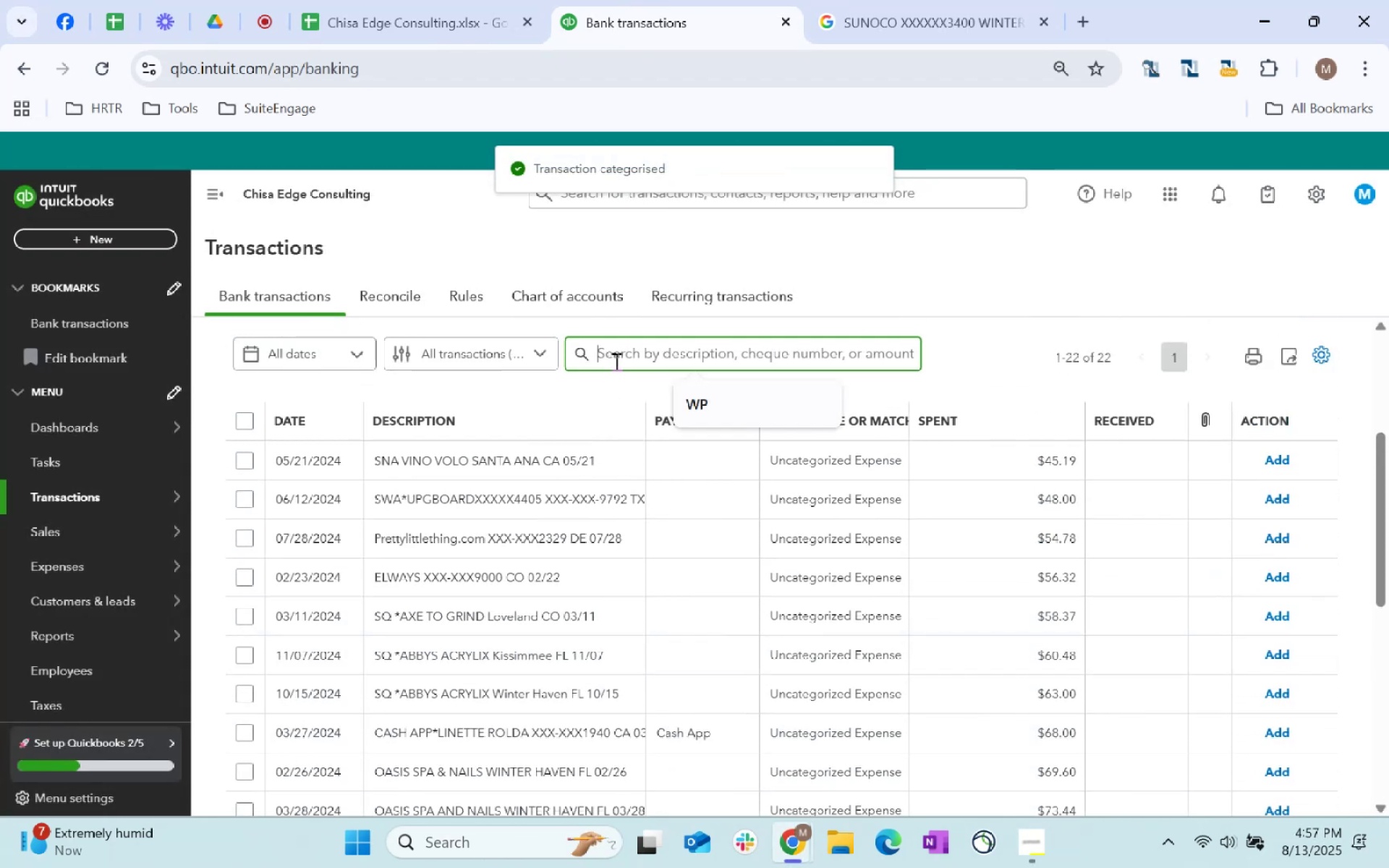 
type(oasis)
 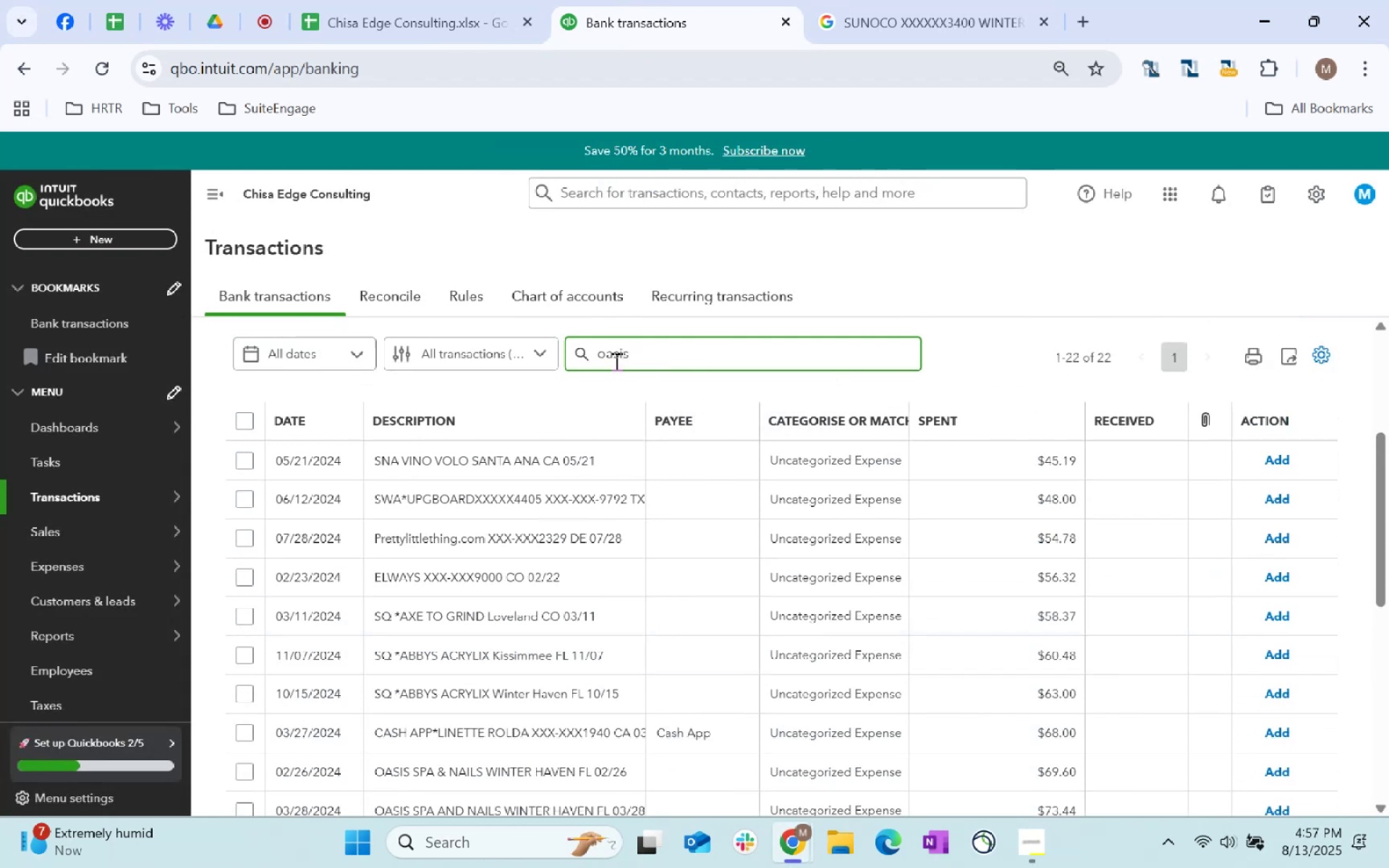 
key(Enter)
 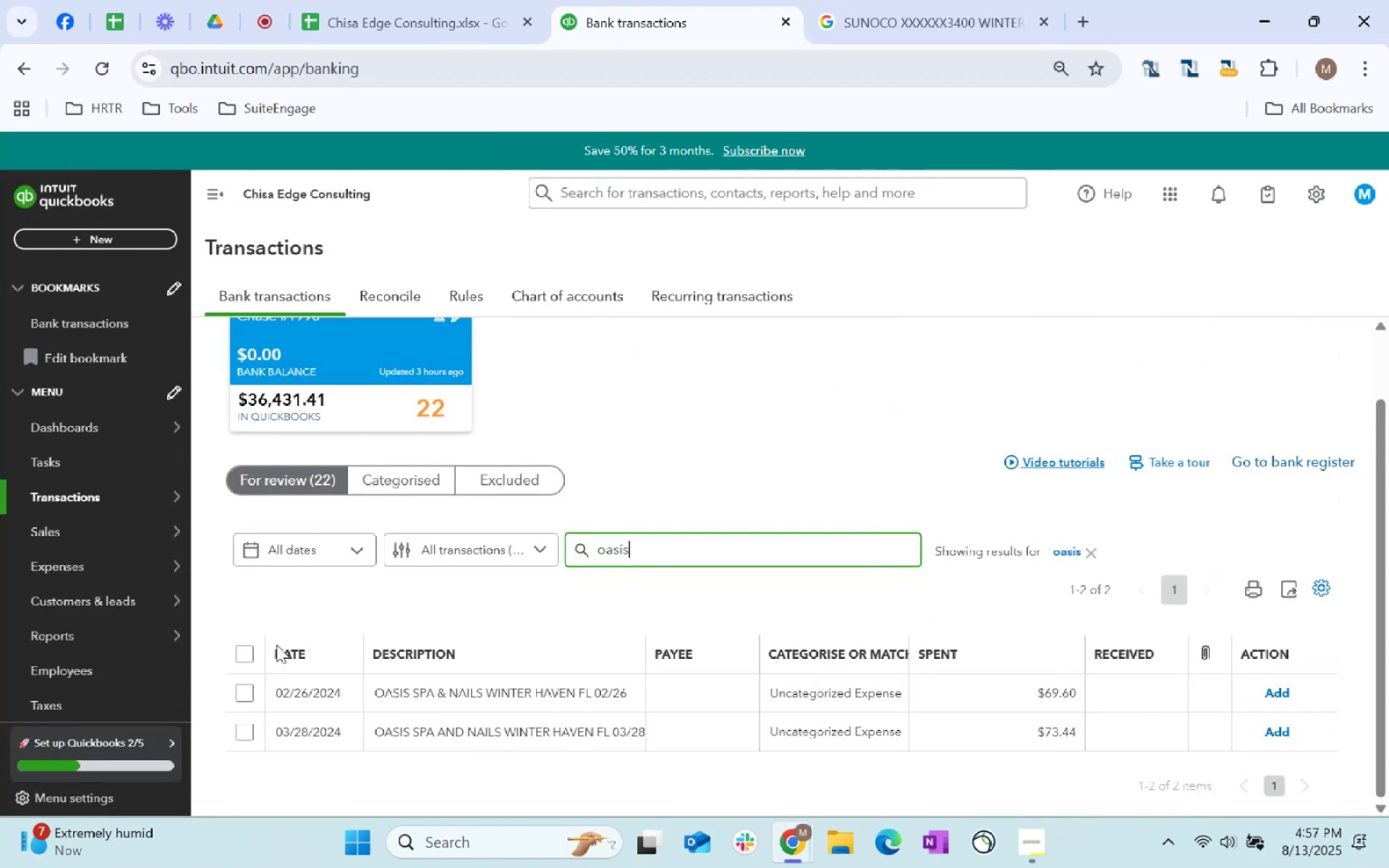 
left_click([235, 646])
 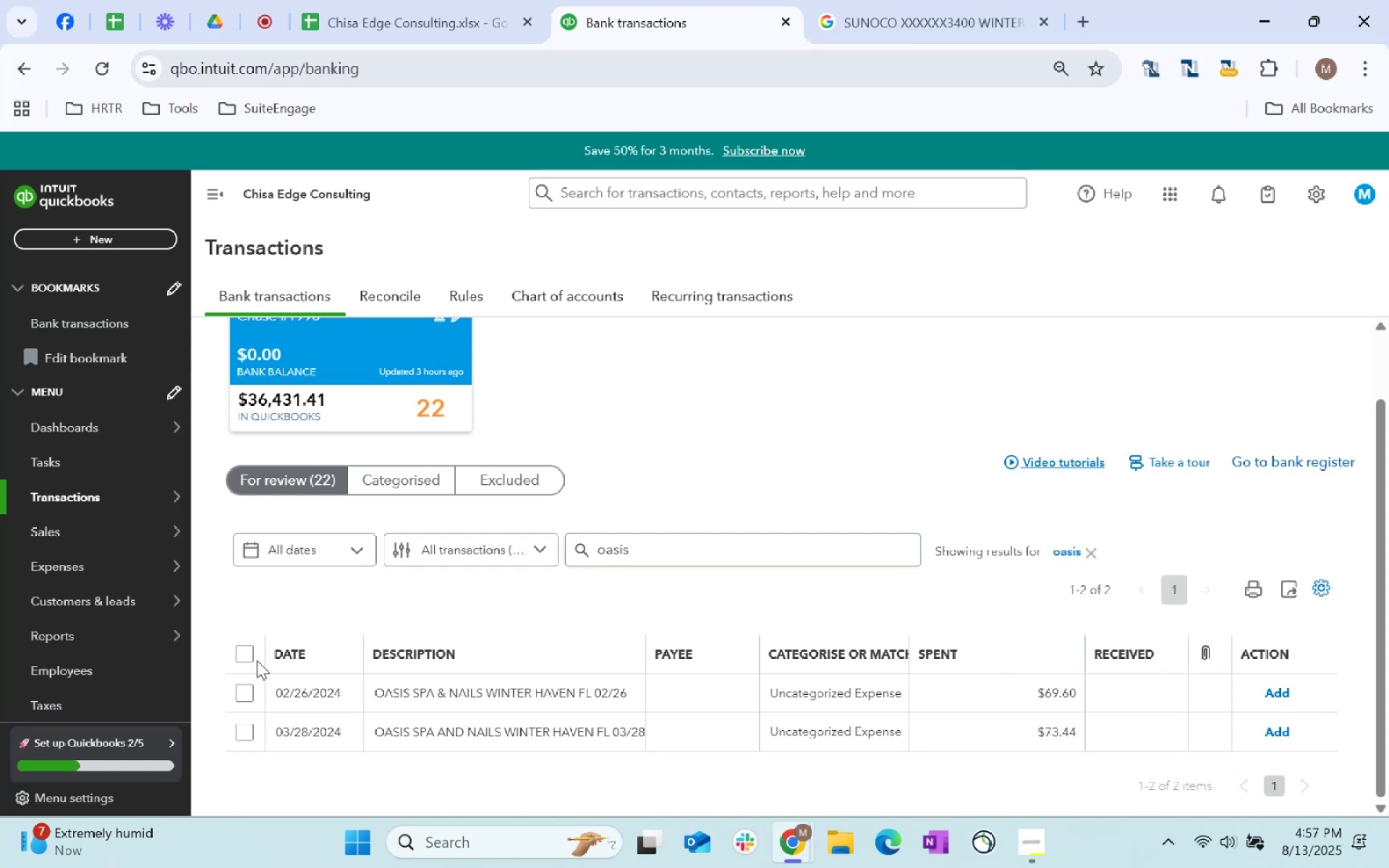 
left_click([250, 658])
 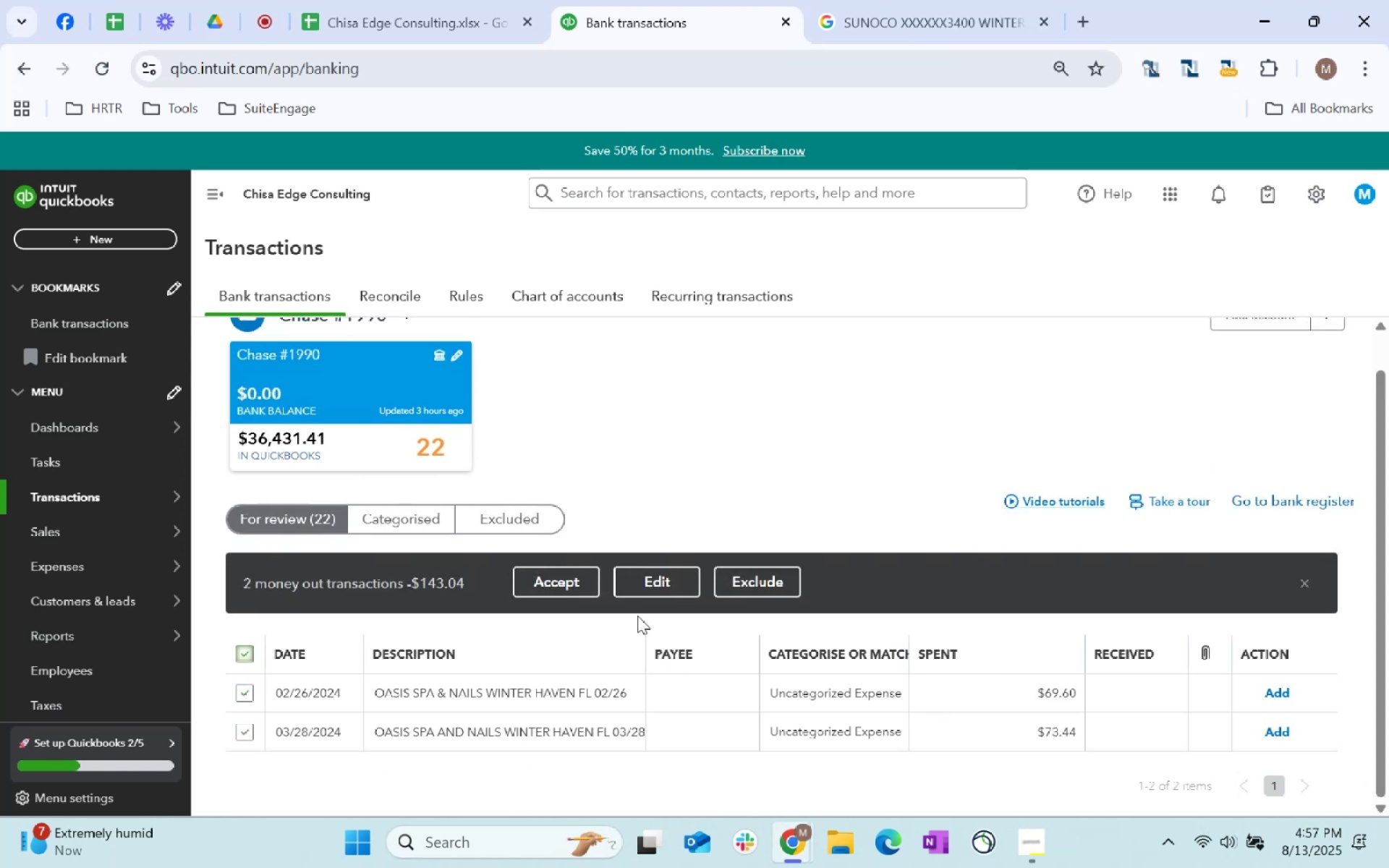 
left_click([668, 579])
 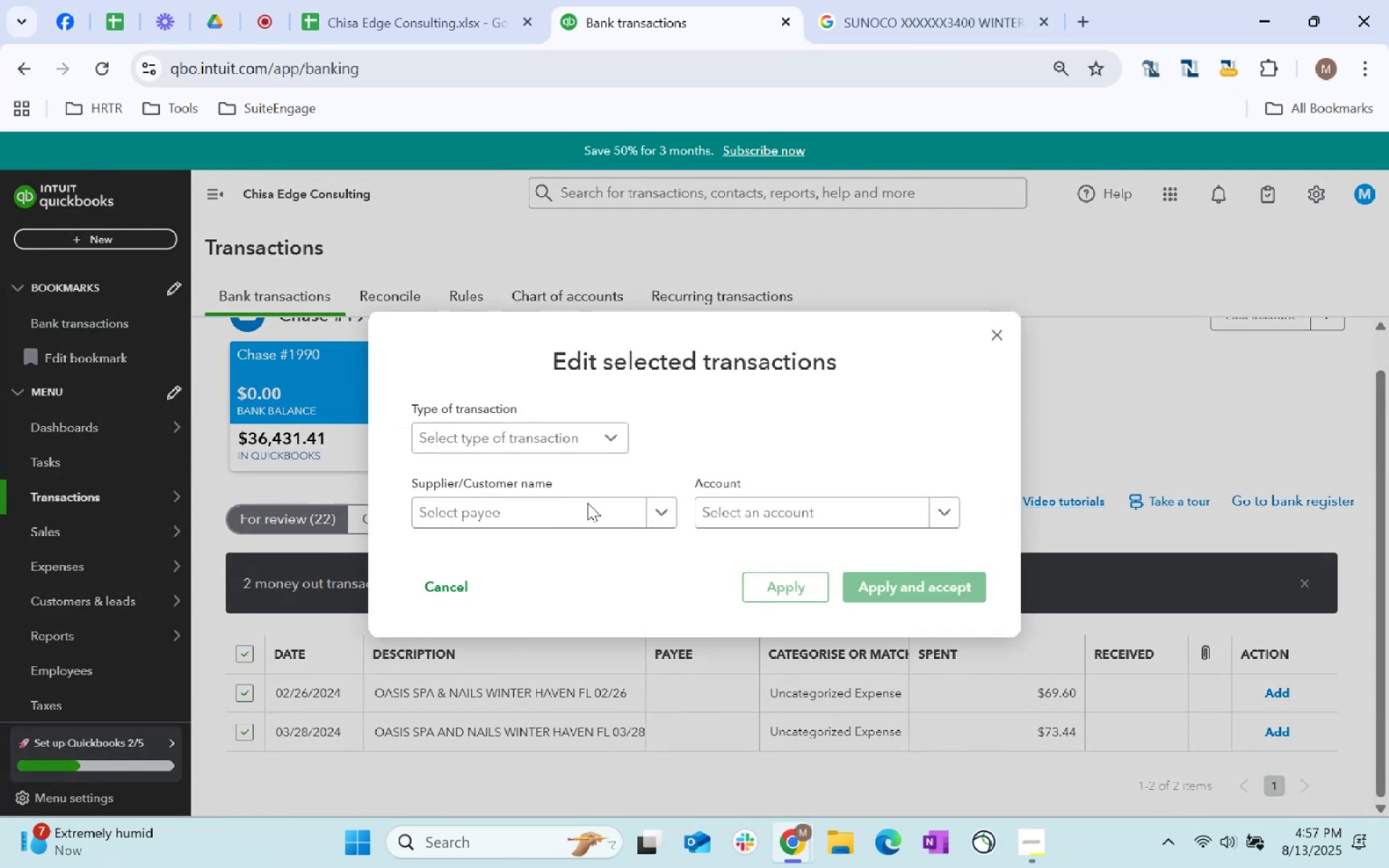 
left_click([564, 524])
 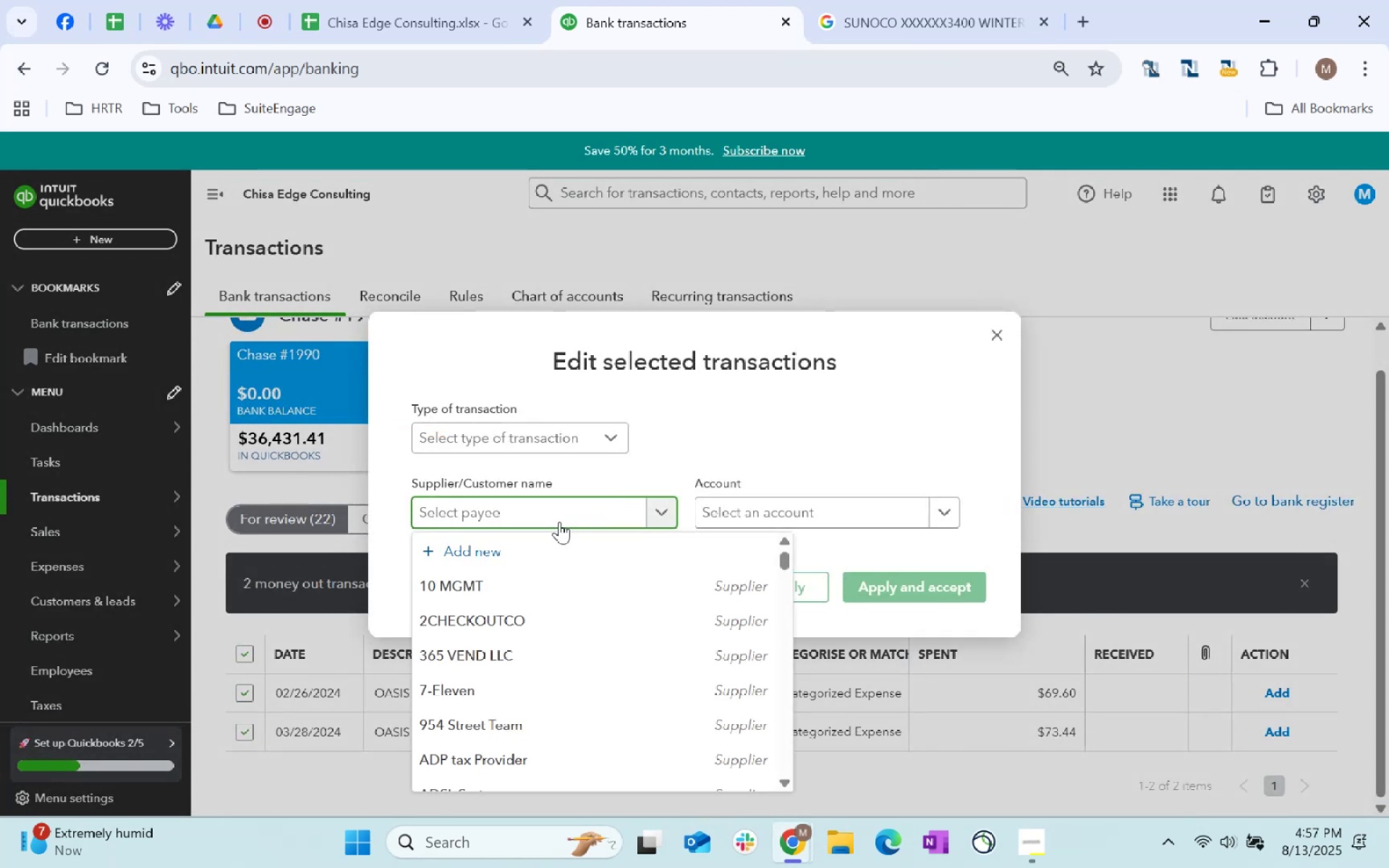 
type(other)
 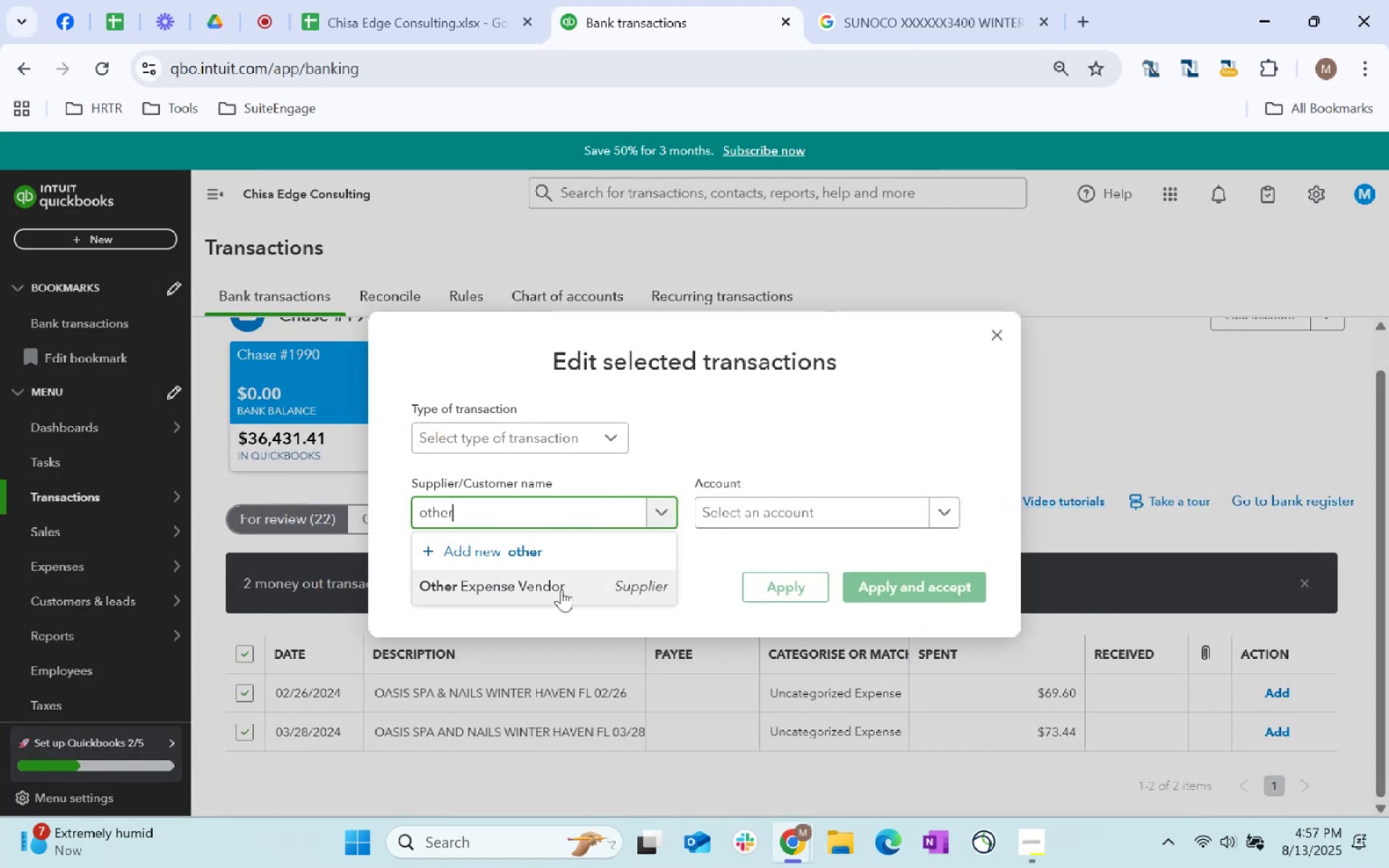 
double_click([812, 519])
 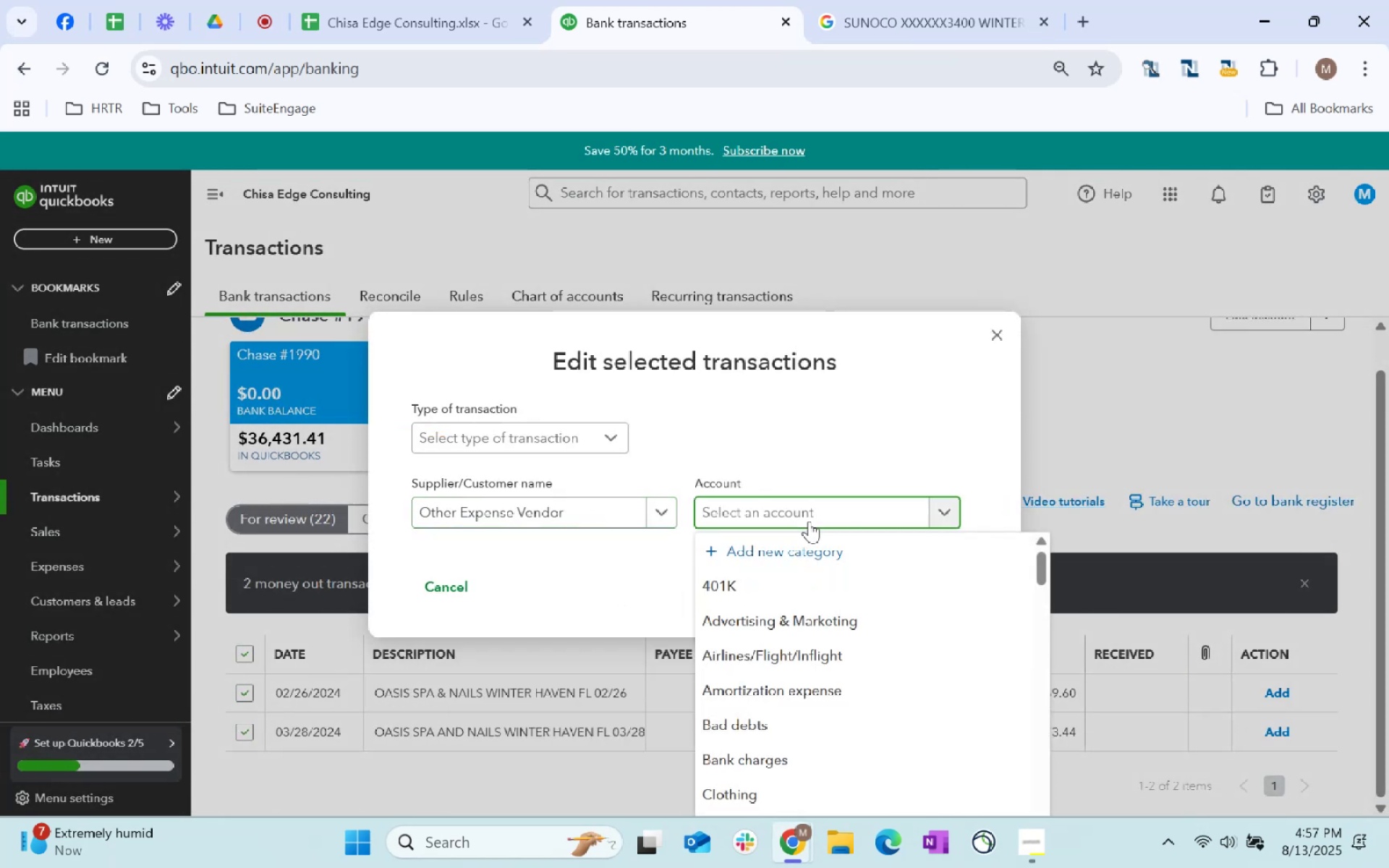 
type(employee)
 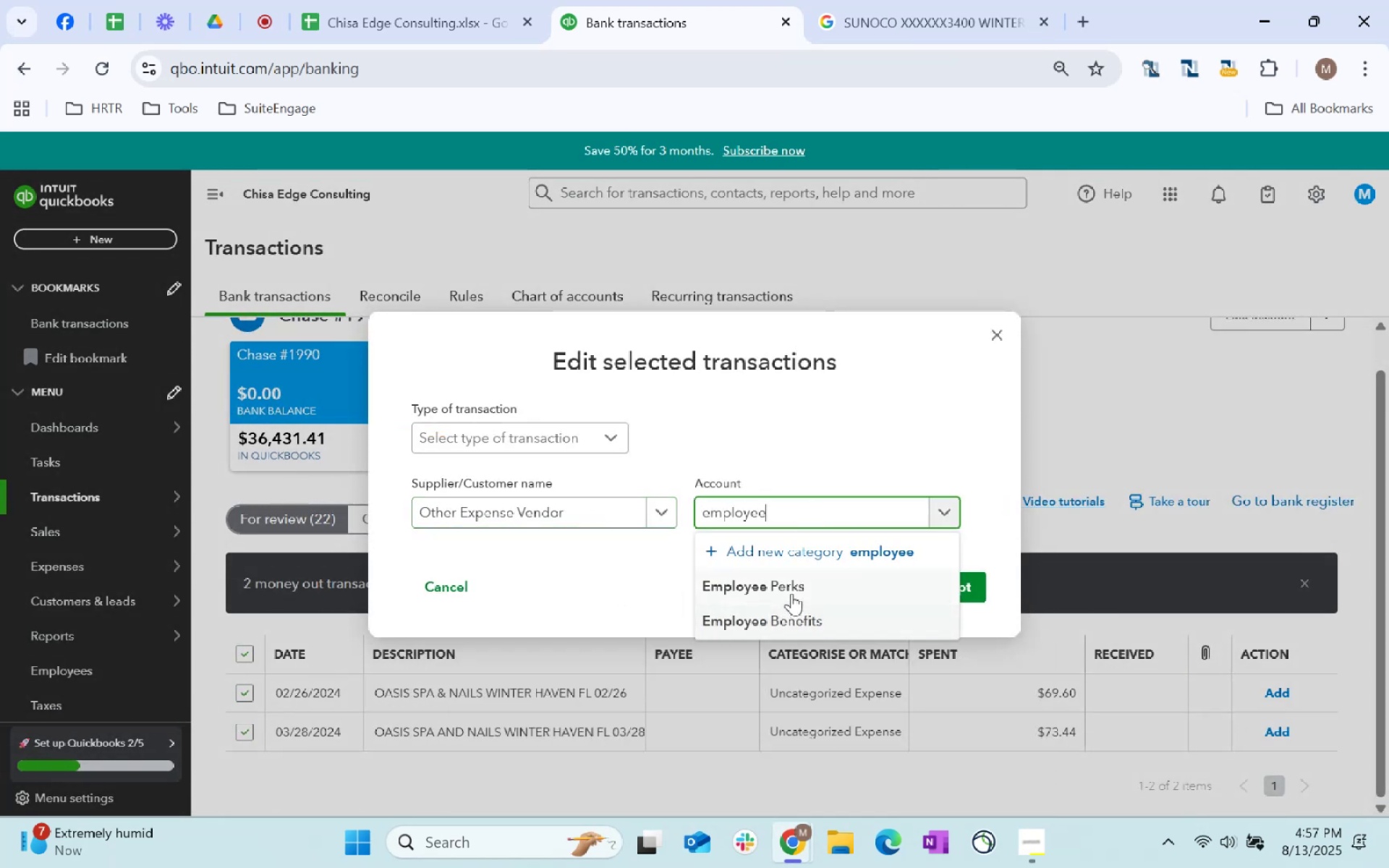 
double_click([948, 595])
 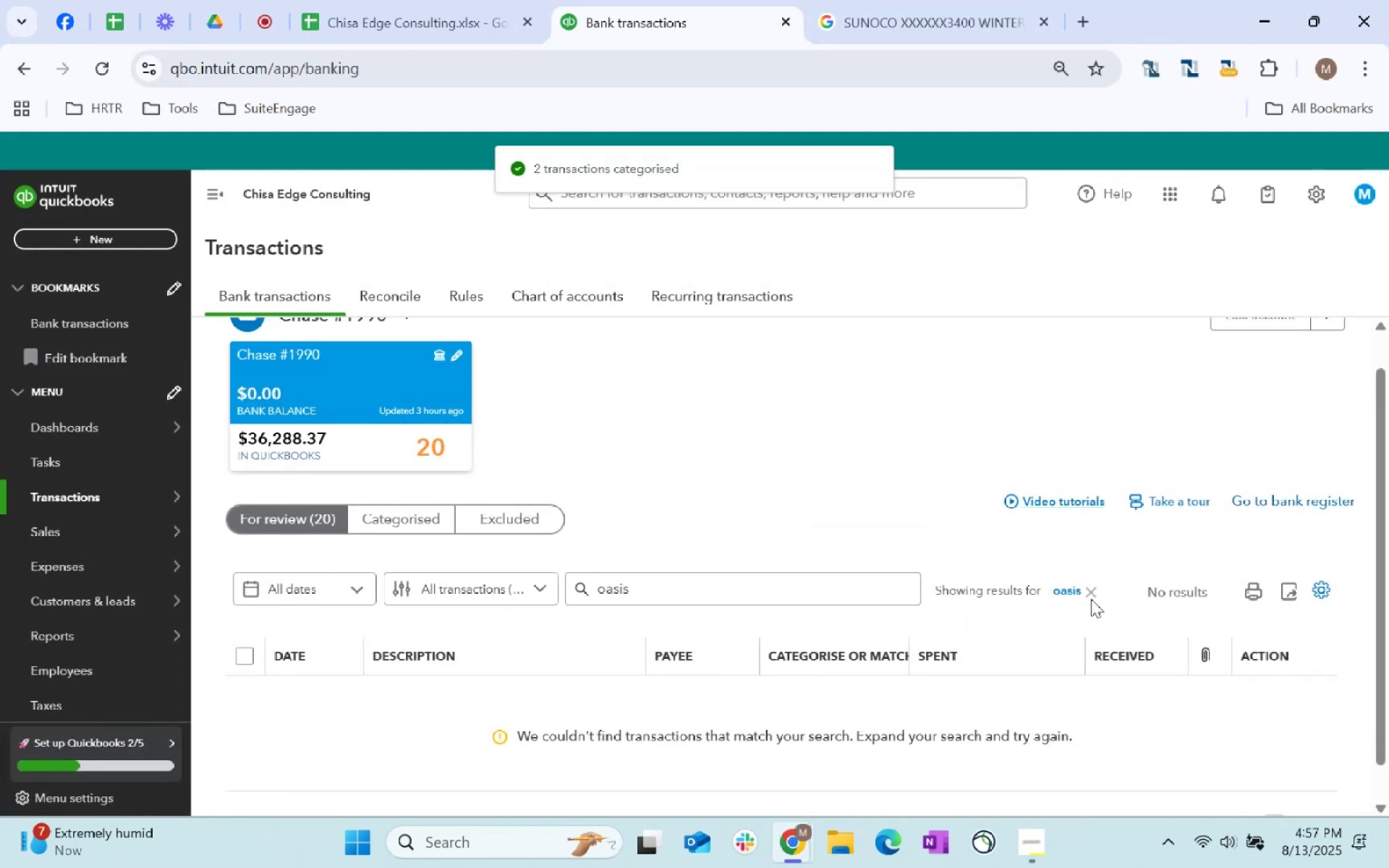 
double_click([1093, 593])
 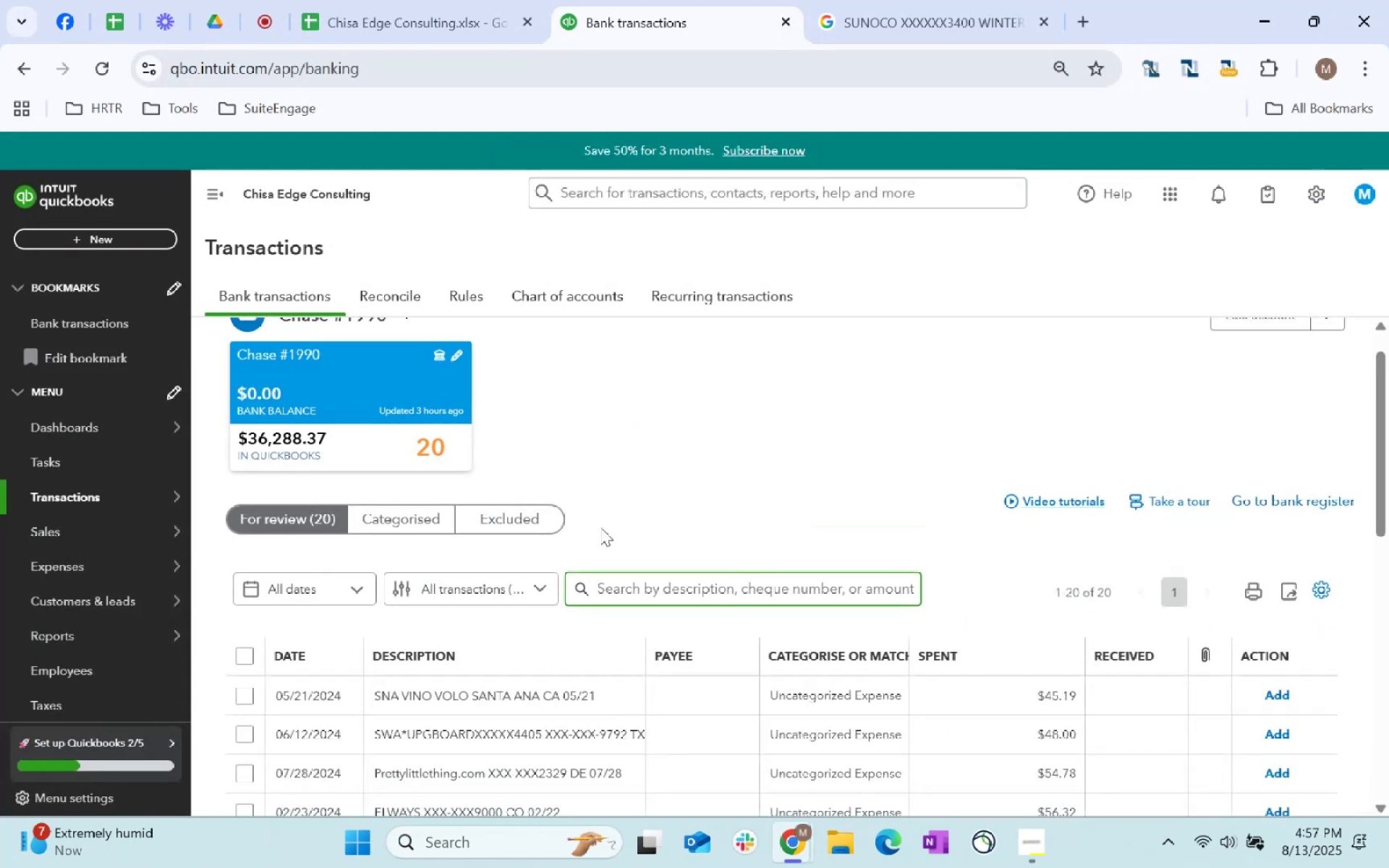 
scroll: coordinate [600, 527], scroll_direction: down, amount: 1.0
 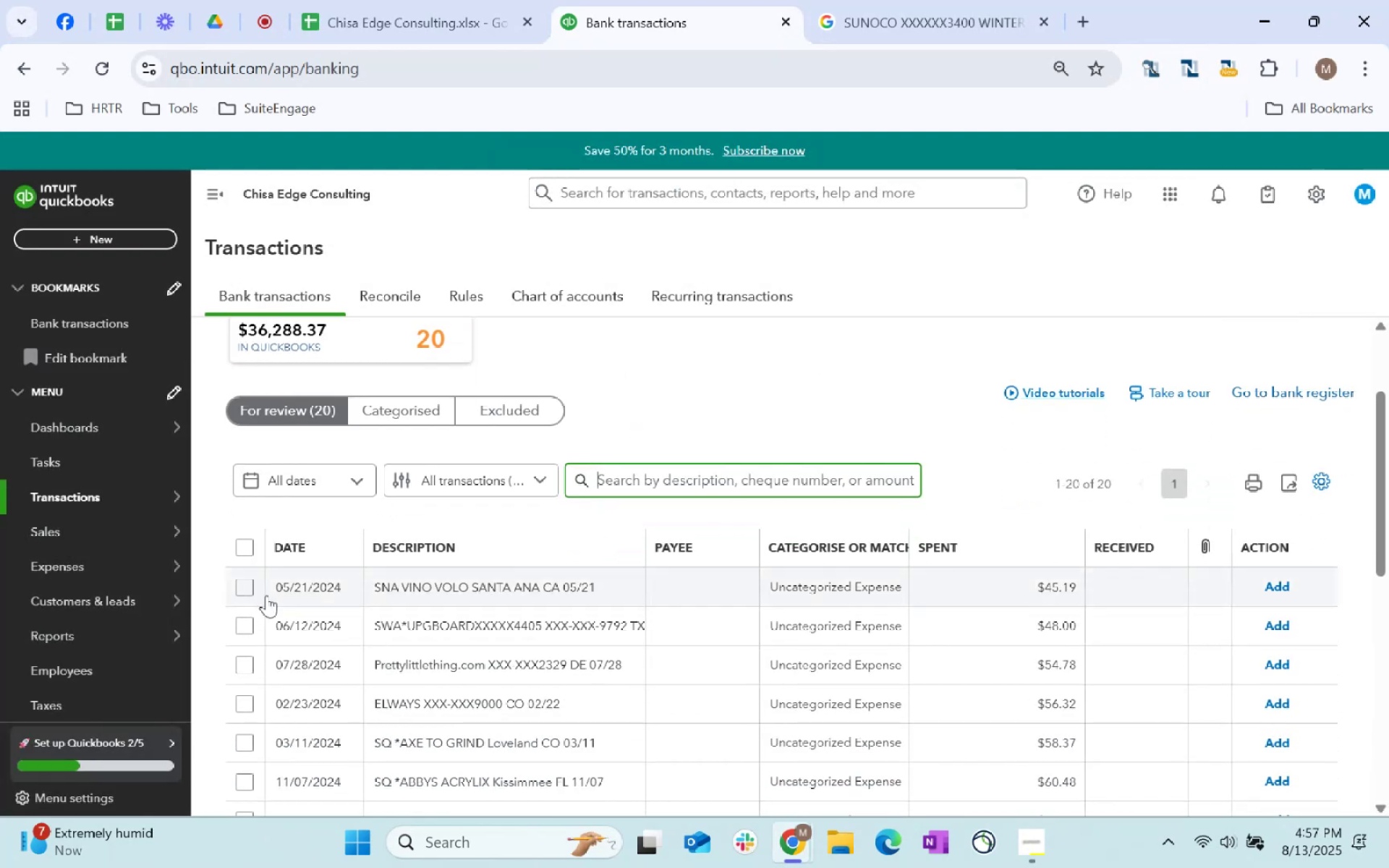 
left_click([256, 588])
 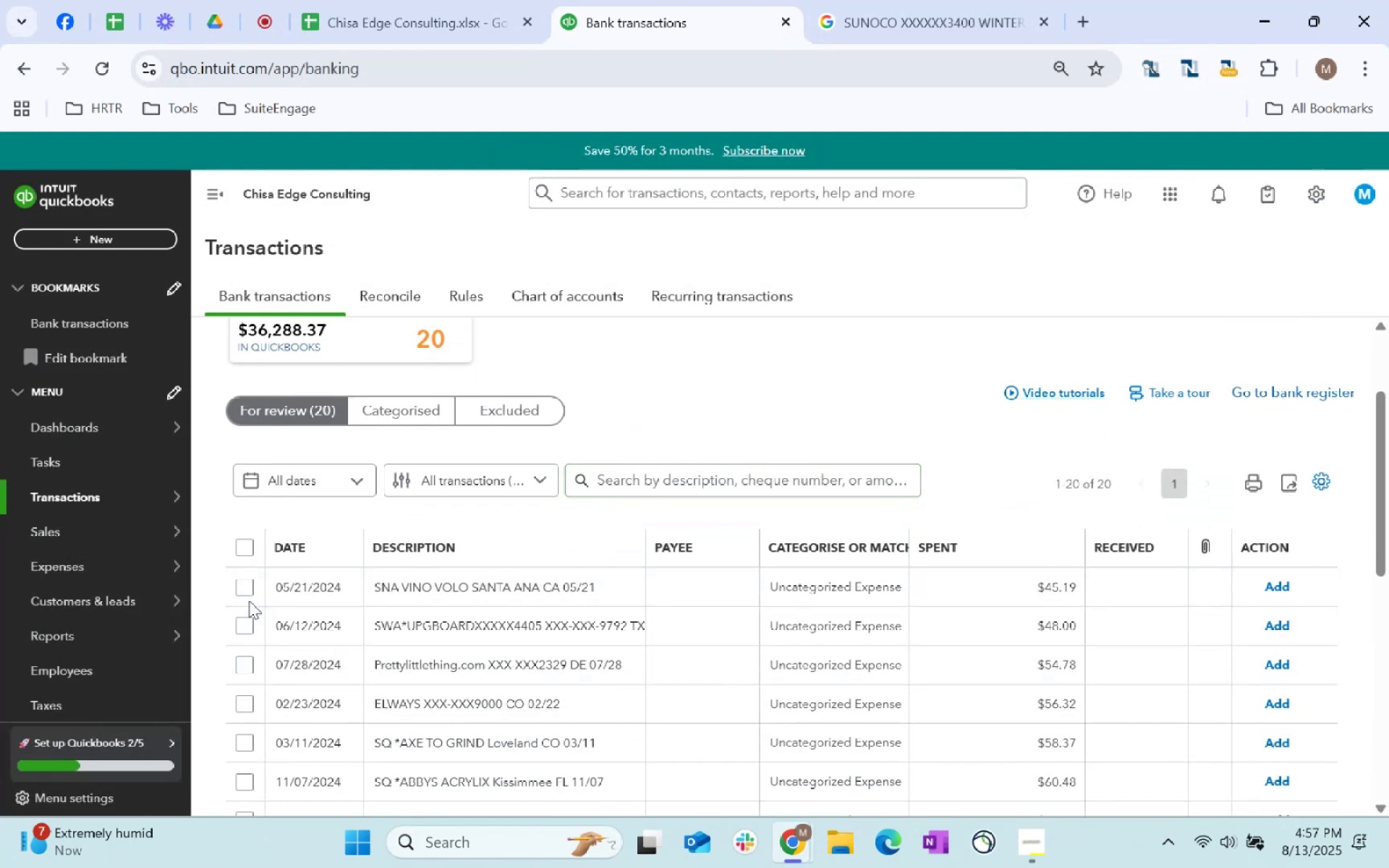 
left_click([240, 591])
 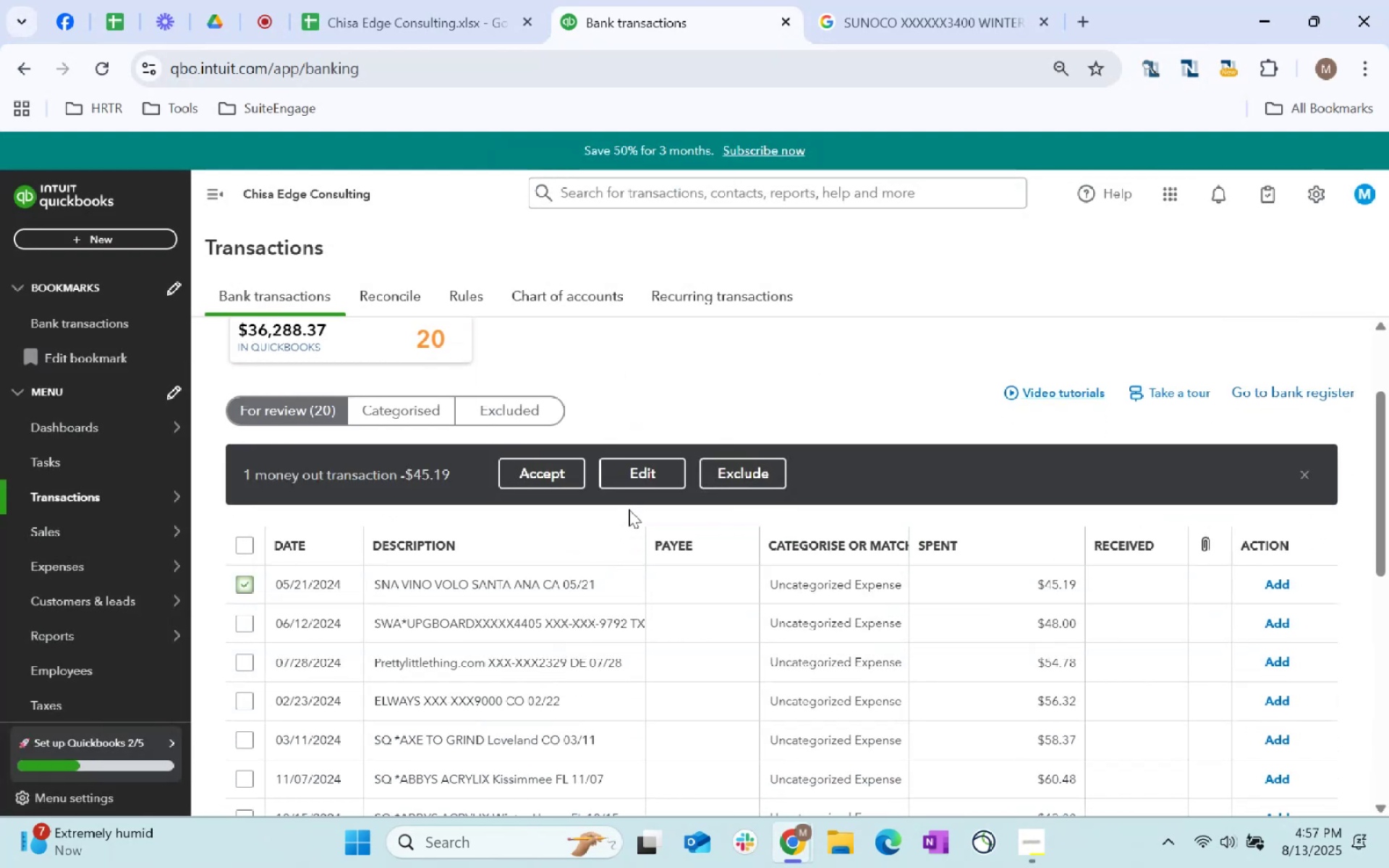 
left_click([646, 482])
 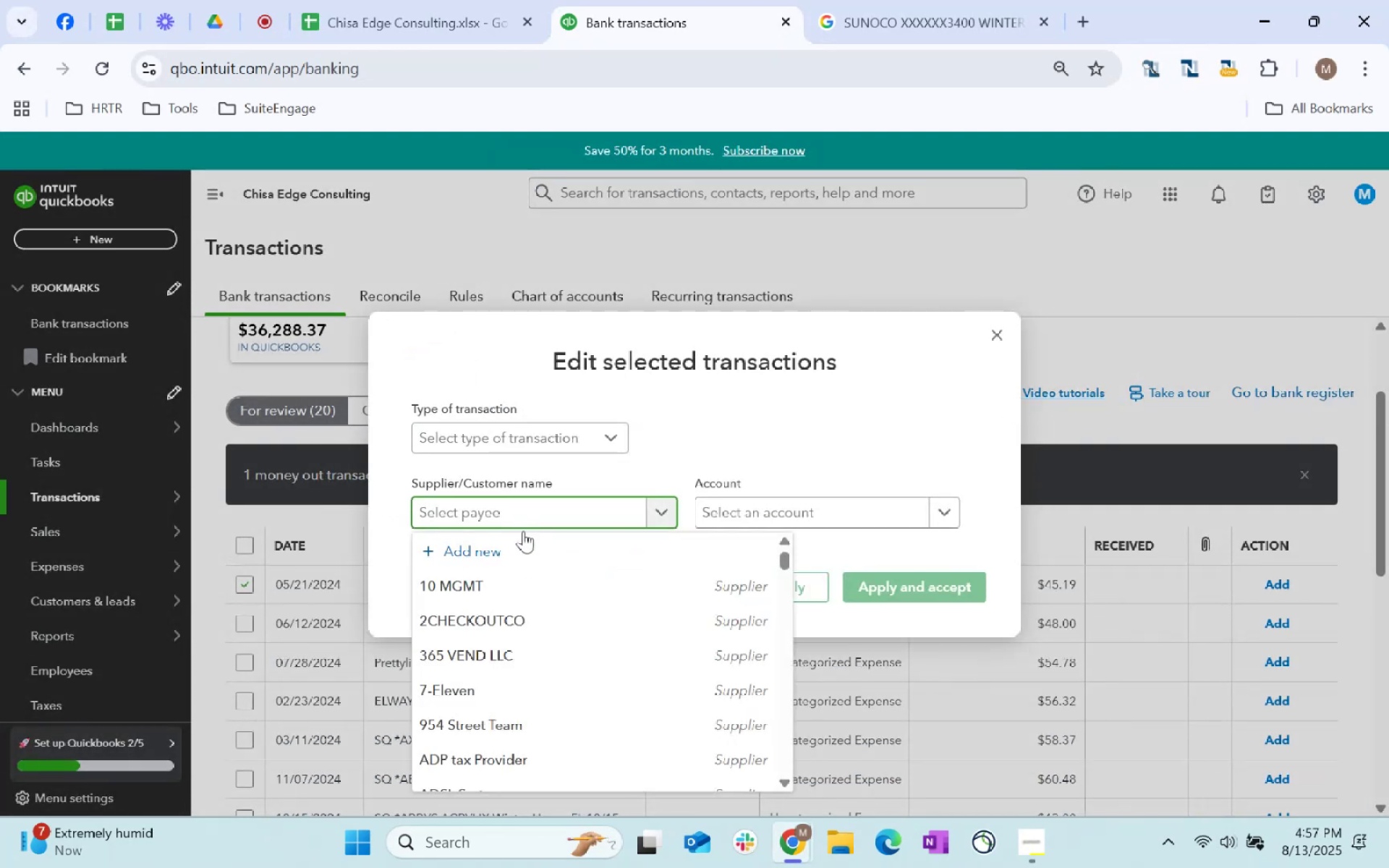 
type(rest)
key(Tab)
type(staff)
key(Tab)
 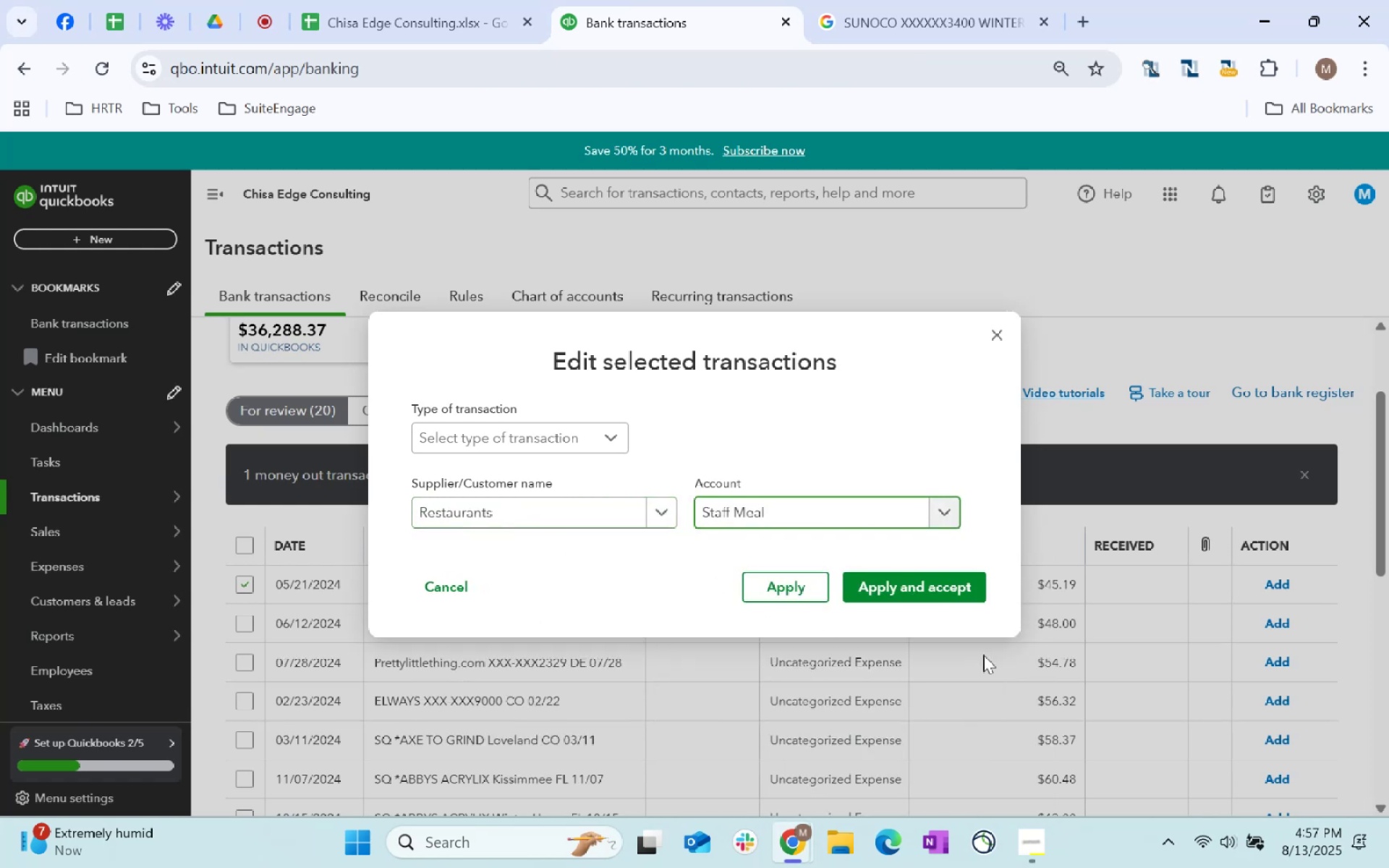 
left_click([930, 592])
 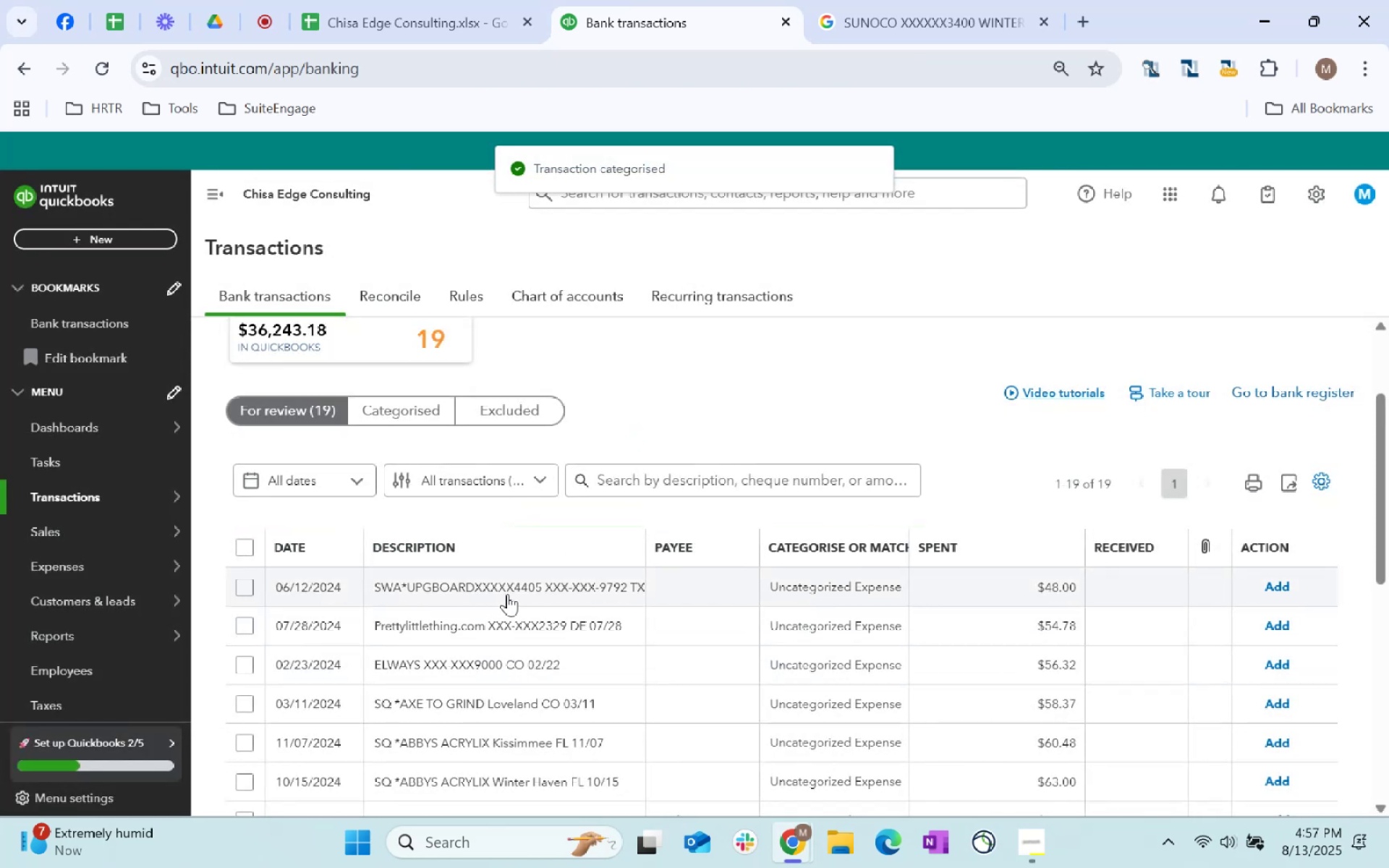 
scroll: coordinate [641, 667], scroll_direction: down, amount: 9.0
 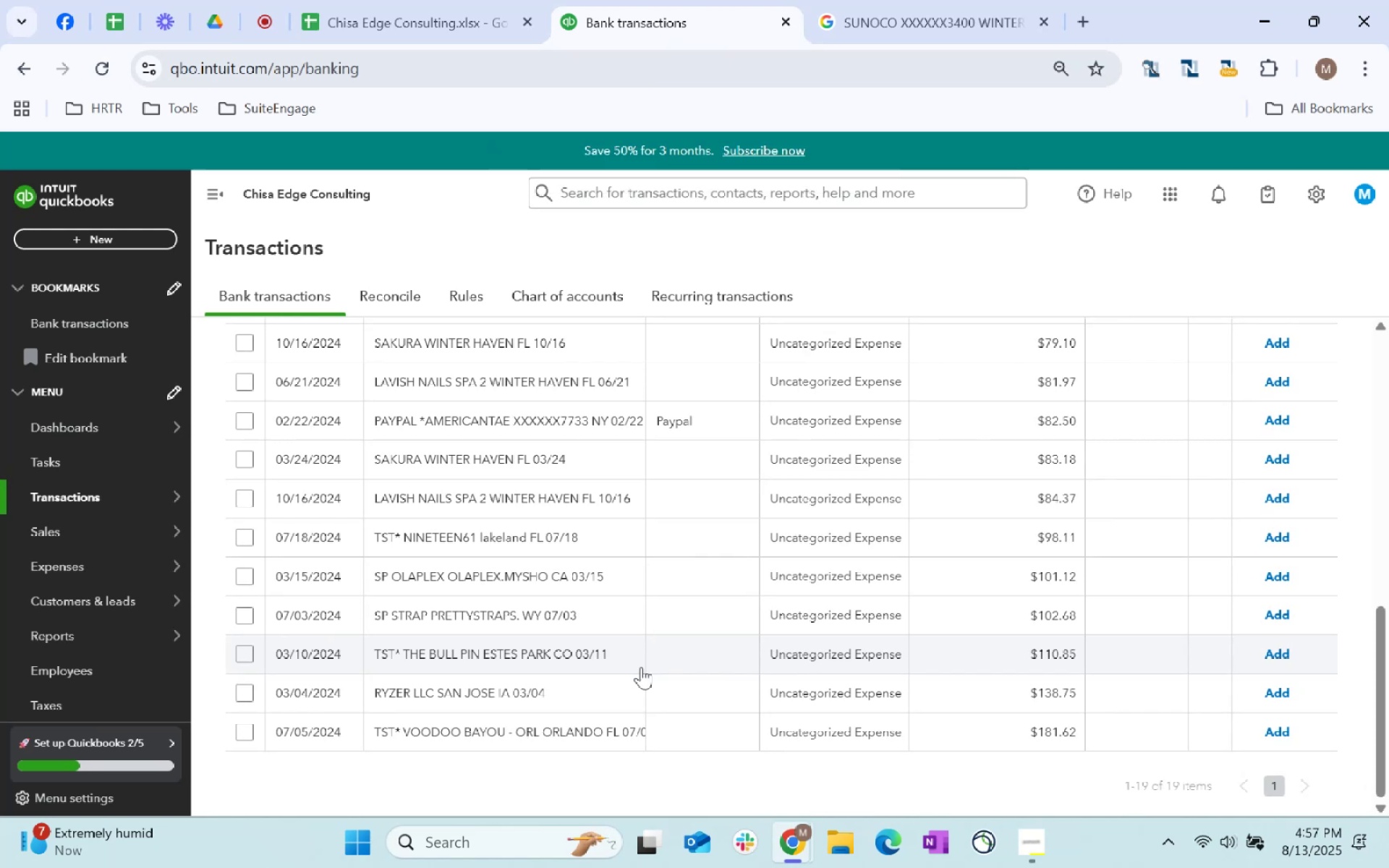 
scroll: coordinate [641, 667], scroll_direction: up, amount: 1.0
 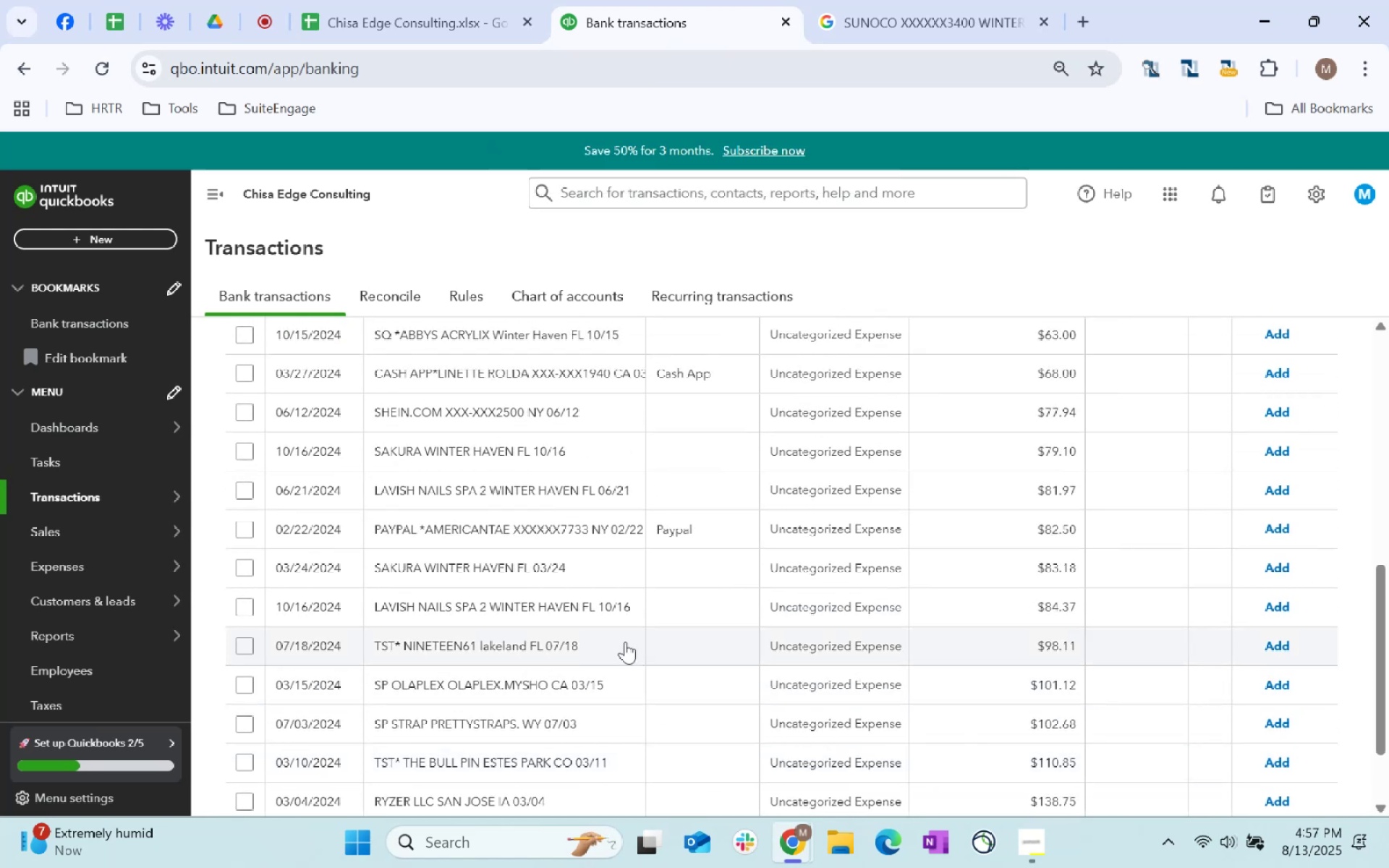 
left_click([265, 29])
 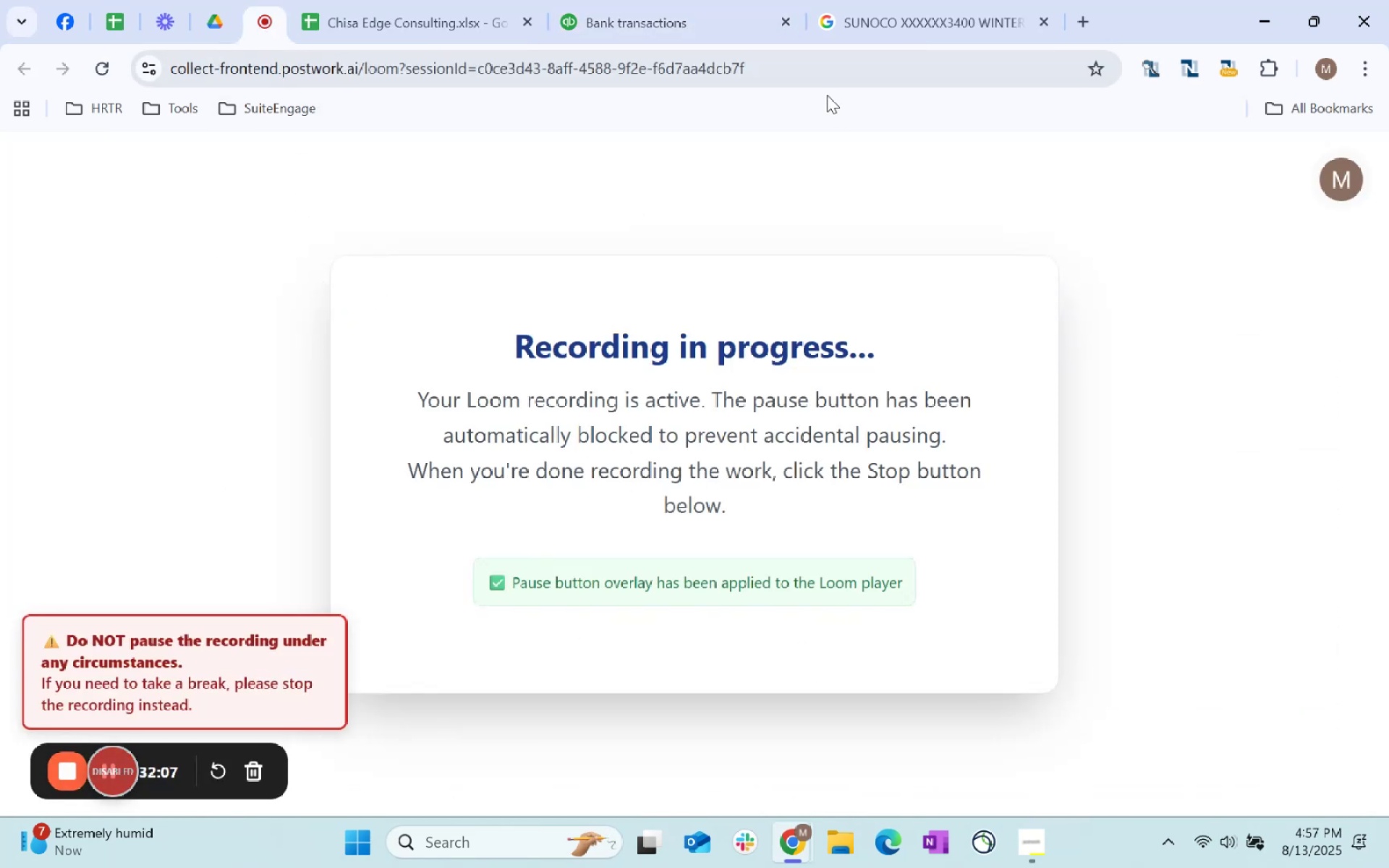 
left_click([863, 1])
 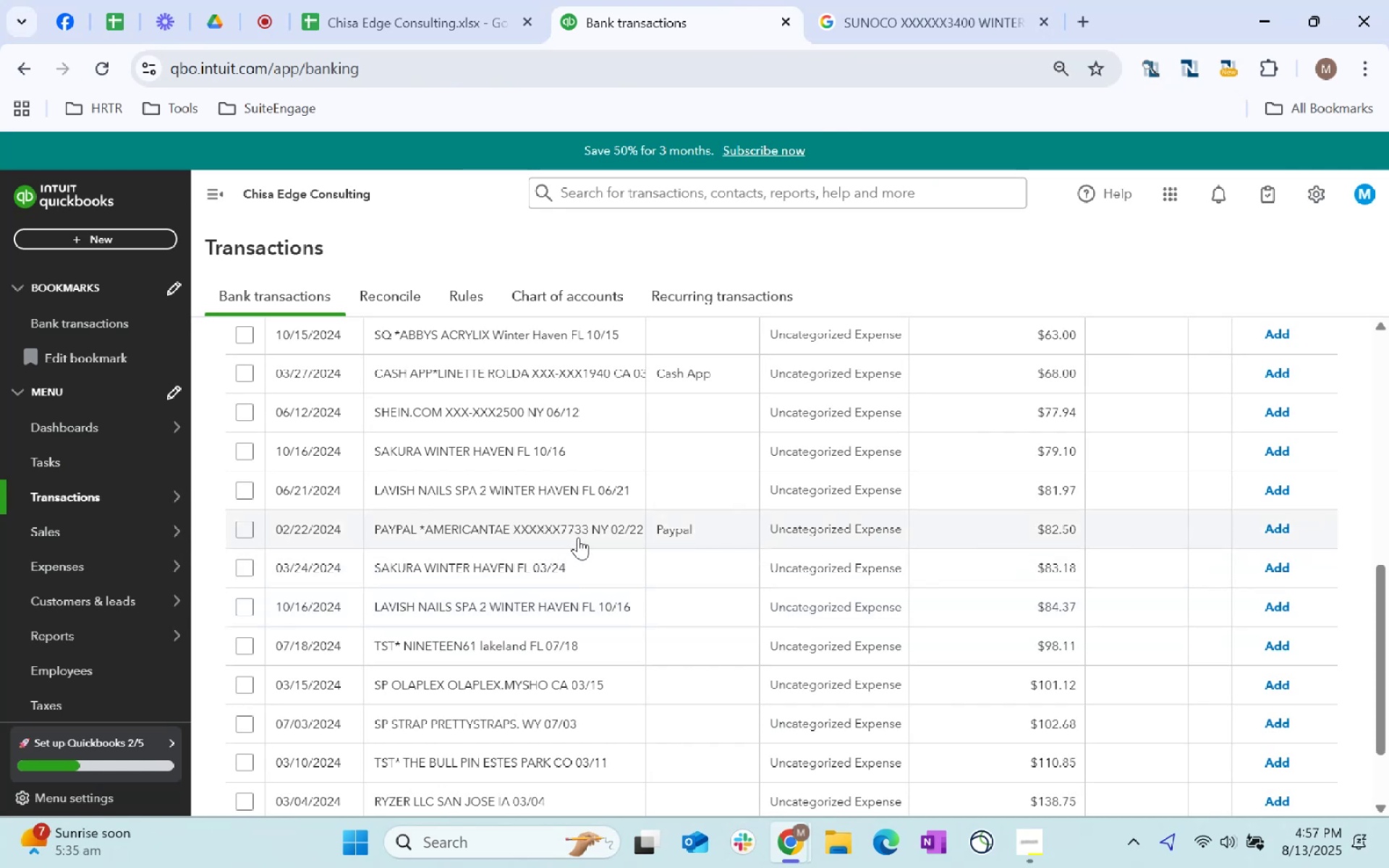 
wait(5.83)
 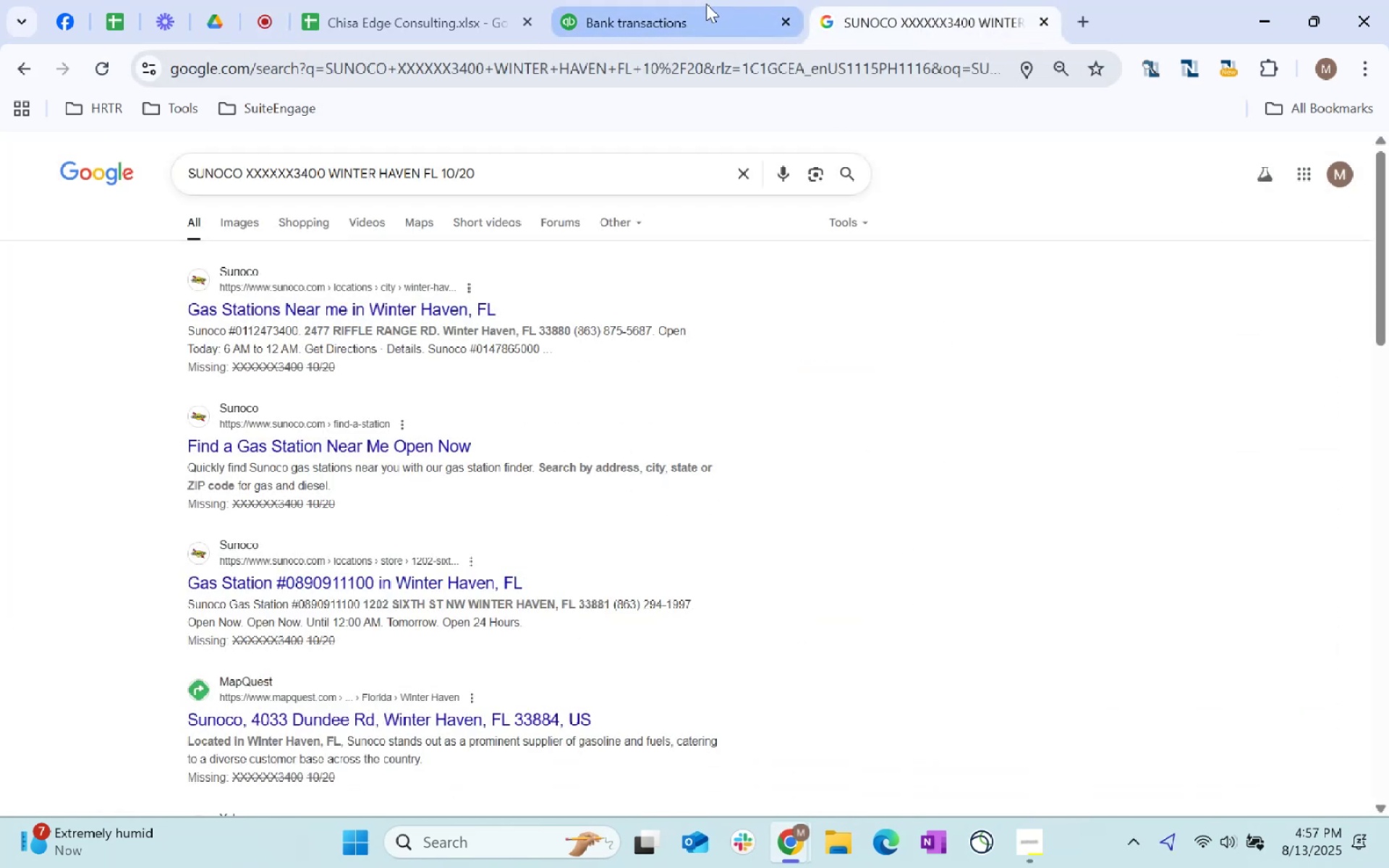 
left_click([835, 527])
 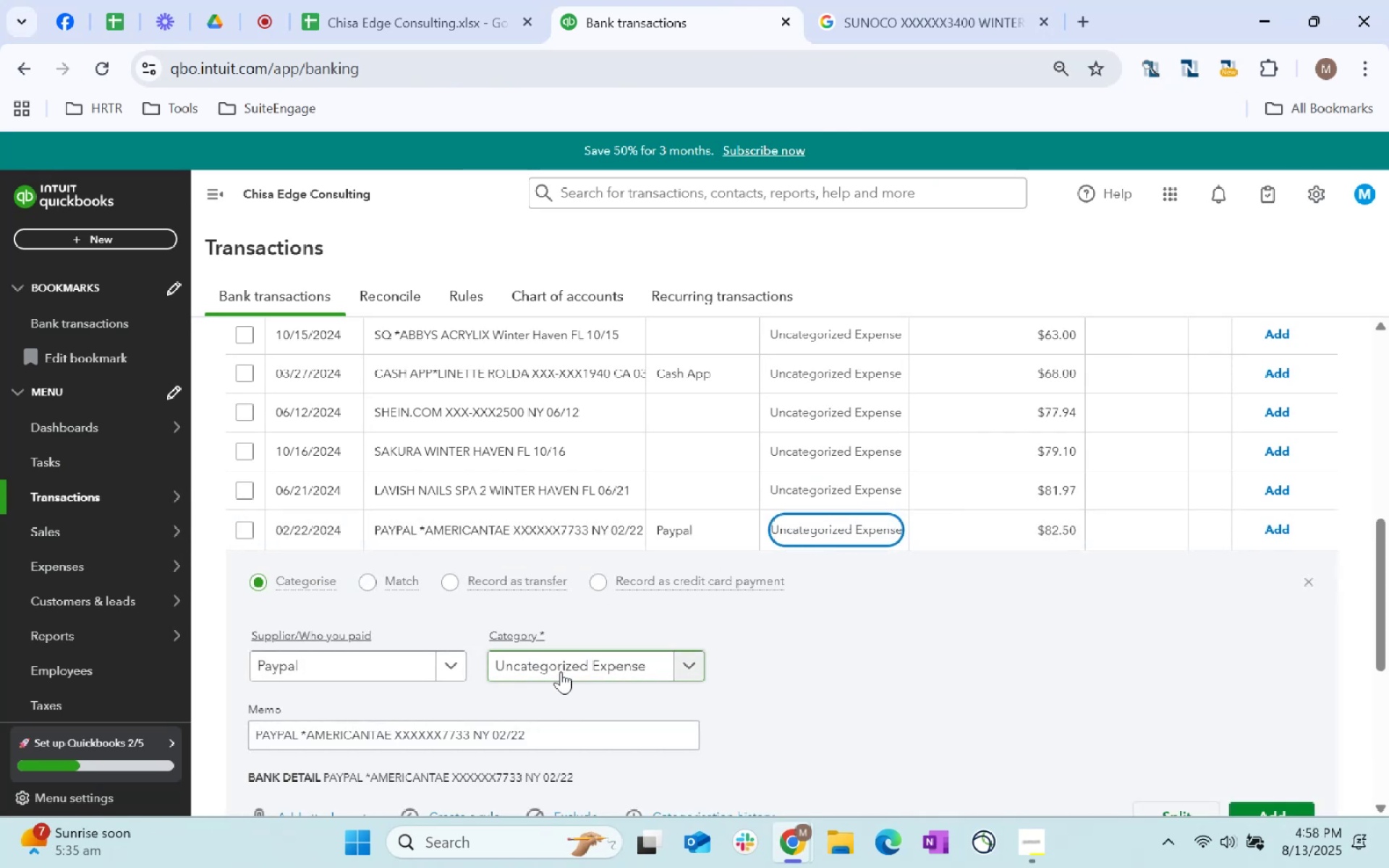 
left_click([561, 671])
 